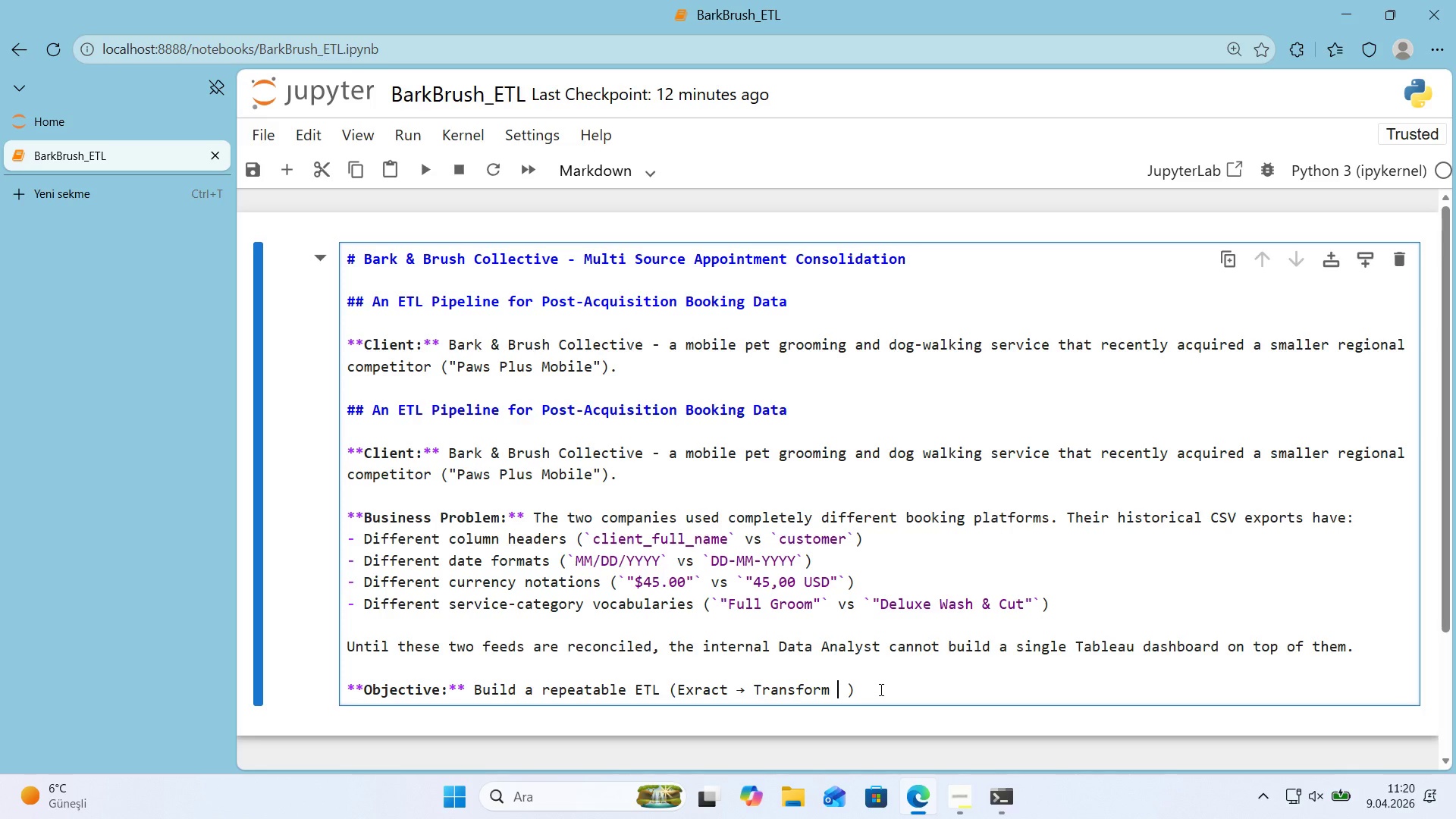 
key(Control+V)
 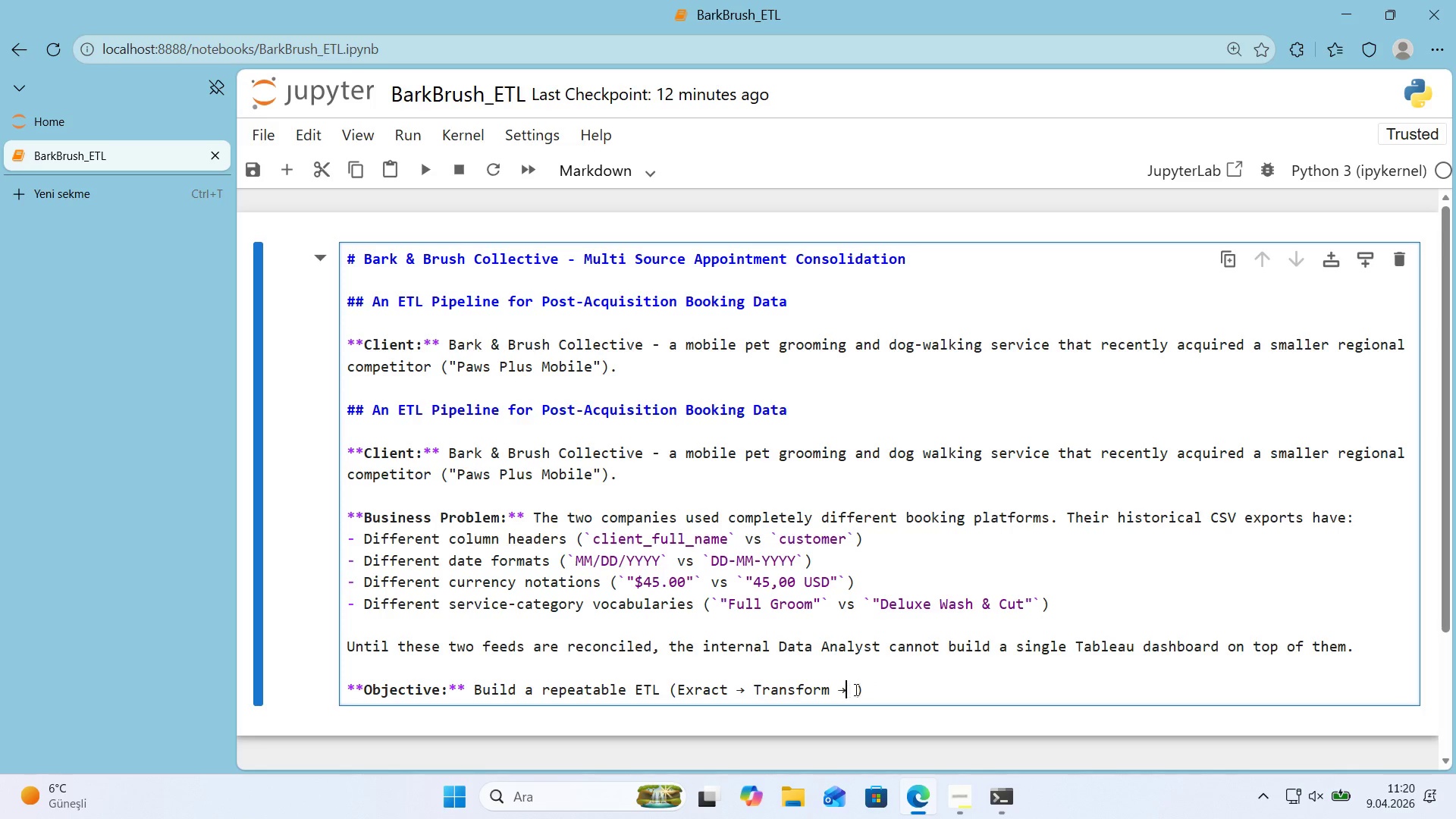 
left_click([856, 689])
 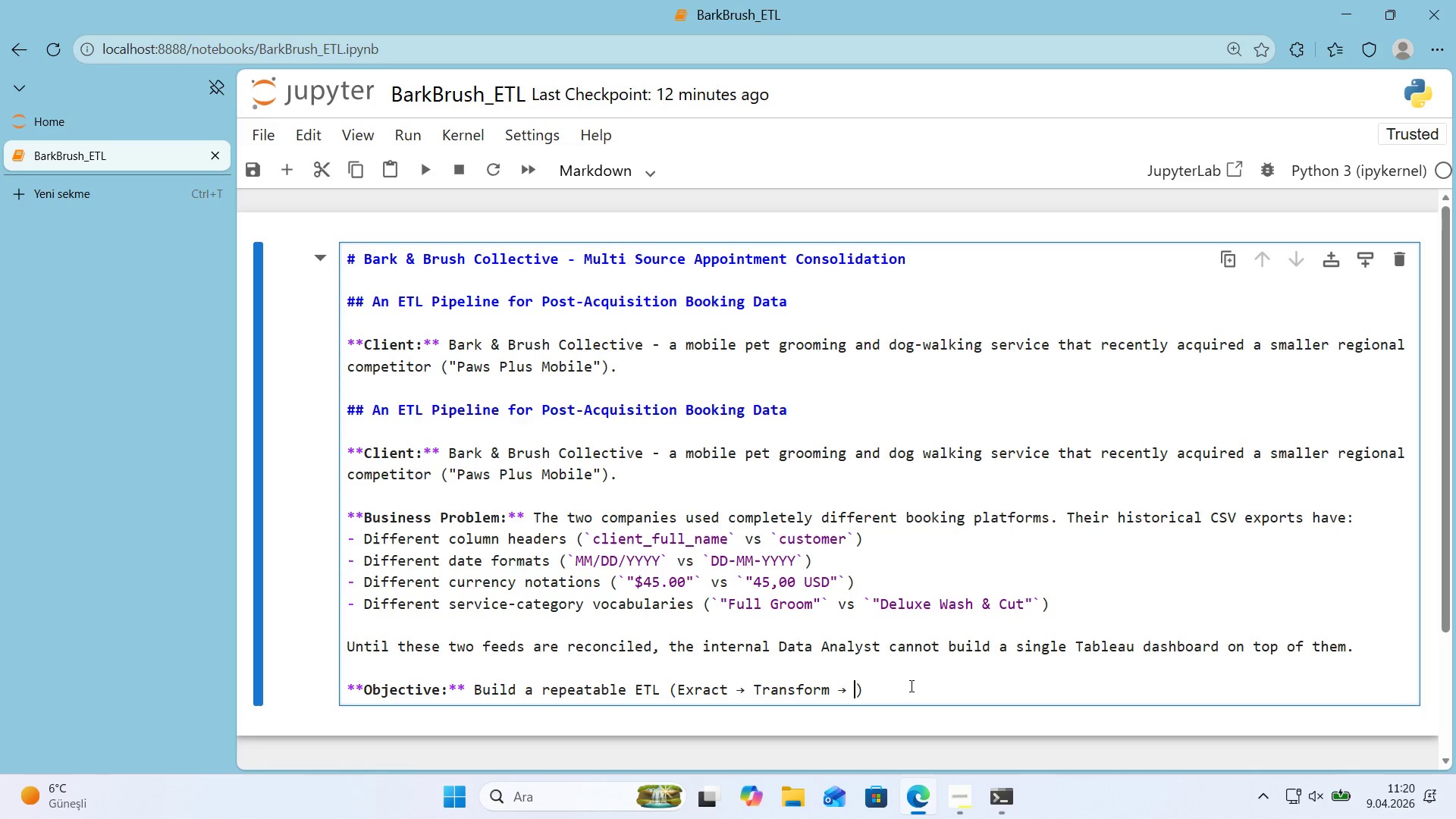 
type(Load)
 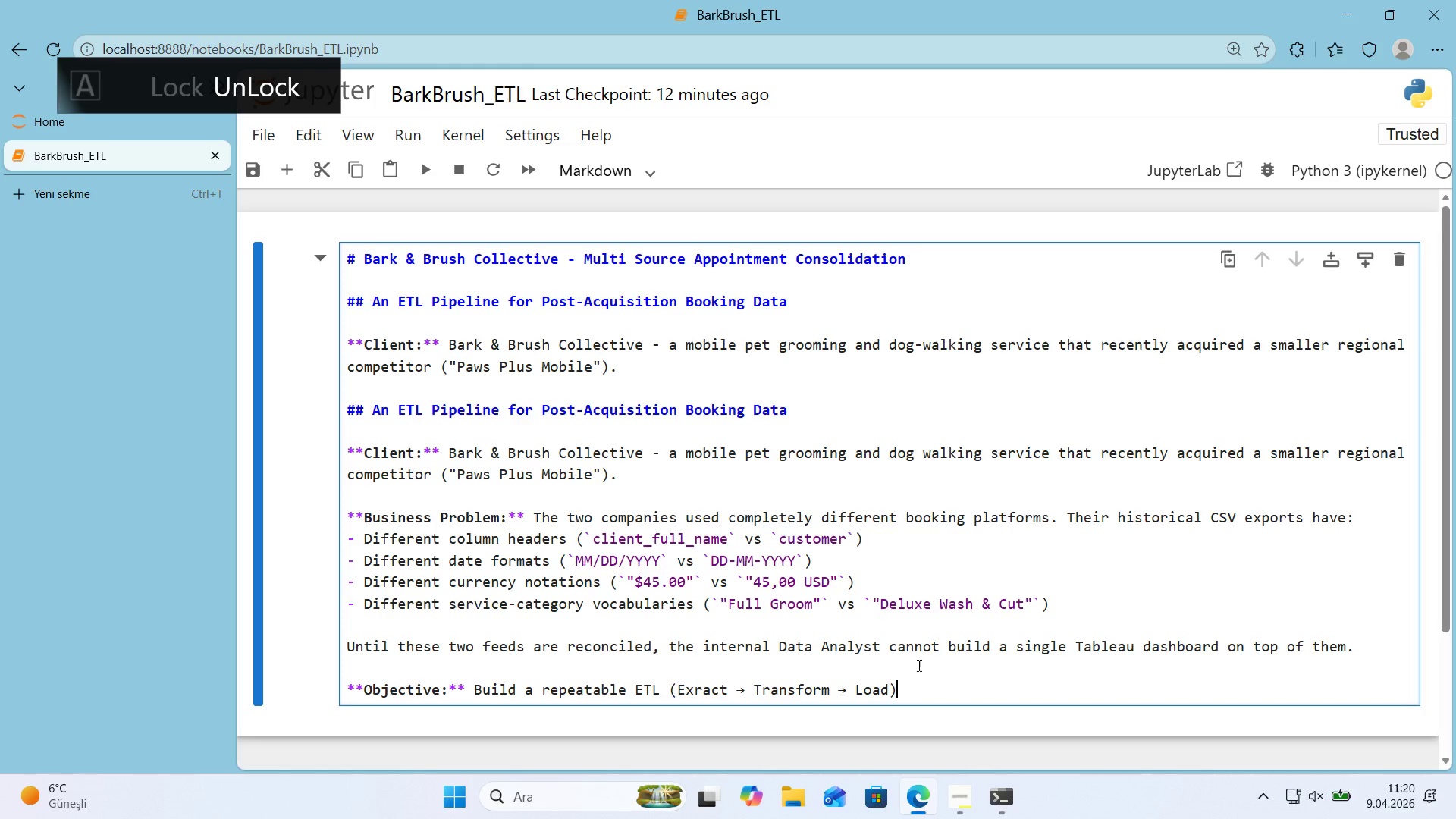 
scroll: coordinate [999, 597], scroll_direction: down, amount: 1.0
 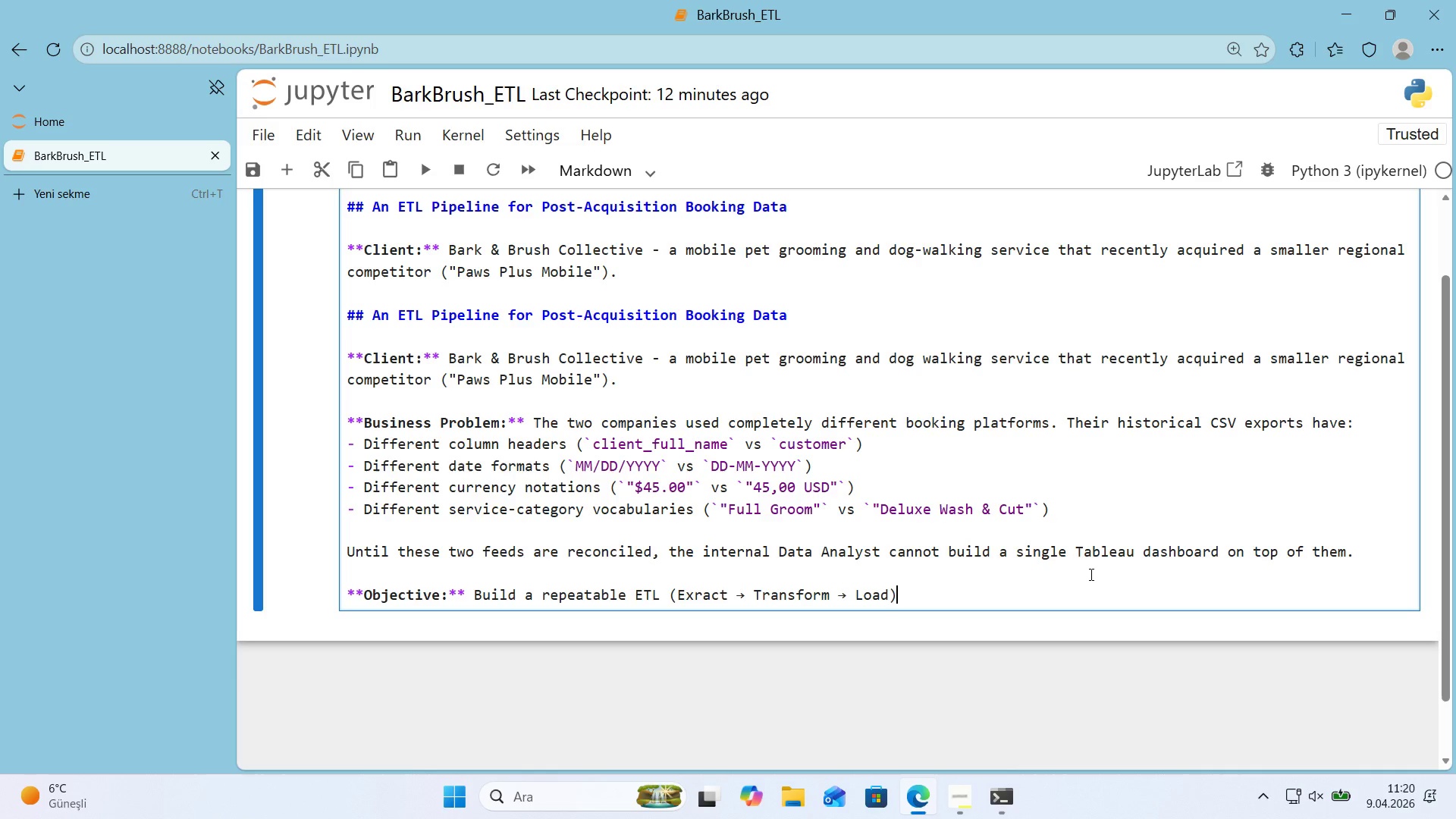 
wait(11.64)
 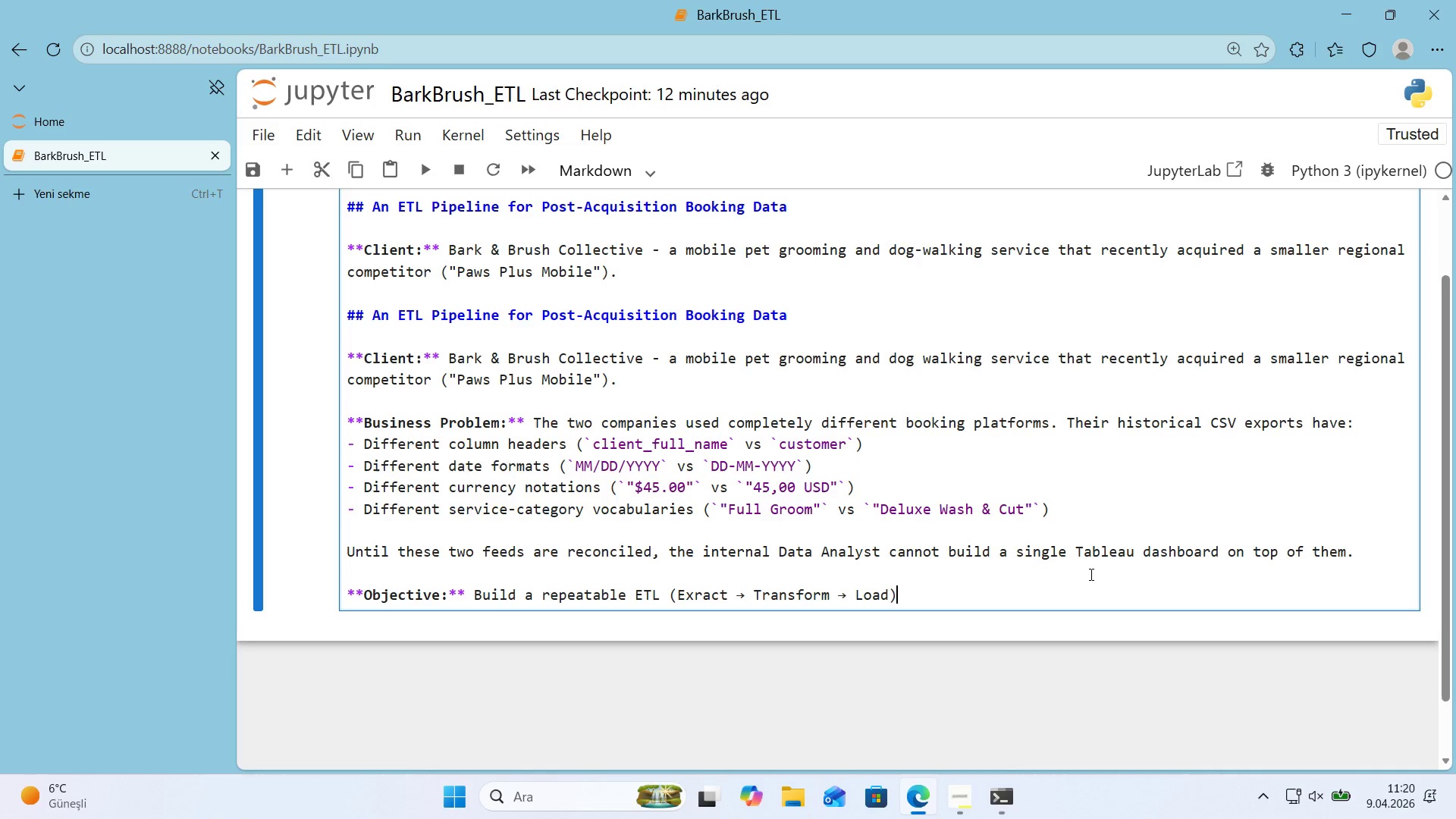 
type( p'pel'ne that produces one clean **Master Act'v'ty Log** )
 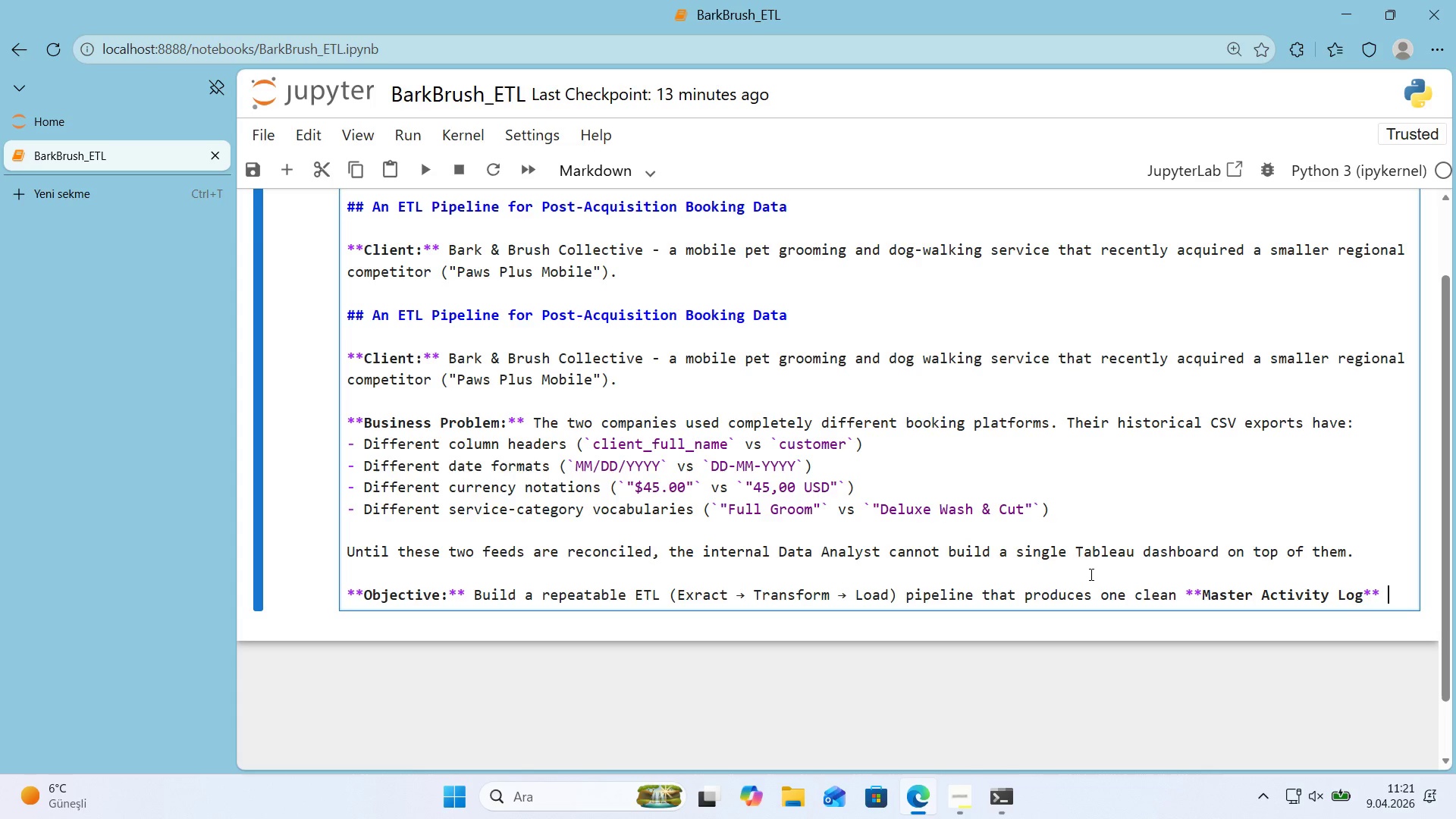 
type(w'th a cons)
 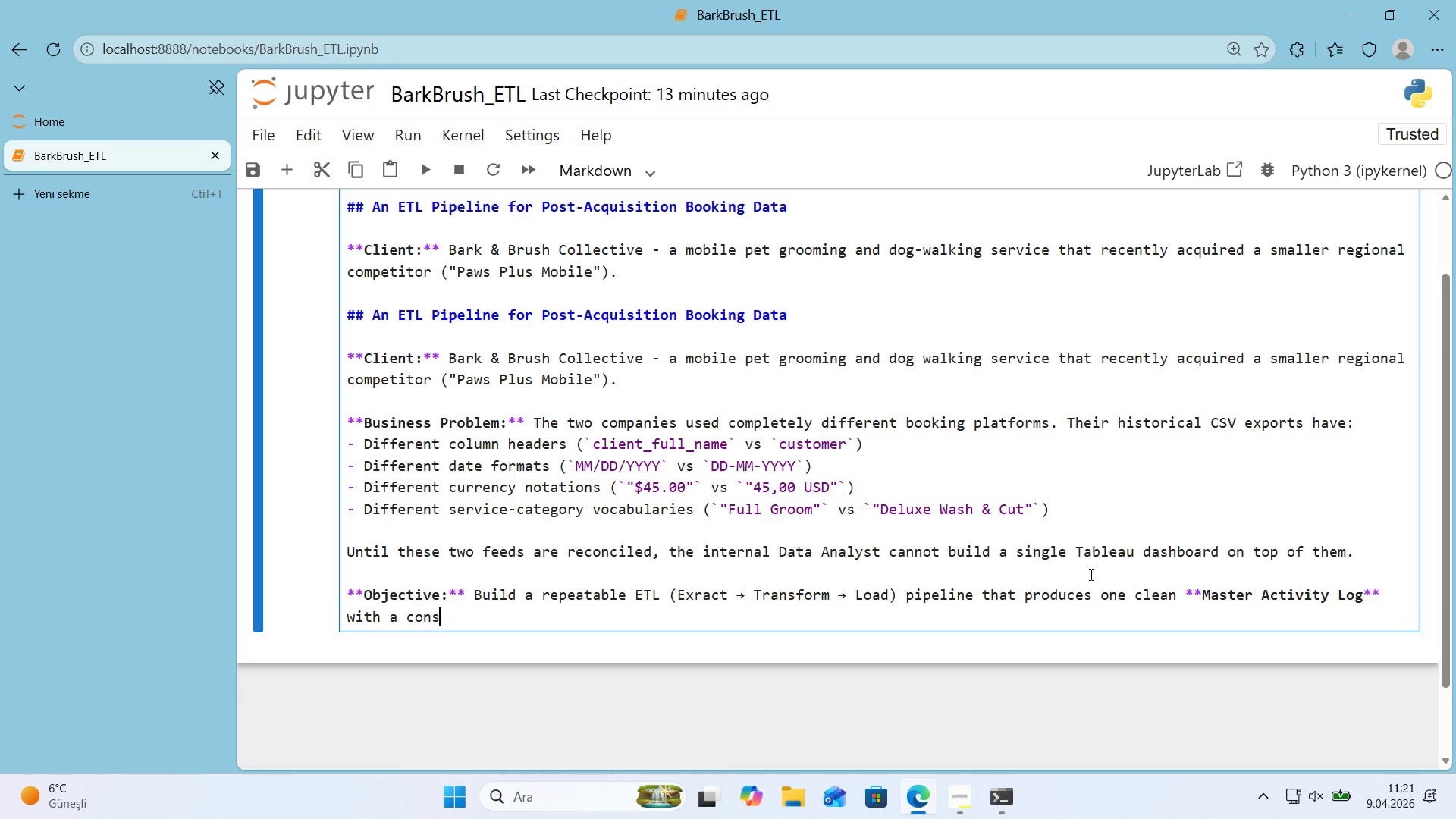 
type('stent schema, corrected data typpes, no)
 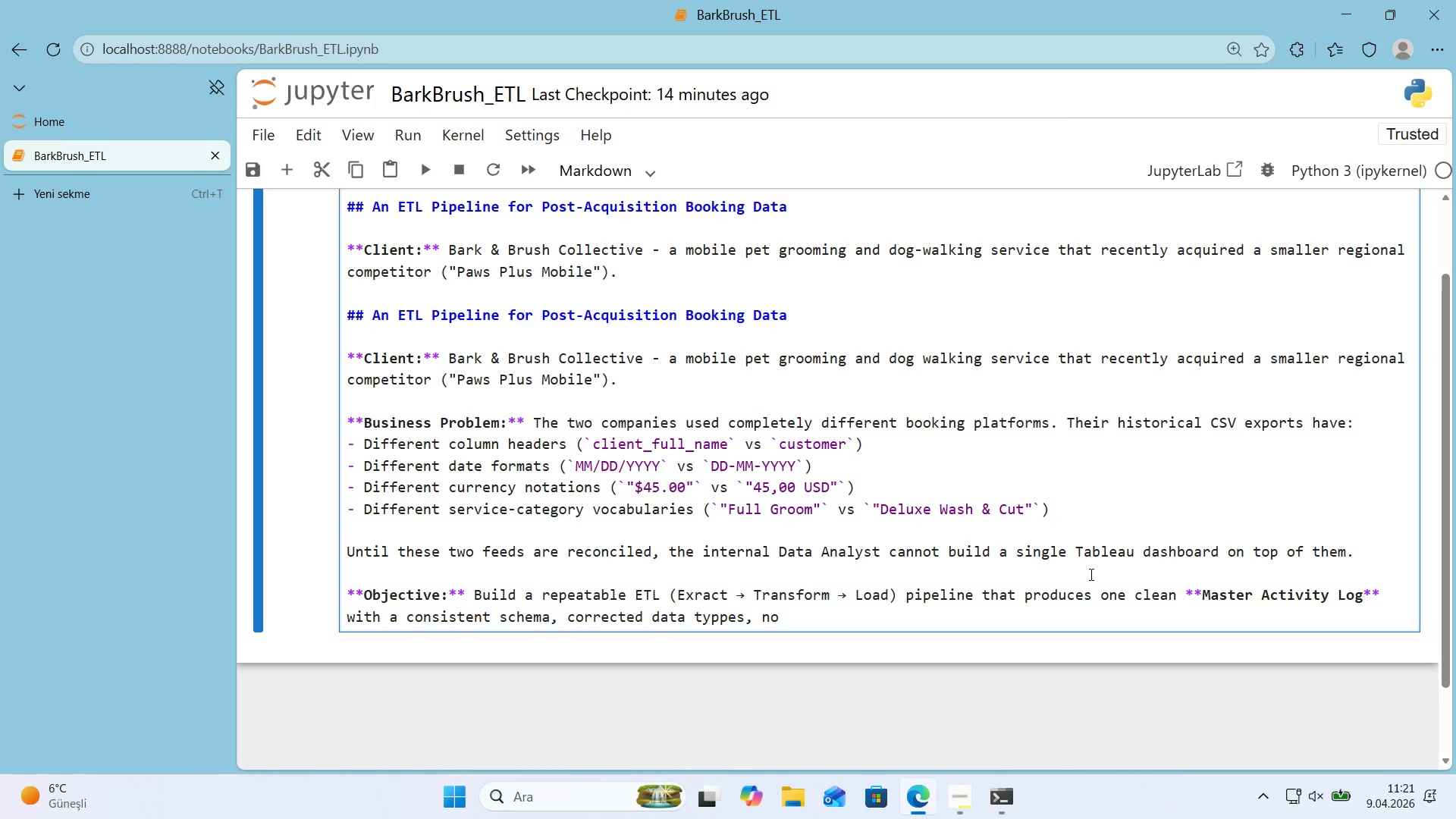 
type( dupl'cates, and no nulls 'n the revenue column.)
 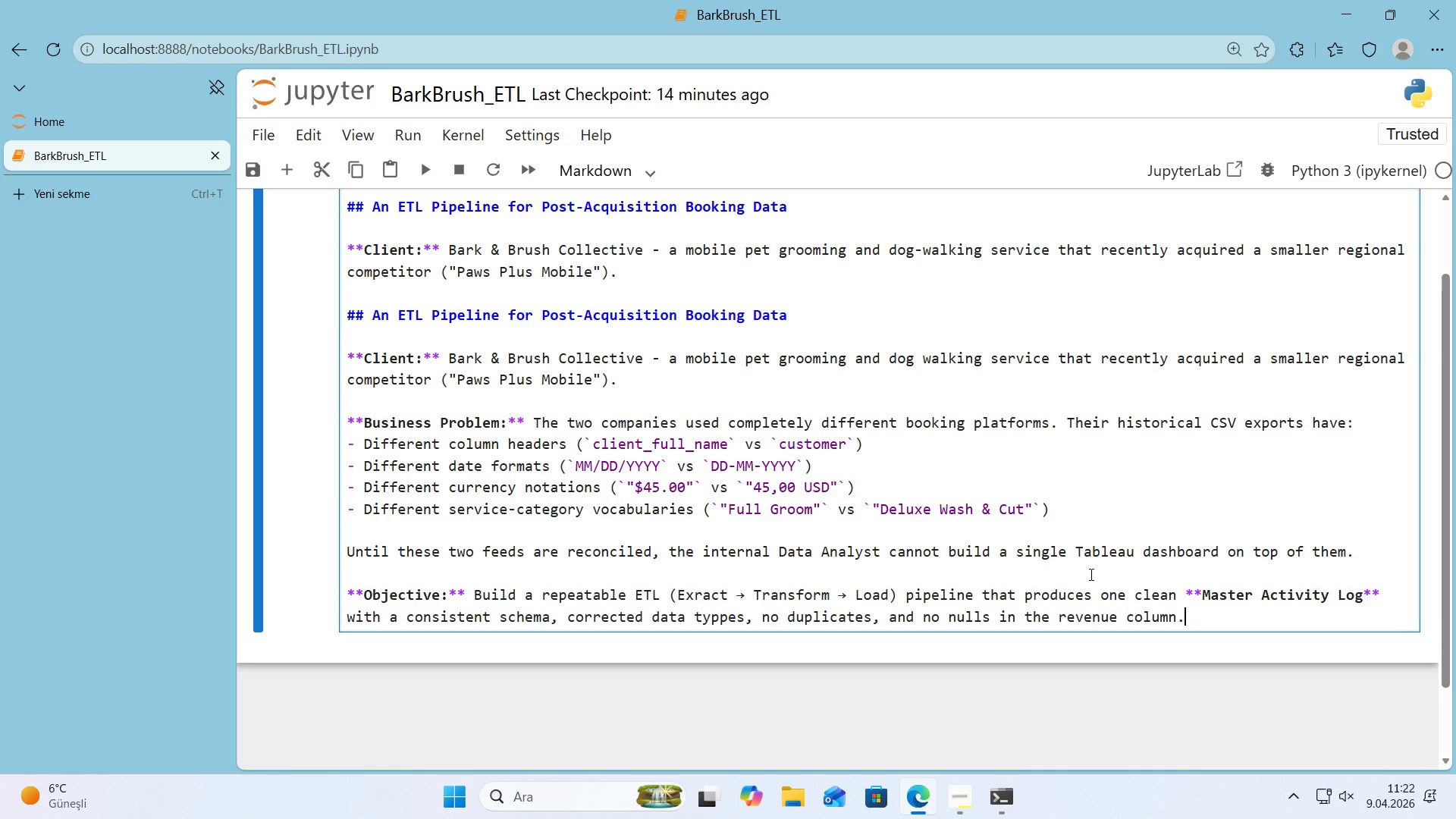 
key(Enter)
 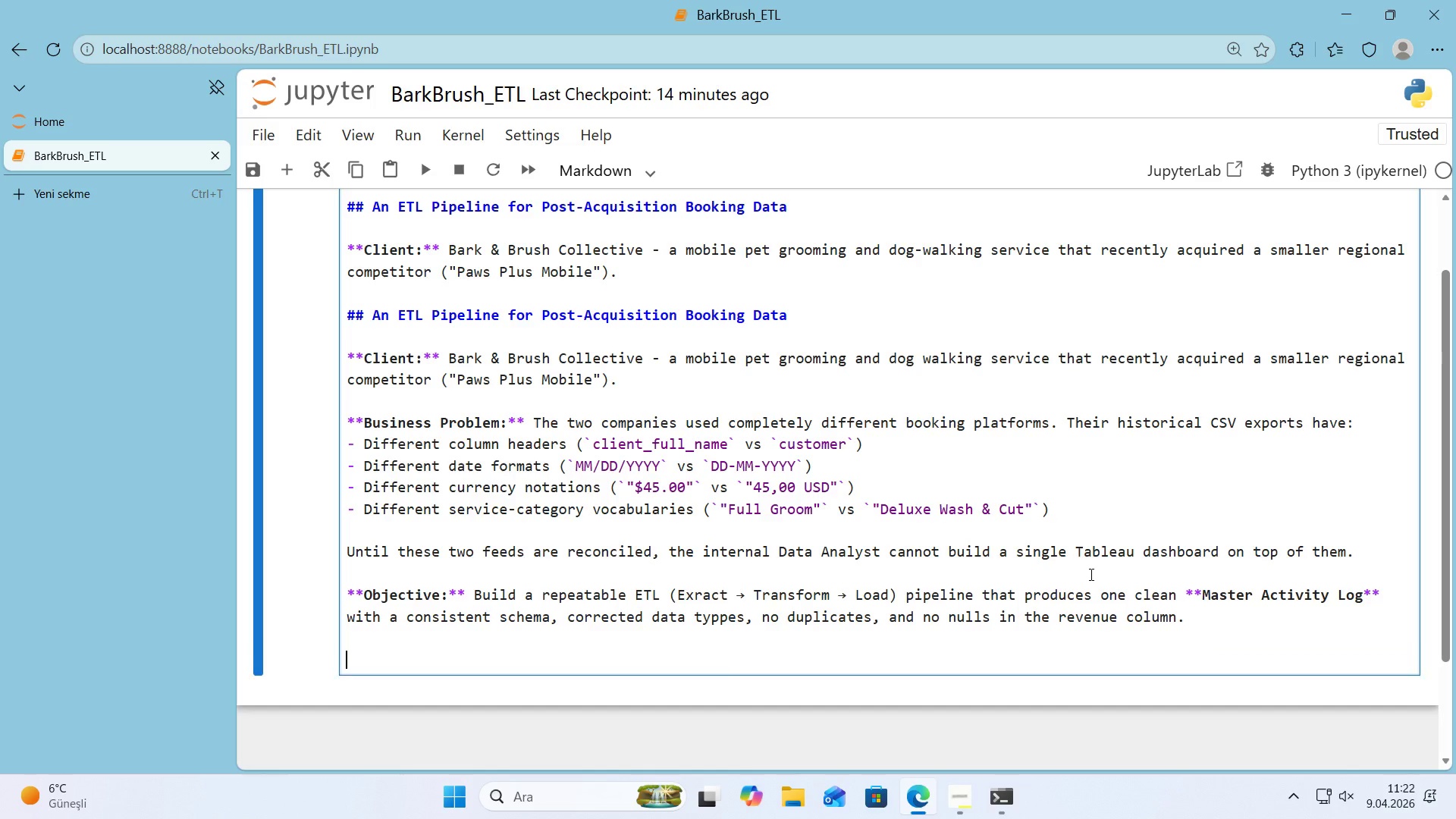 
key(Enter)
 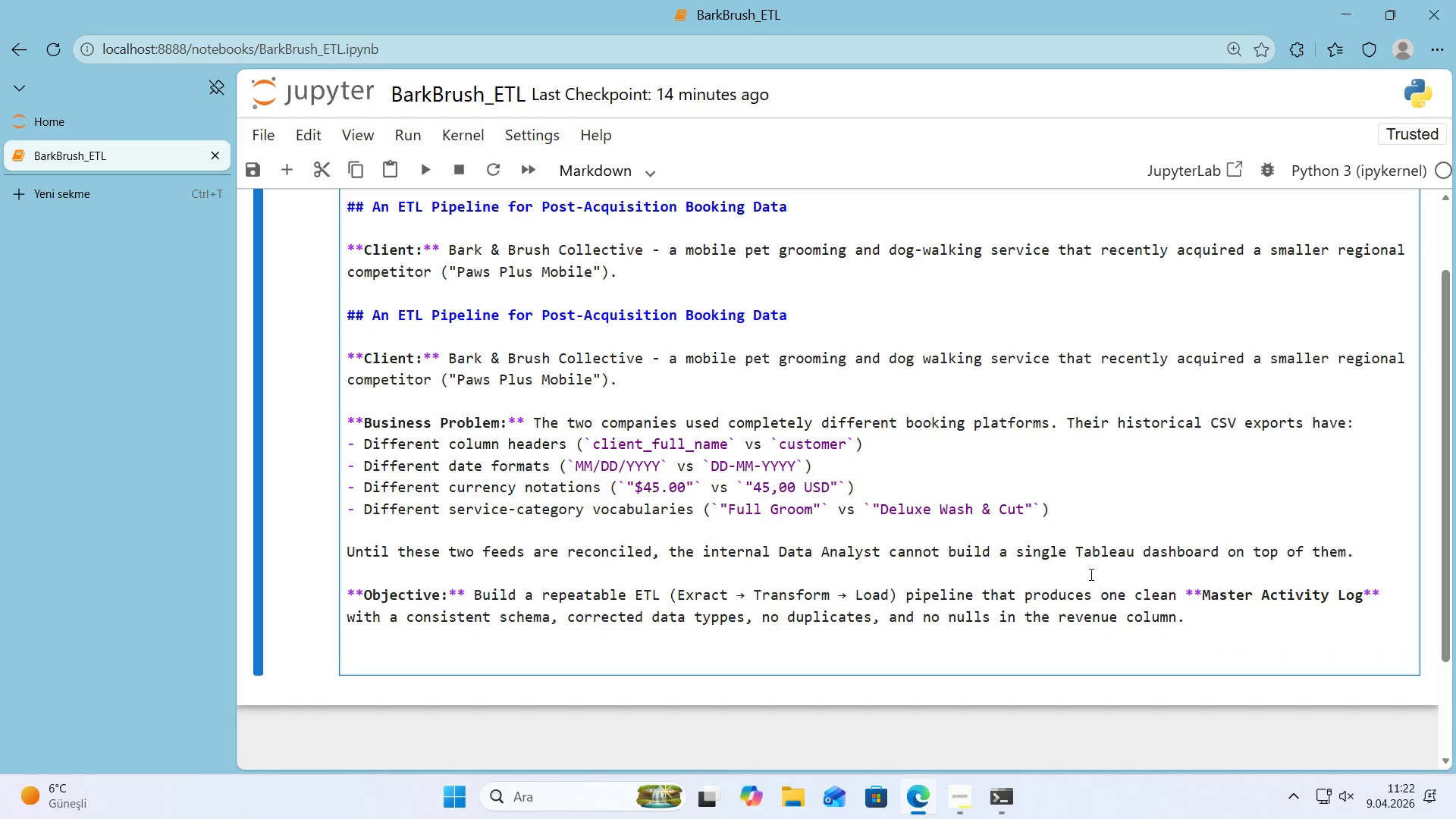 
type(**Del'verables)
 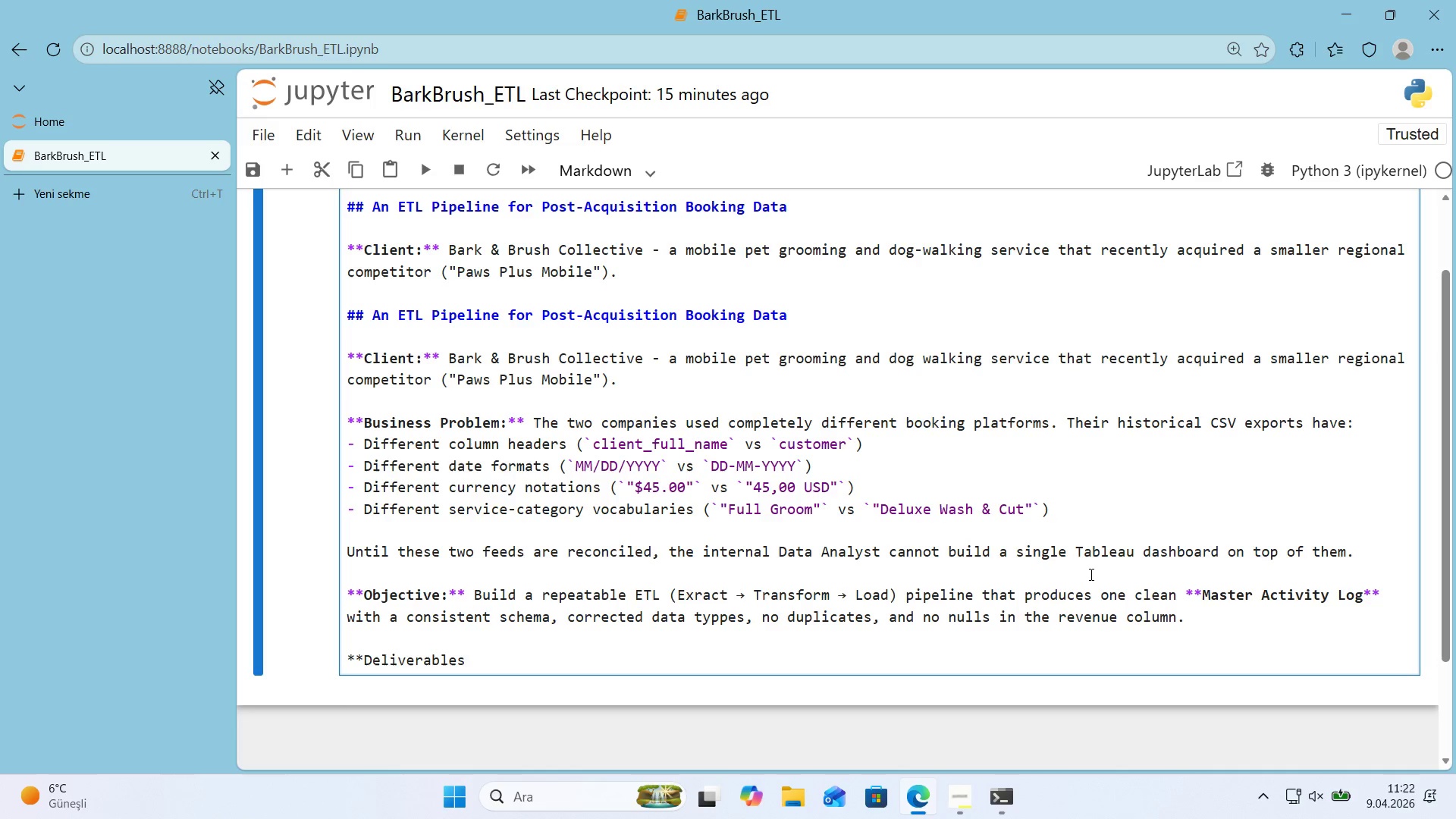 
key(Shift+Period)
 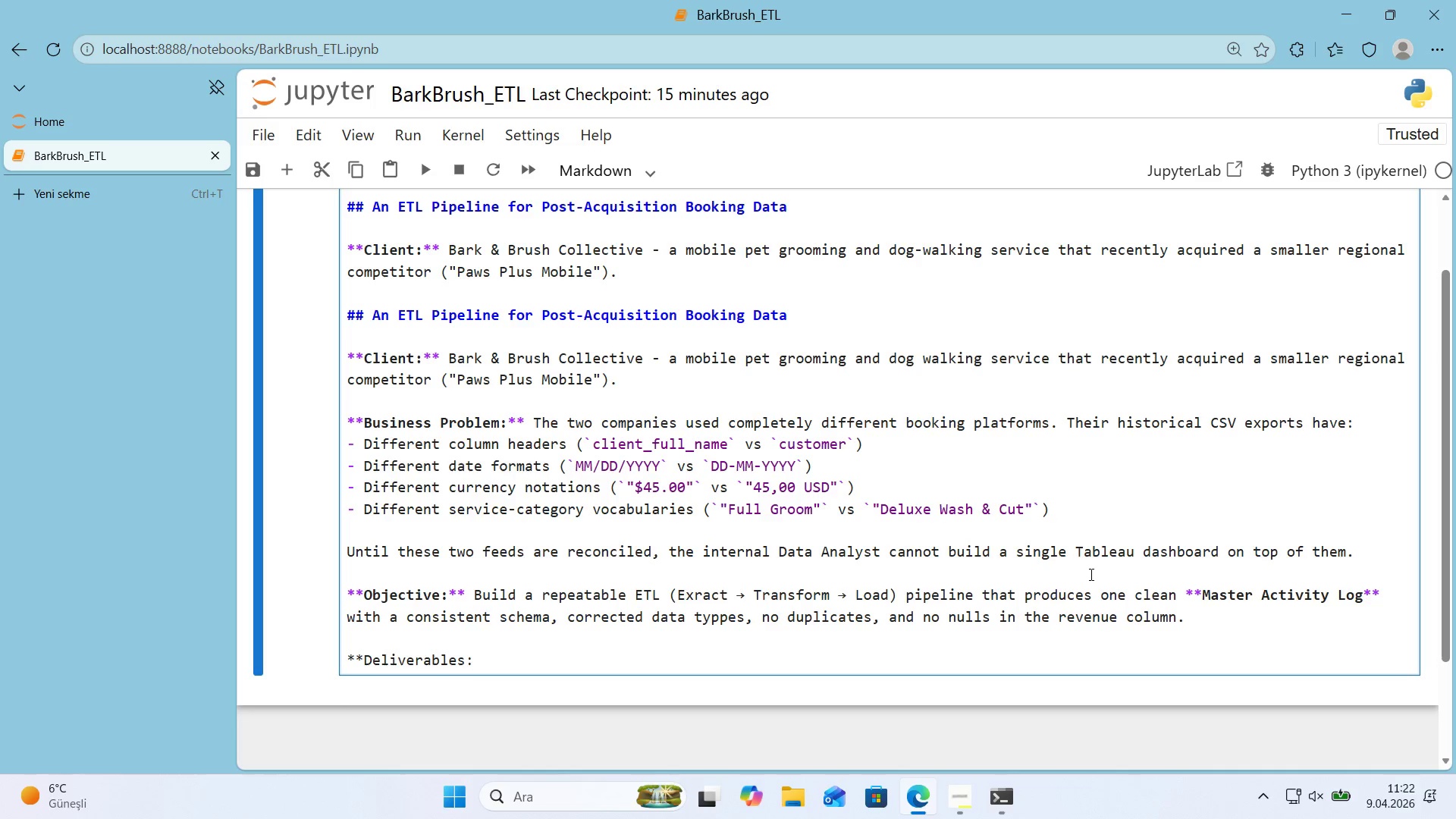 
key(NumpadMultiply)
 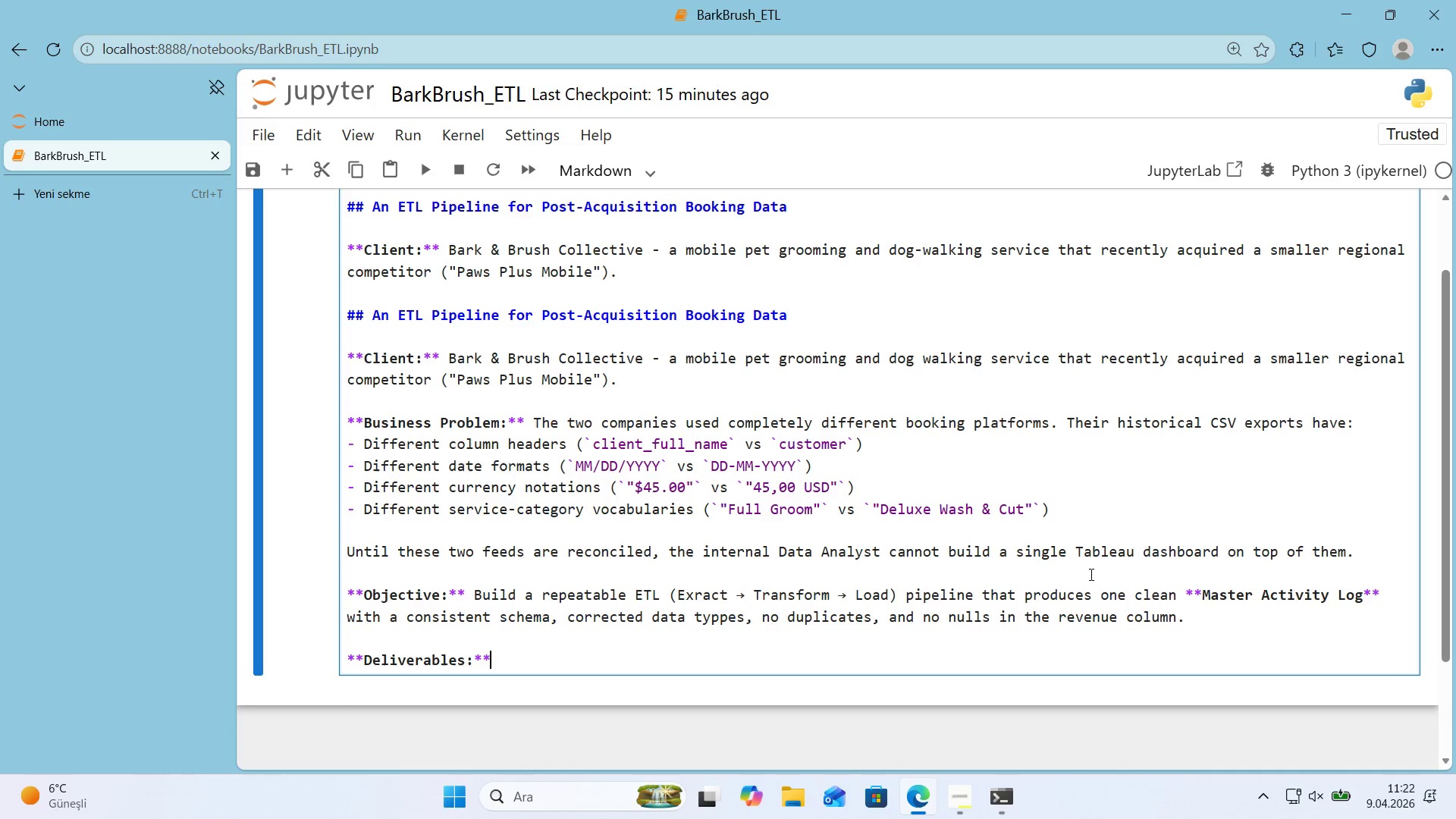 
key(NumpadMultiply)
 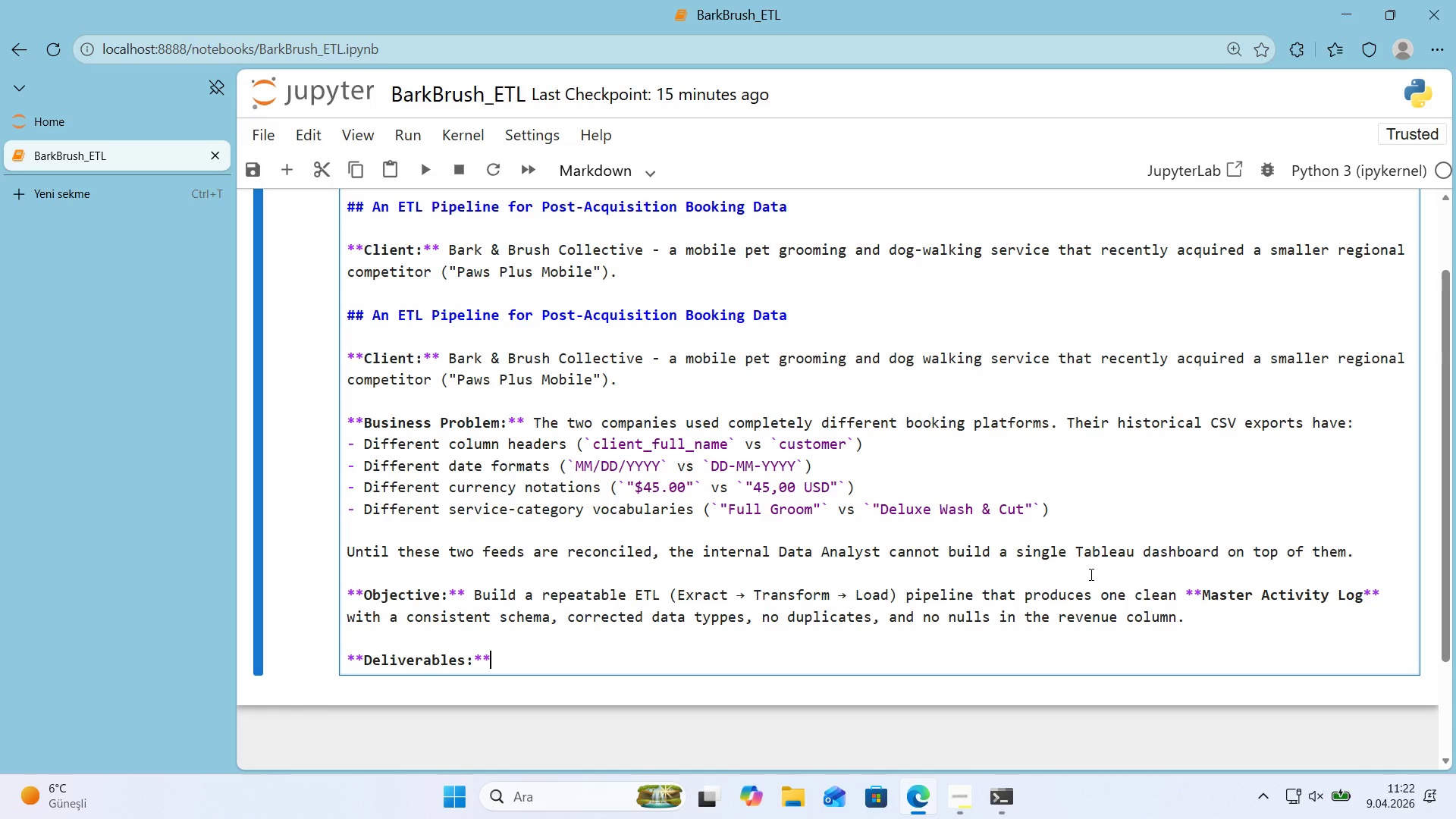 
key(Enter)
 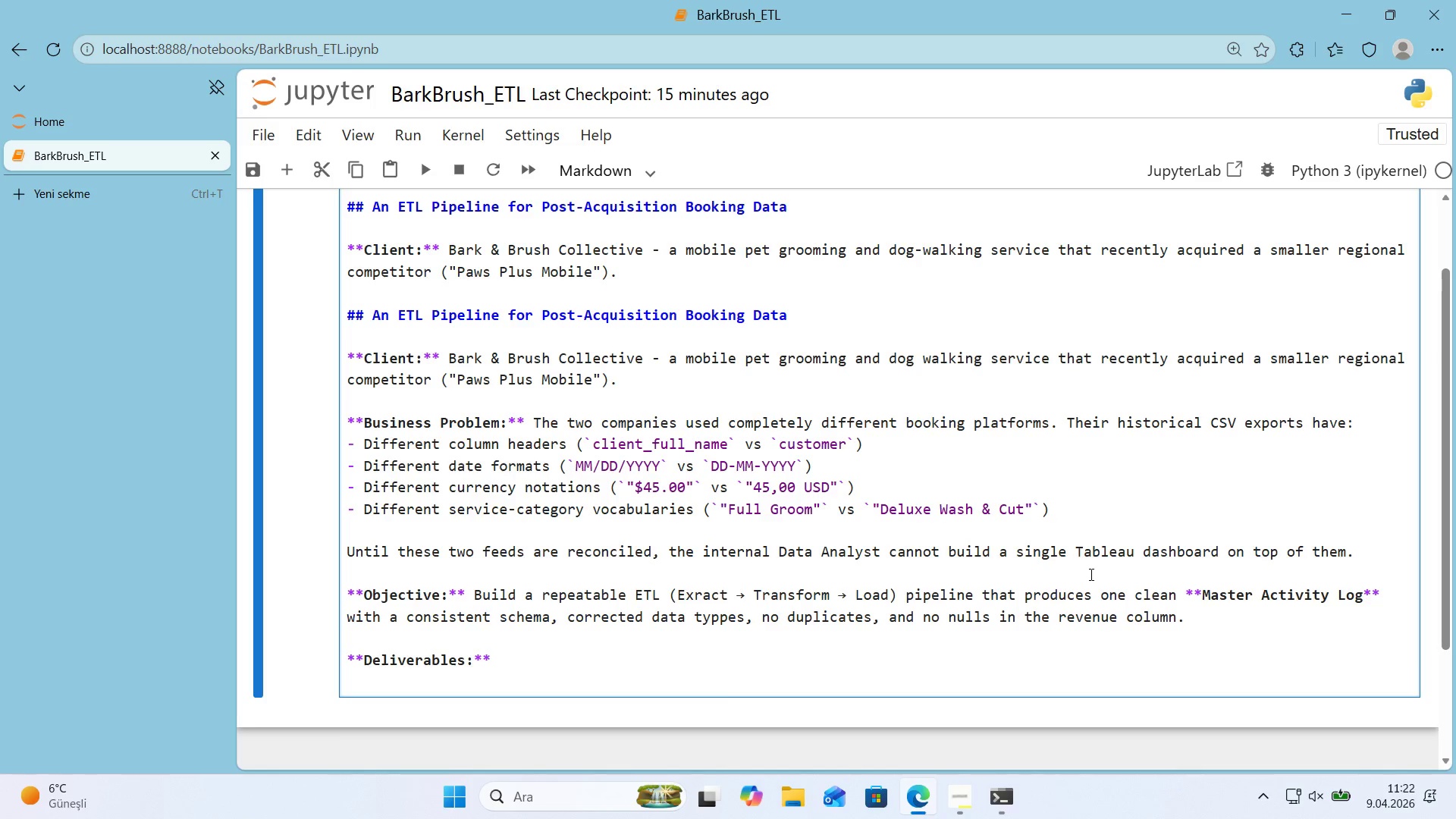 
type(1. **Extract** load two seperately)
 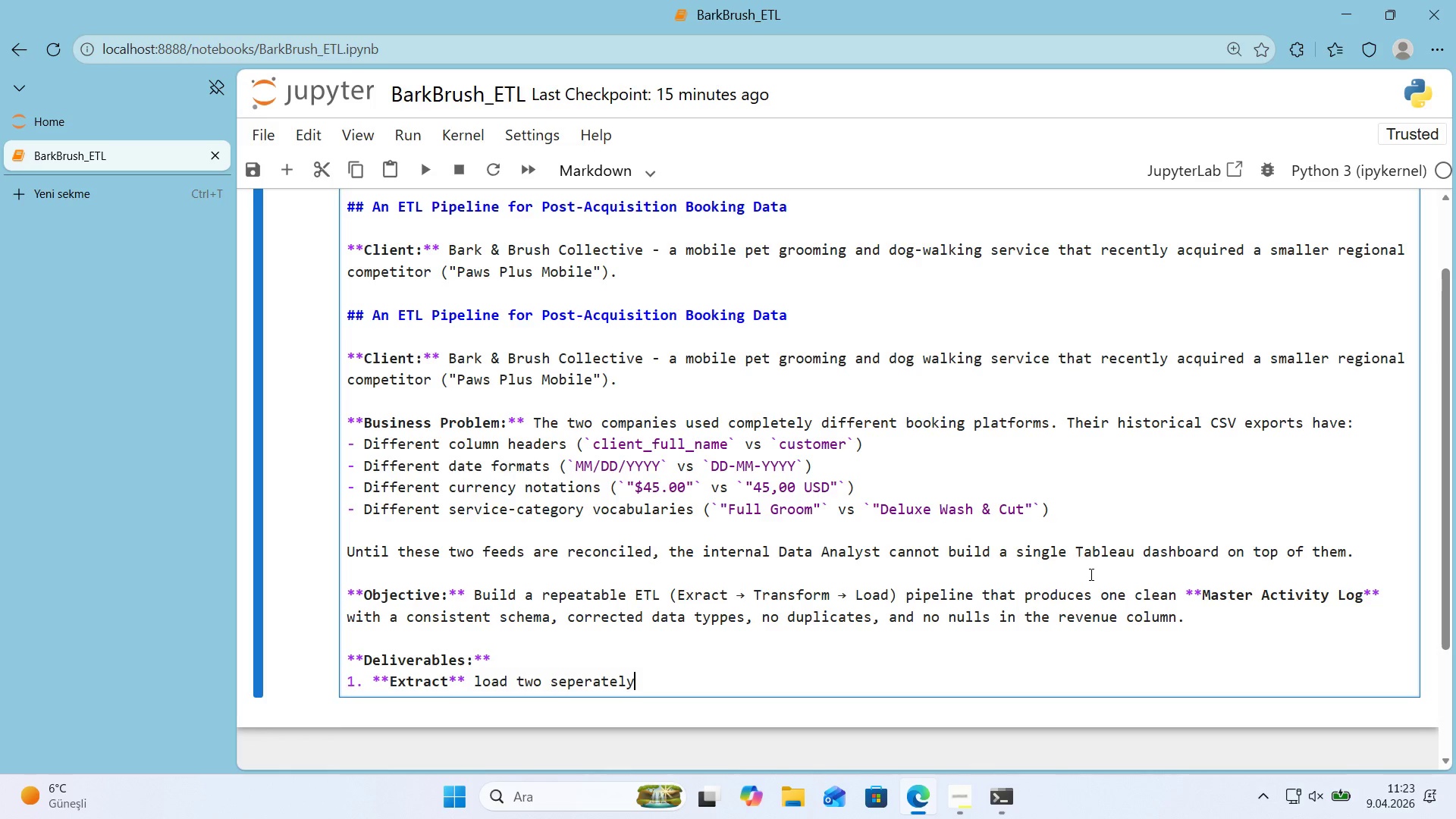 
type( formatted CSV exports)
 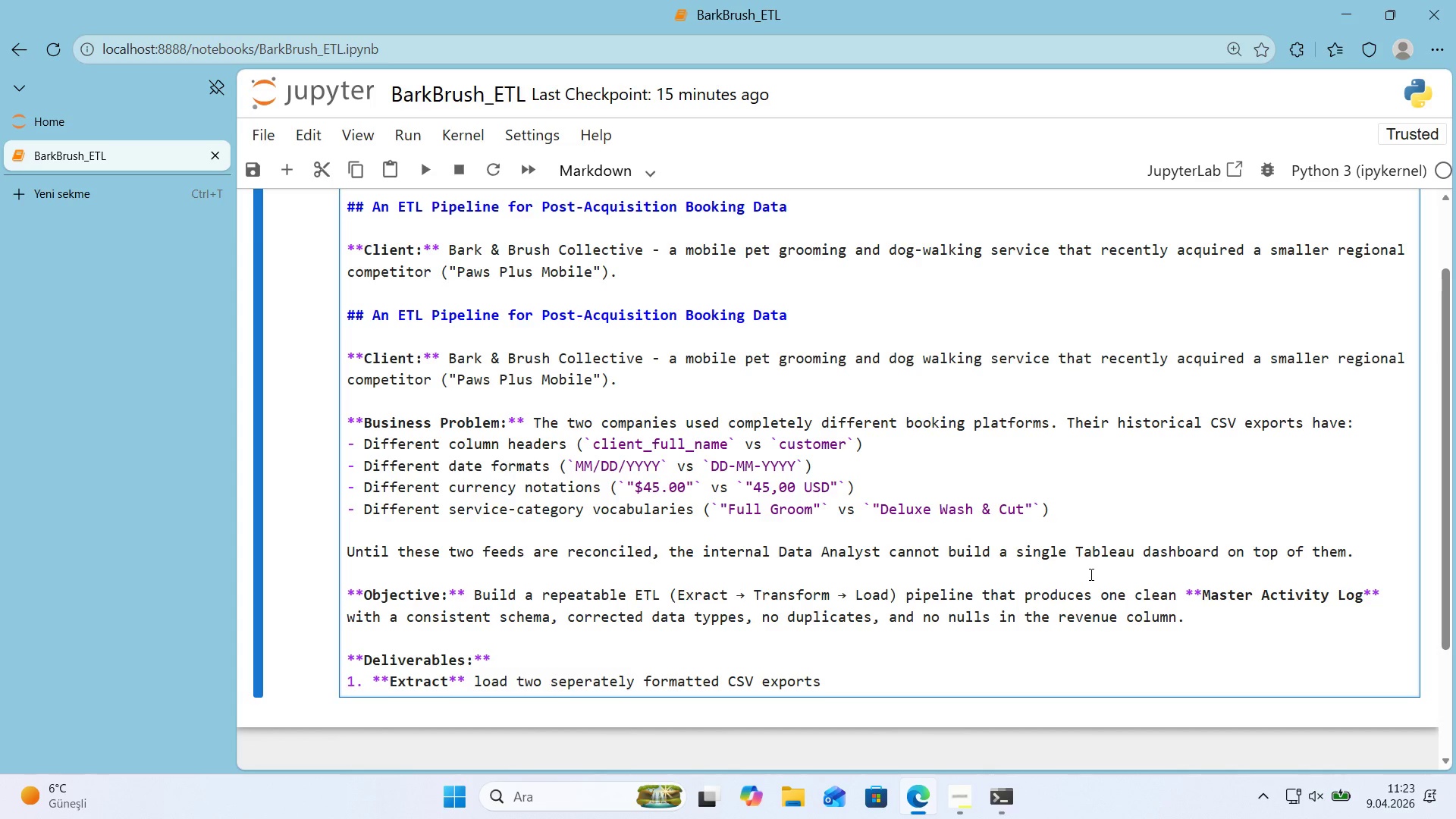 
key(Enter)
 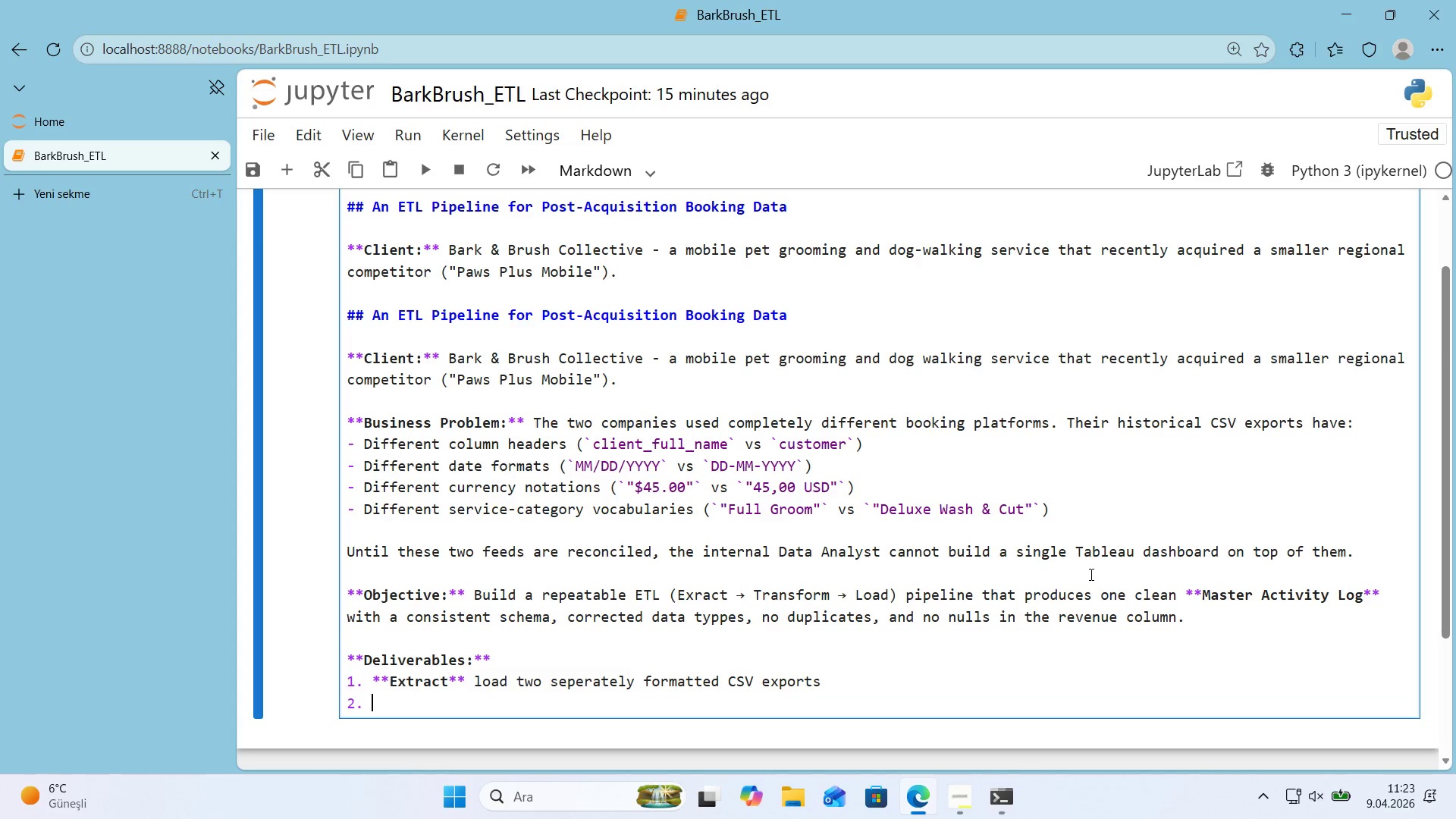 
type(**Transform** standard'ze dates, currency, serv'ce categor'es, )
 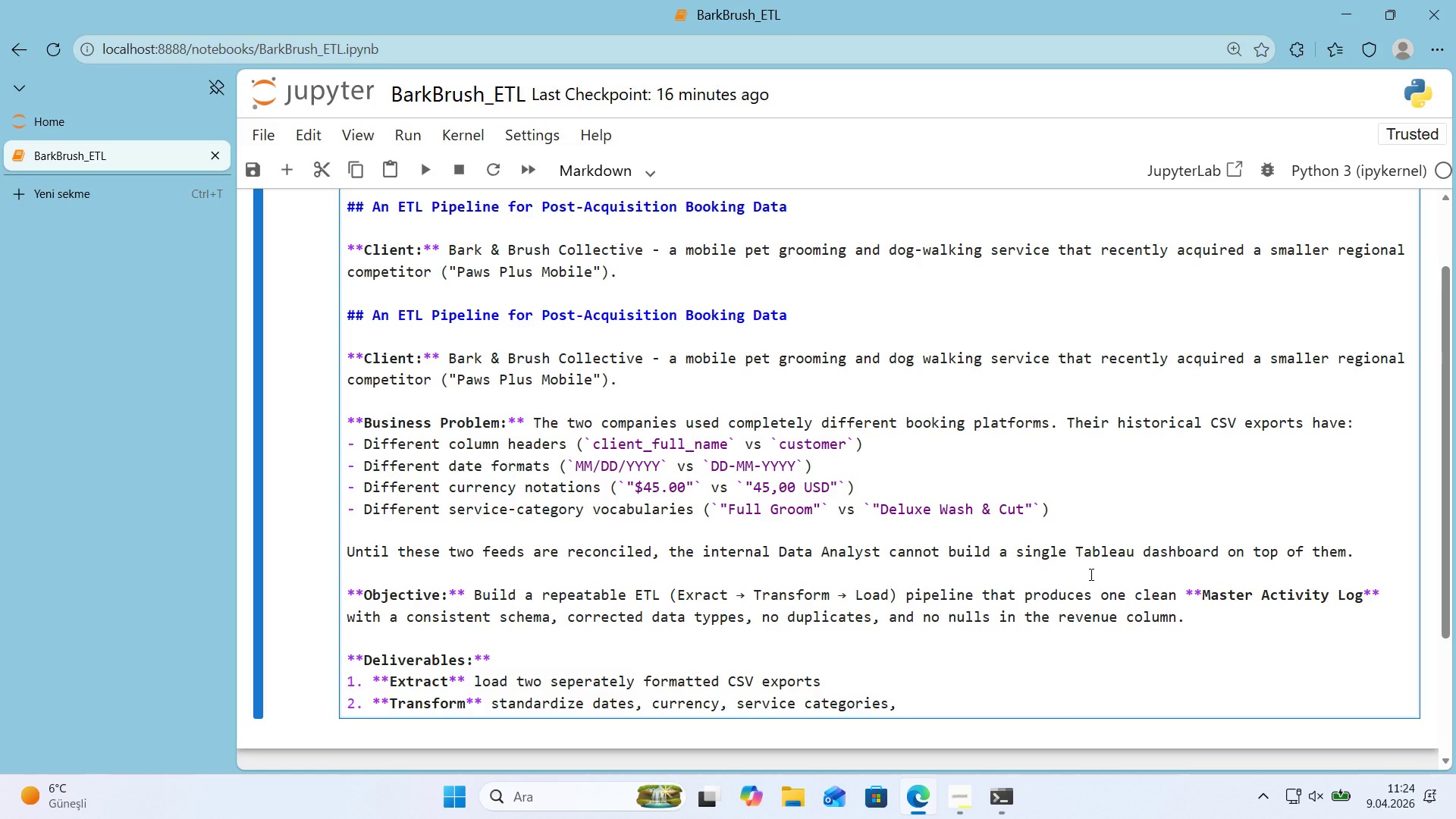 
wait(7.69)
 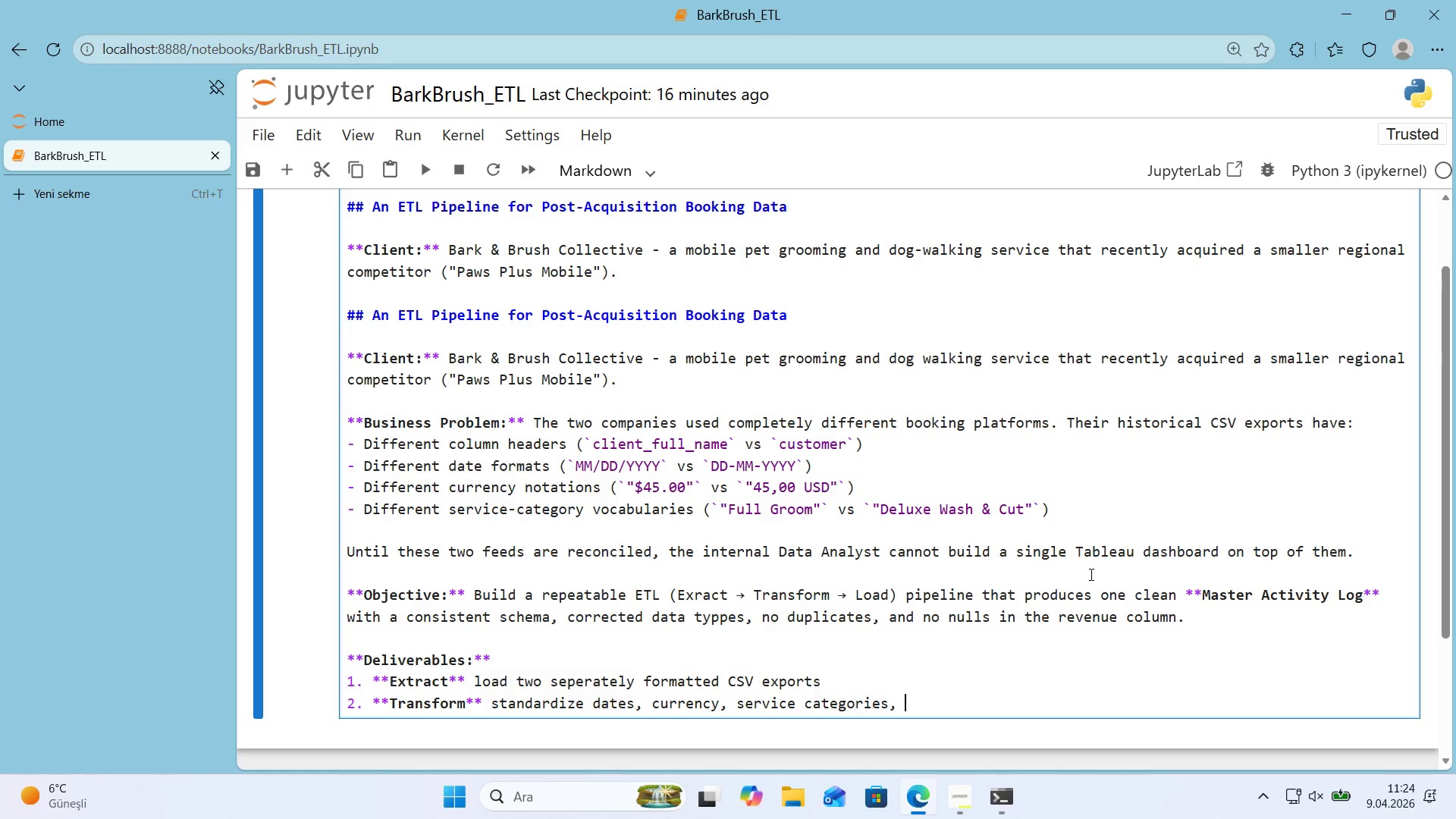 
type(cl'ent names)
 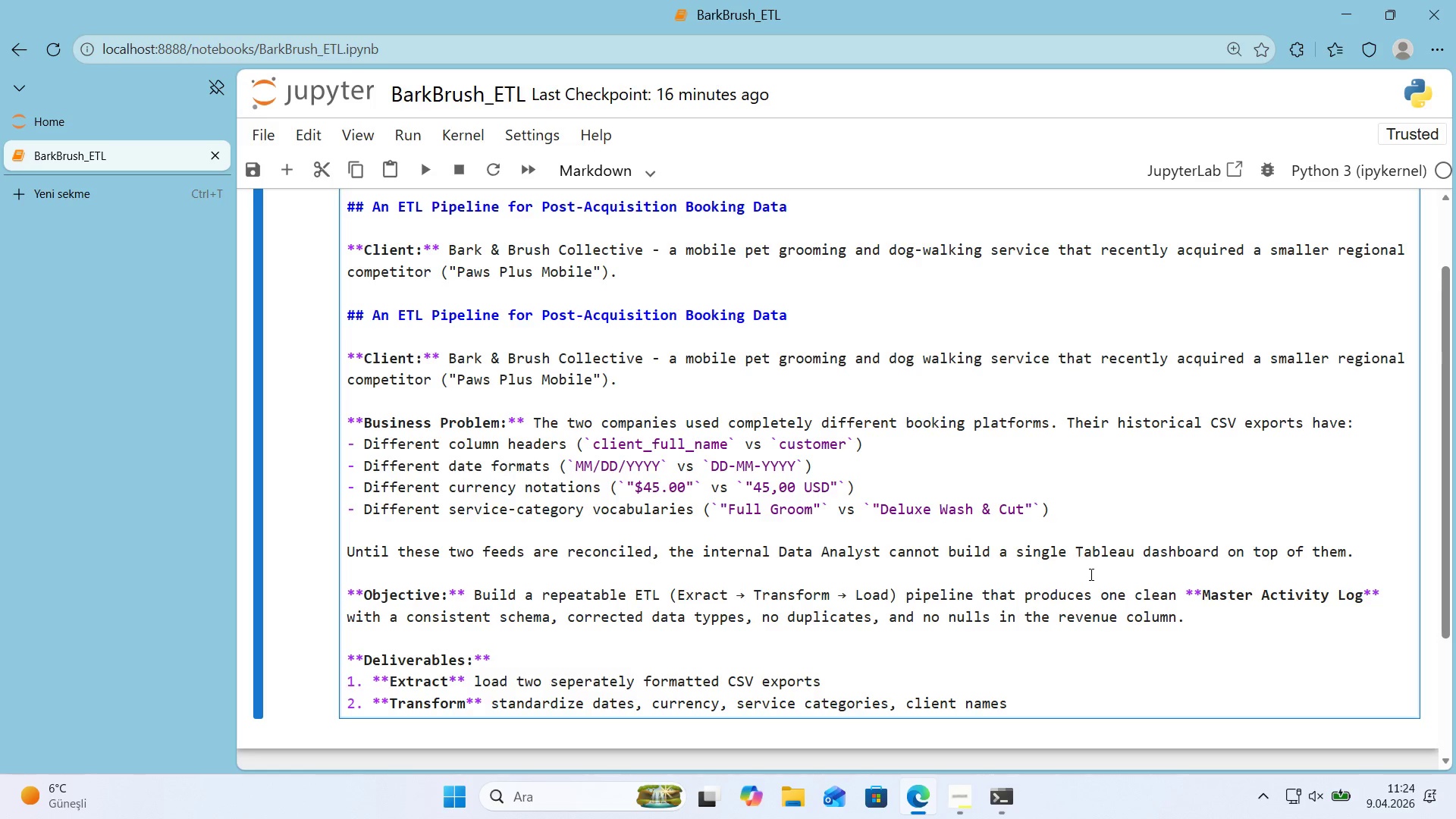 
key(Enter)
 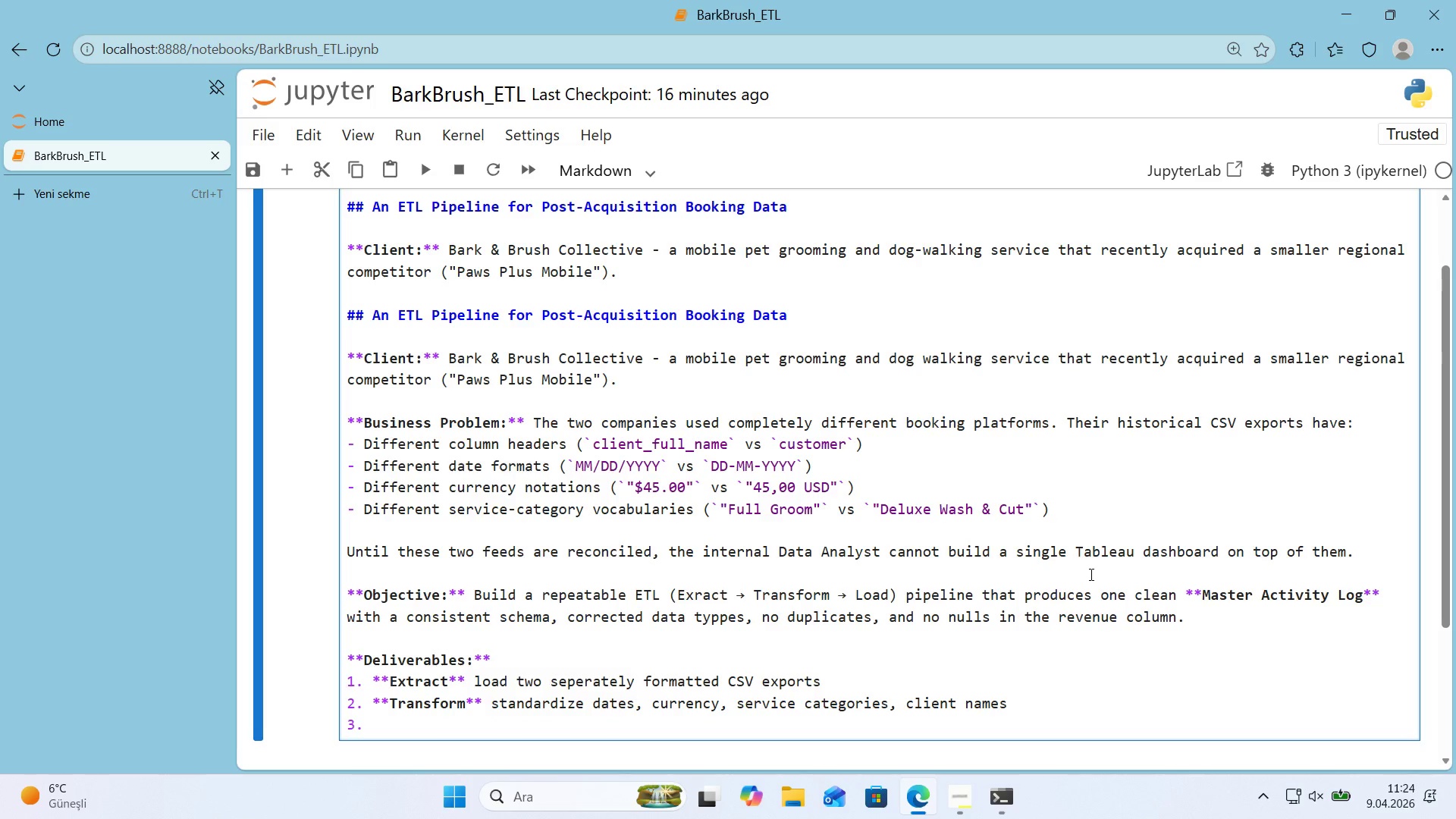 
type(**Merge** vert'cal concat w'th source tag, then detect Mult'-Serv'ce Days)
 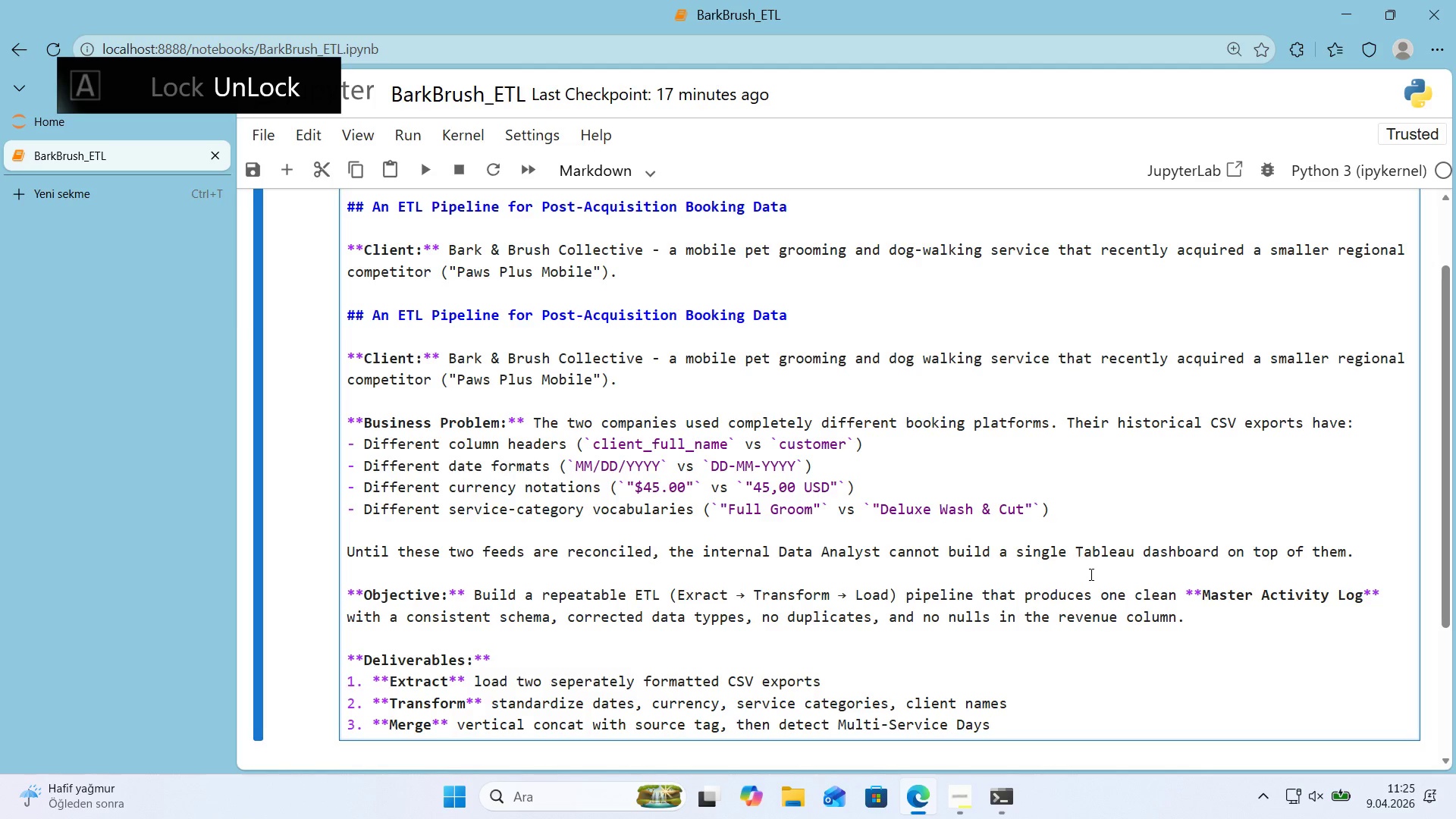 
key(Enter)
 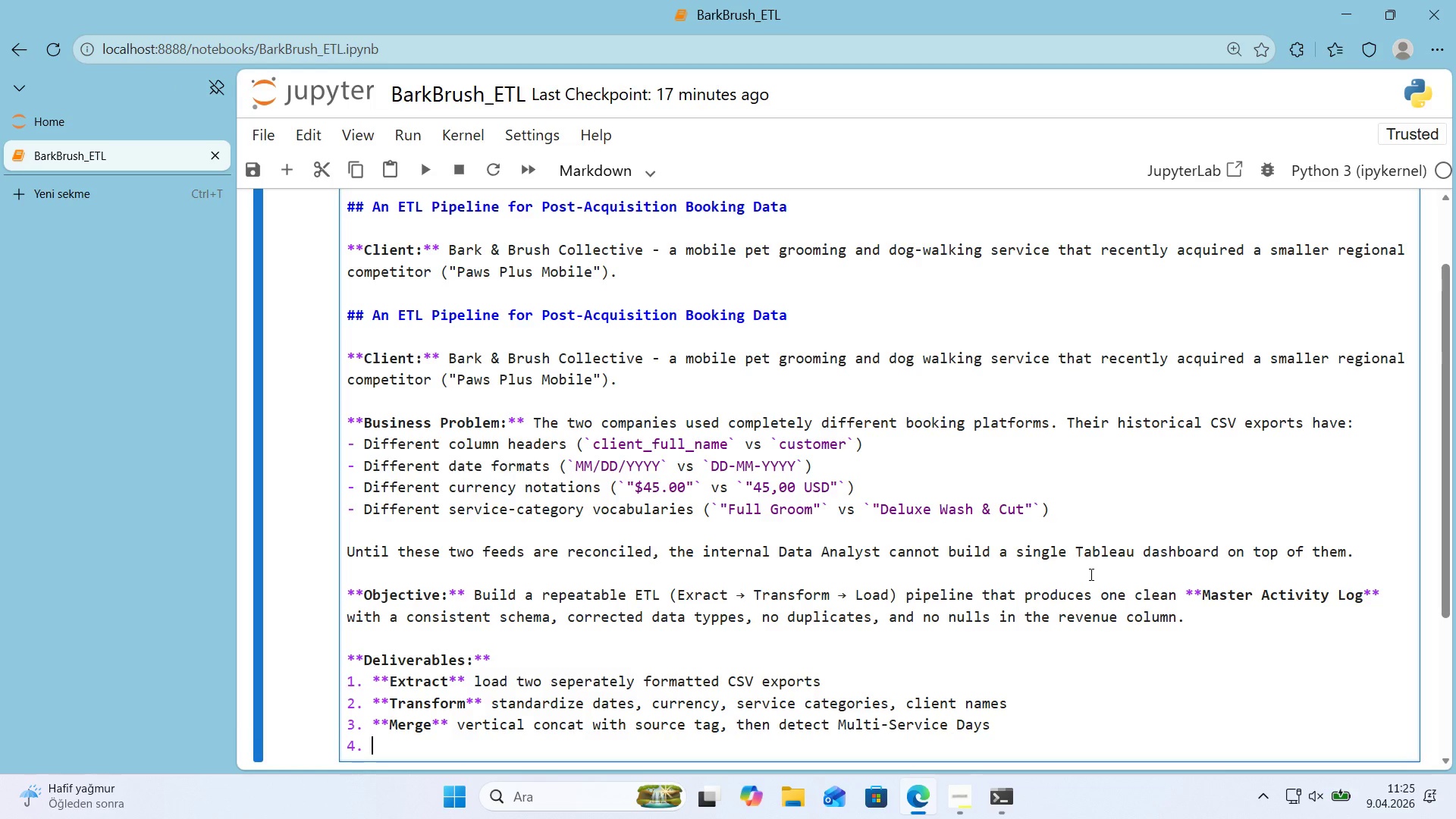 
key(NumpadMultiply)
 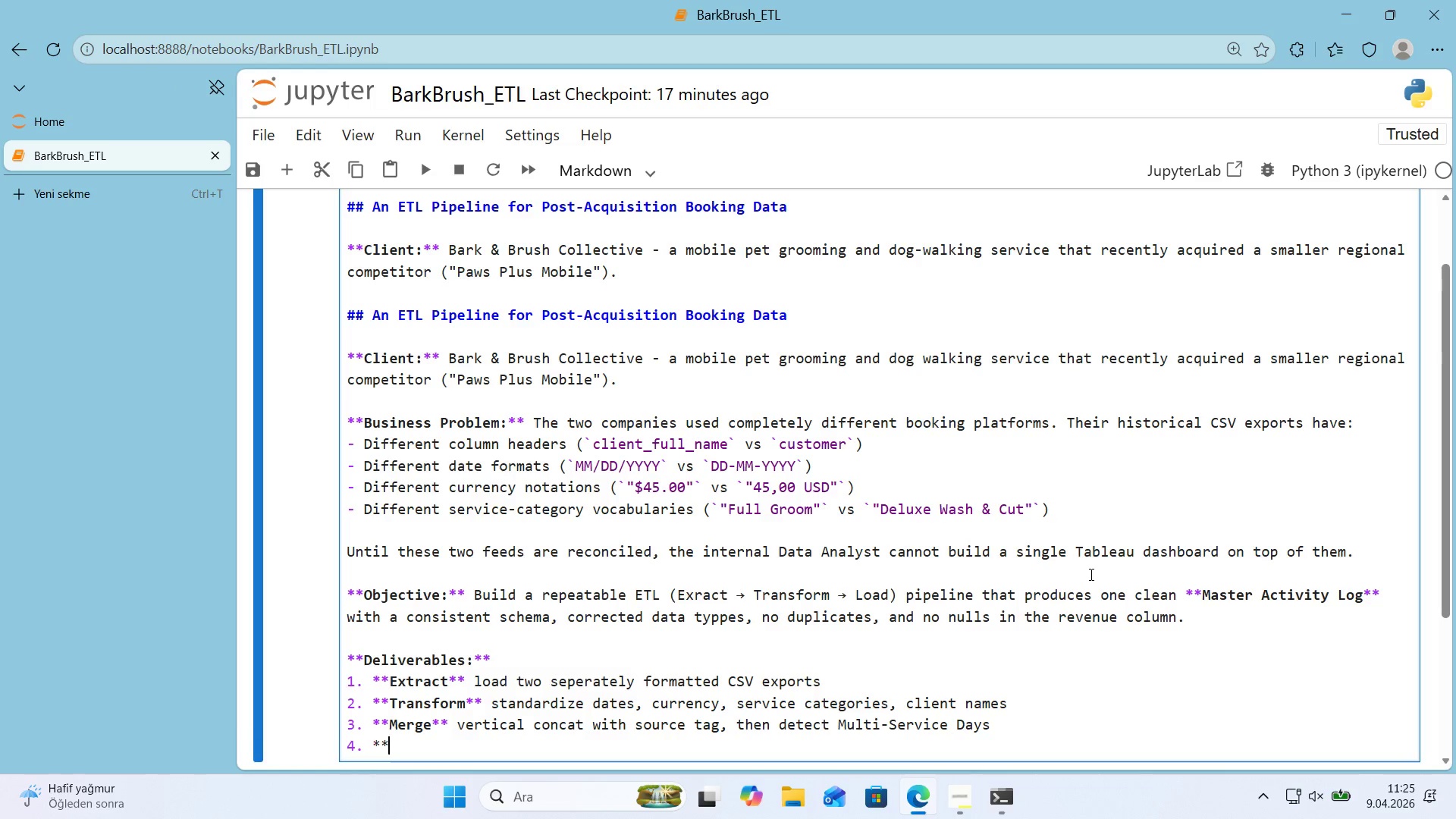 
key(NumpadMultiply)
 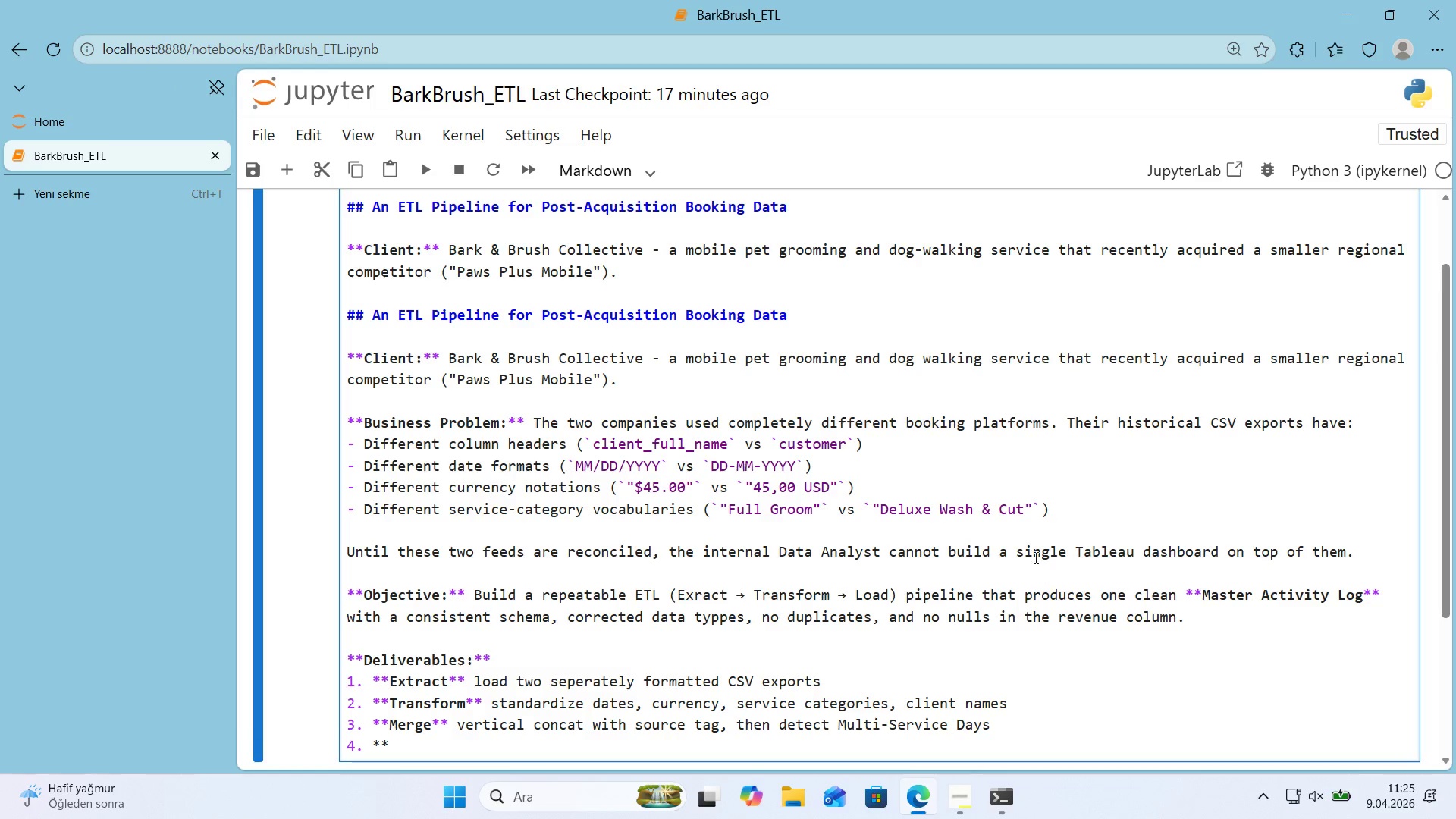 
scroll: coordinate [1032, 541], scroll_direction: down, amount: 1.0
 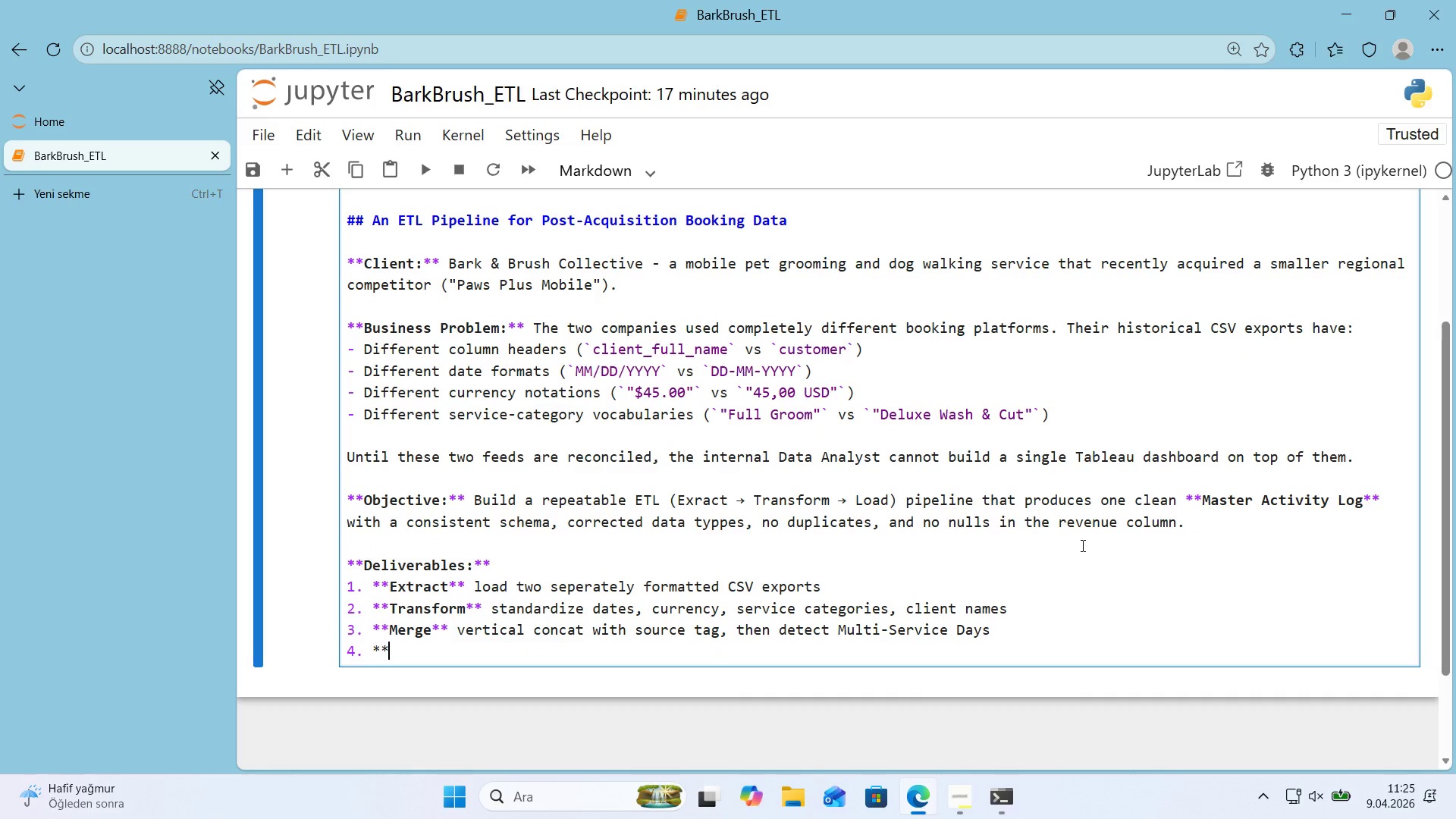 
type(Enr'ch**)
 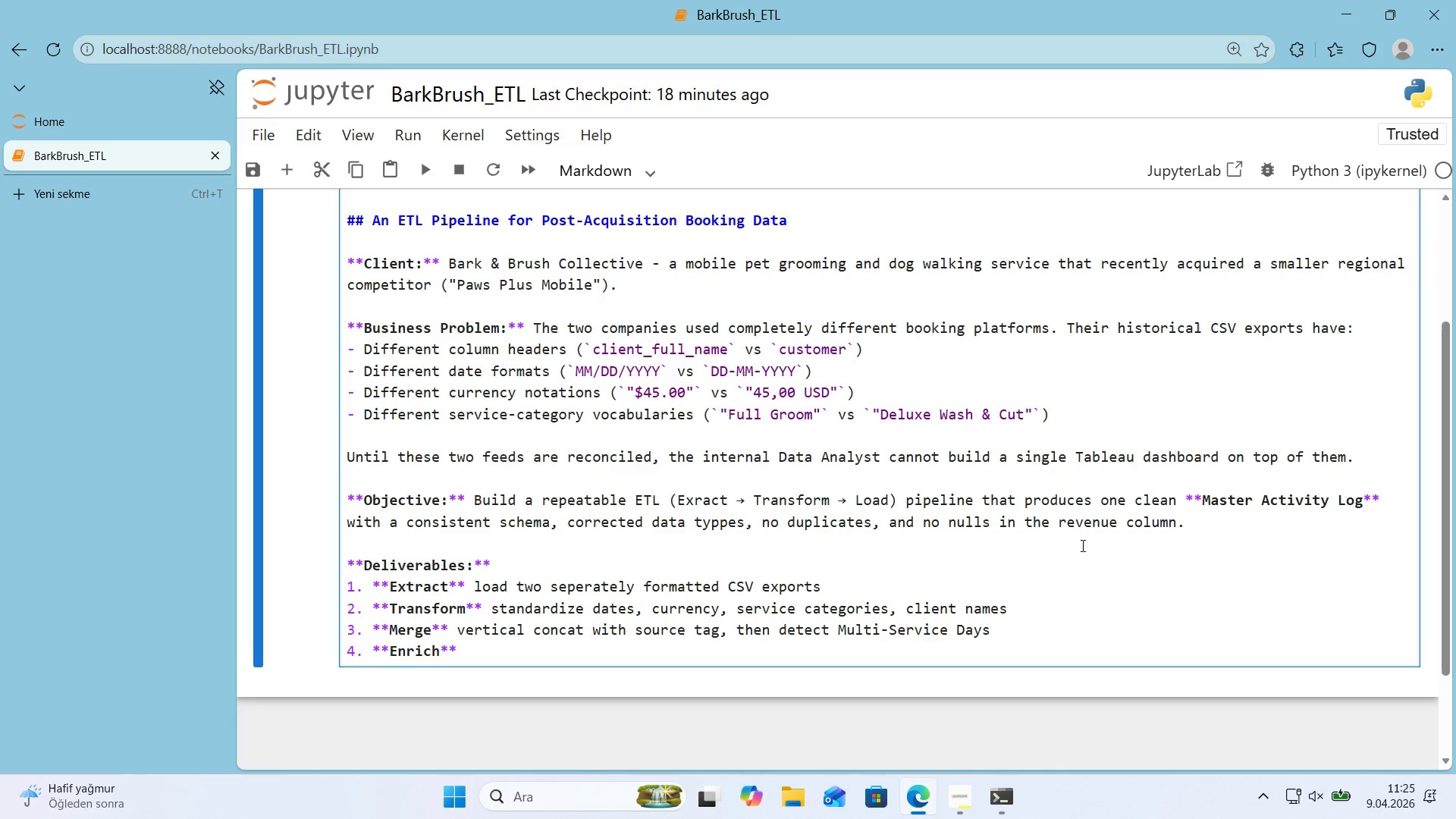 
type( compute Serv'ce DD)
key(Backspace)
type(urat'on and Revenue)
 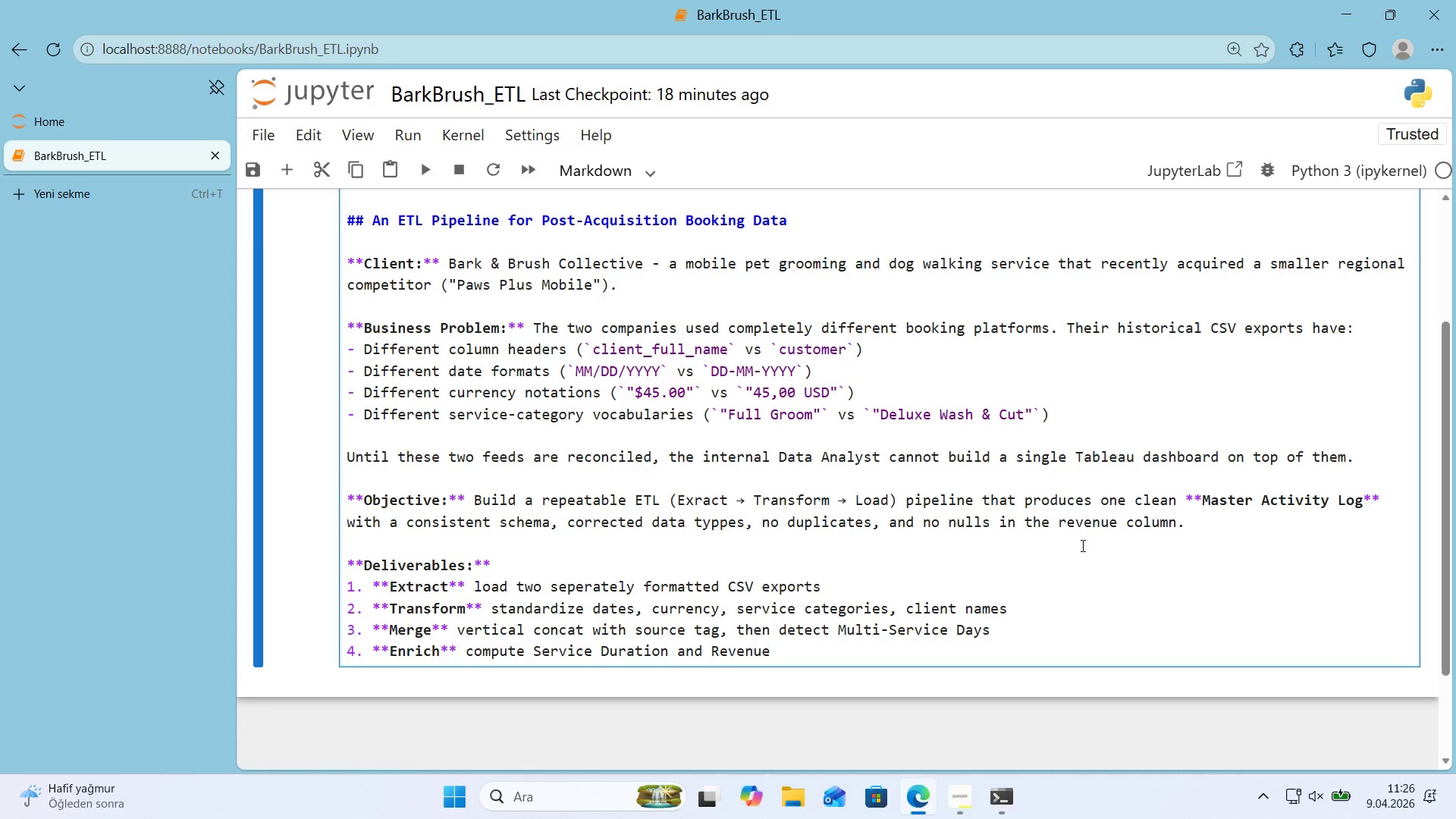 
type( per M'nute)
 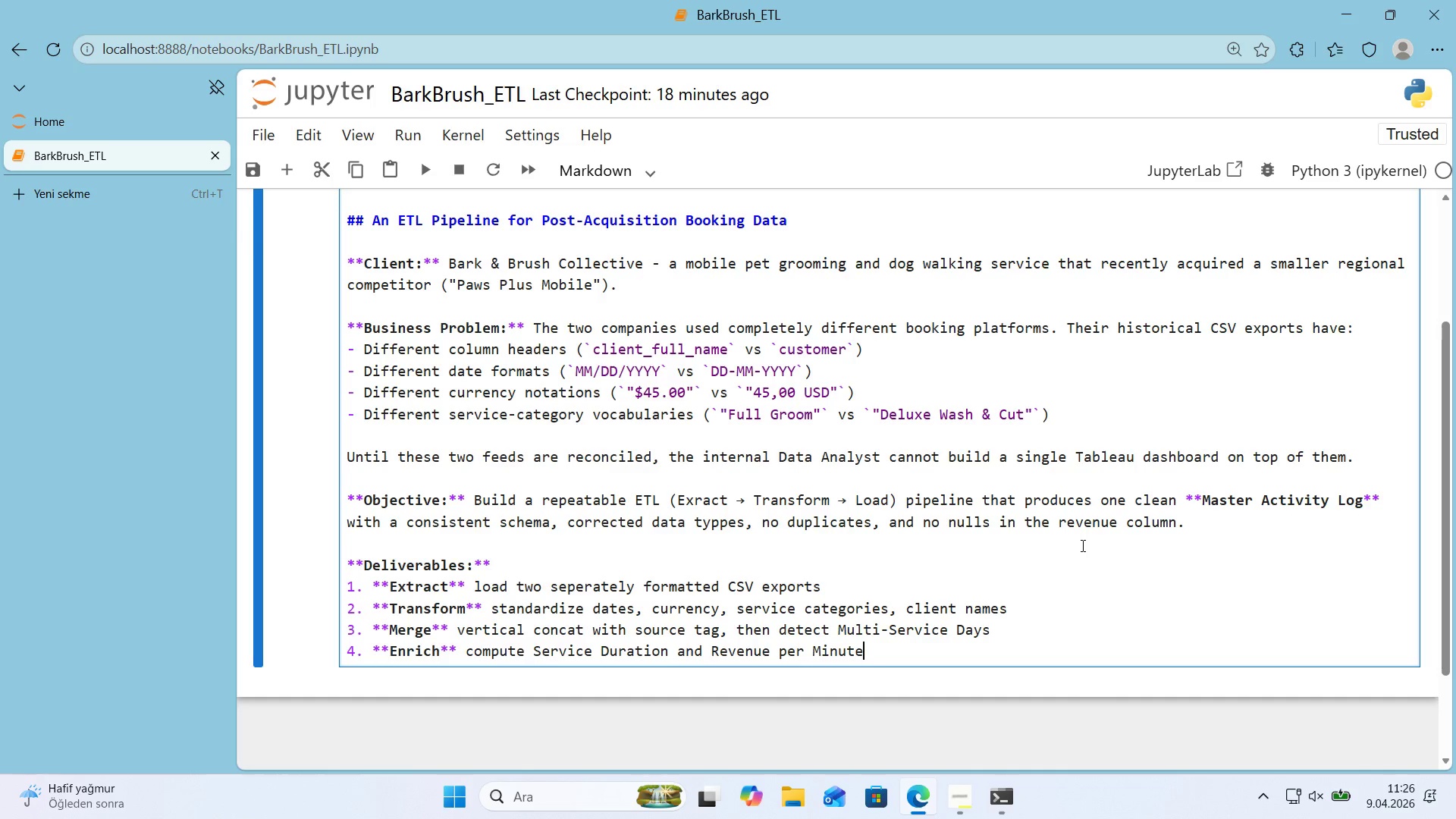 
key(Enter)
 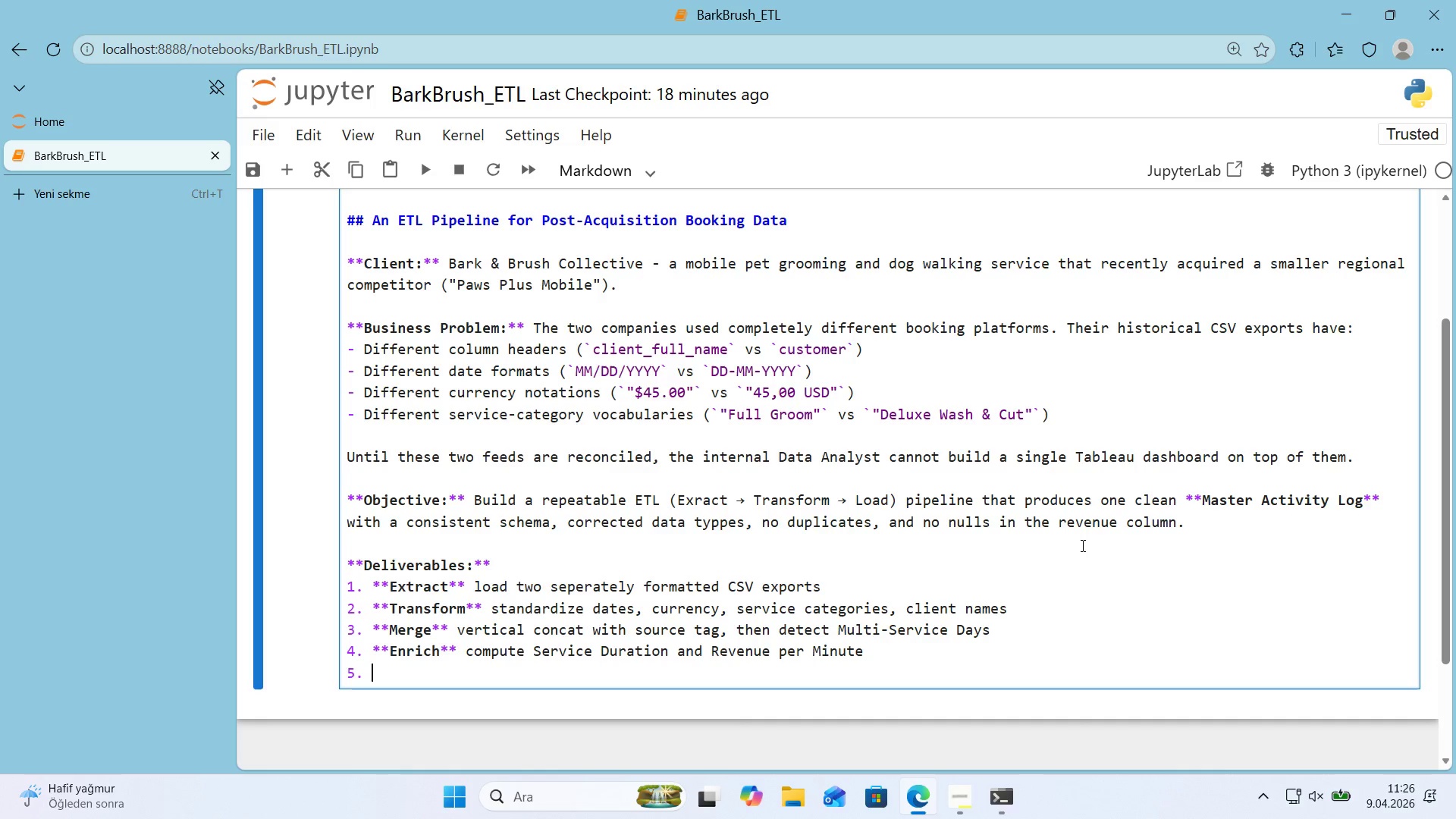 
type(**V)
key(Tab)
type(al'date** assert no s)
key(Backspace)
type(dupl'cates, no null reveu)
key(Backspace)
type(nue, )
 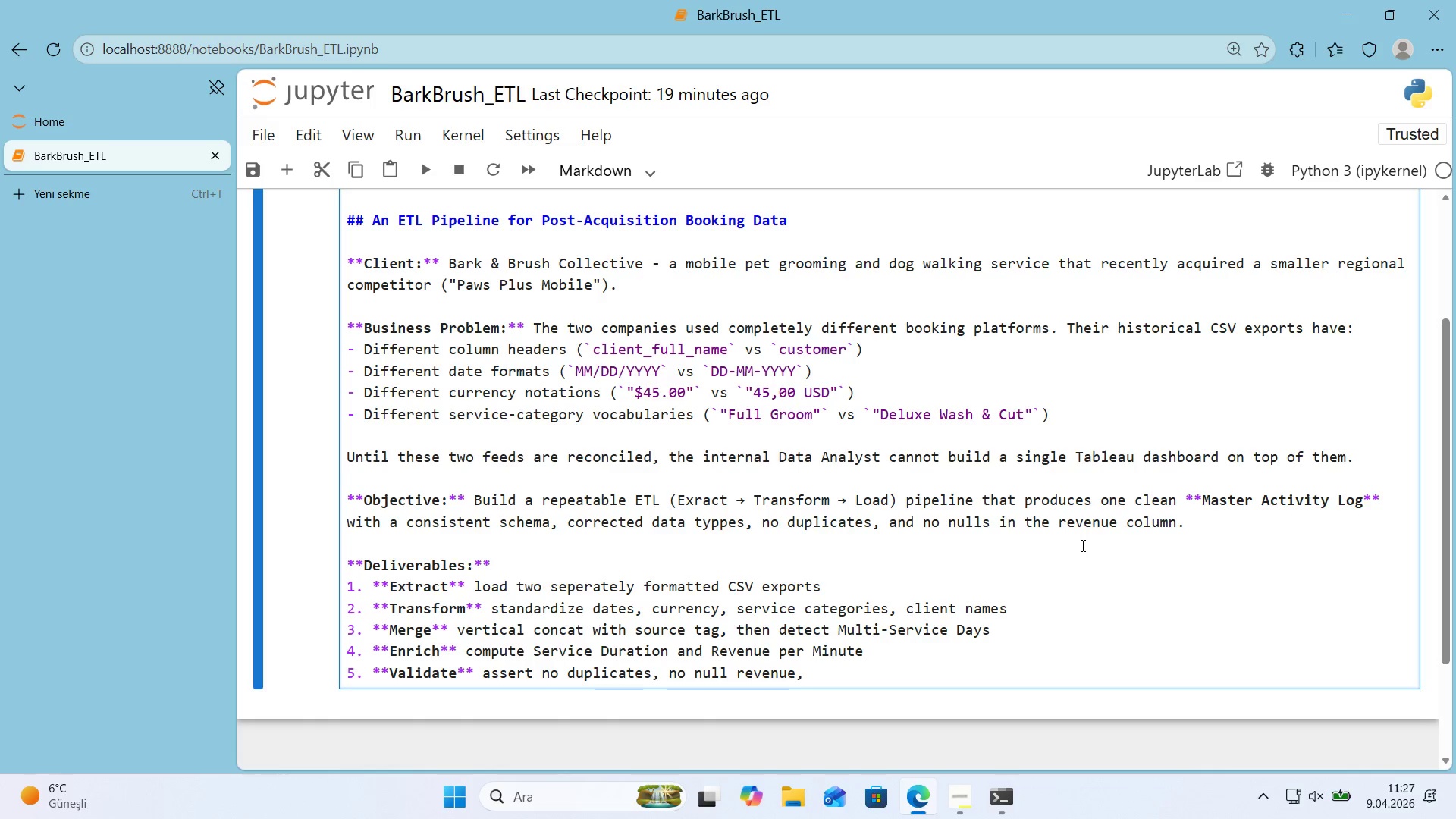 
type(correct dtypes)
 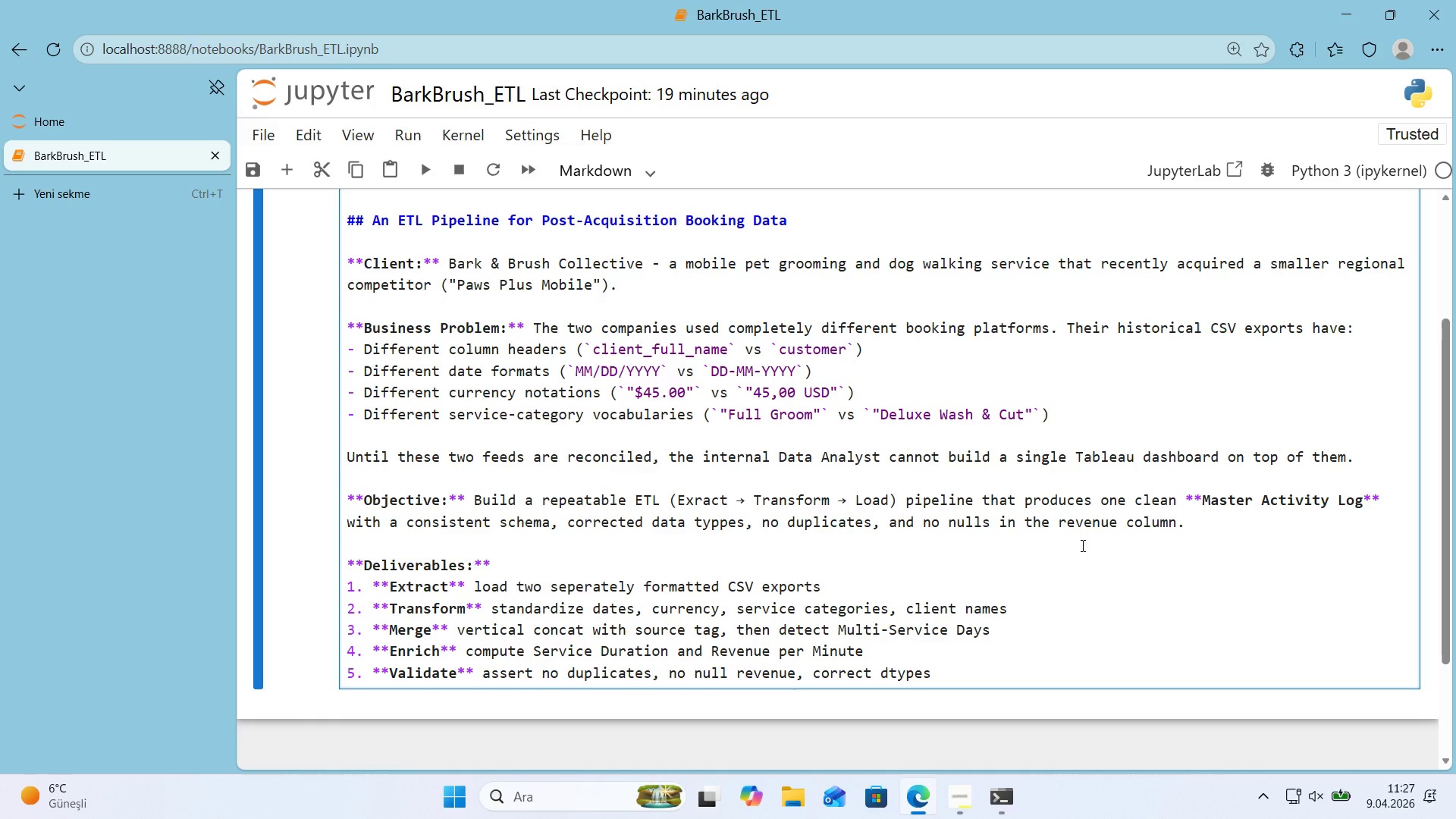 
key(Enter)
 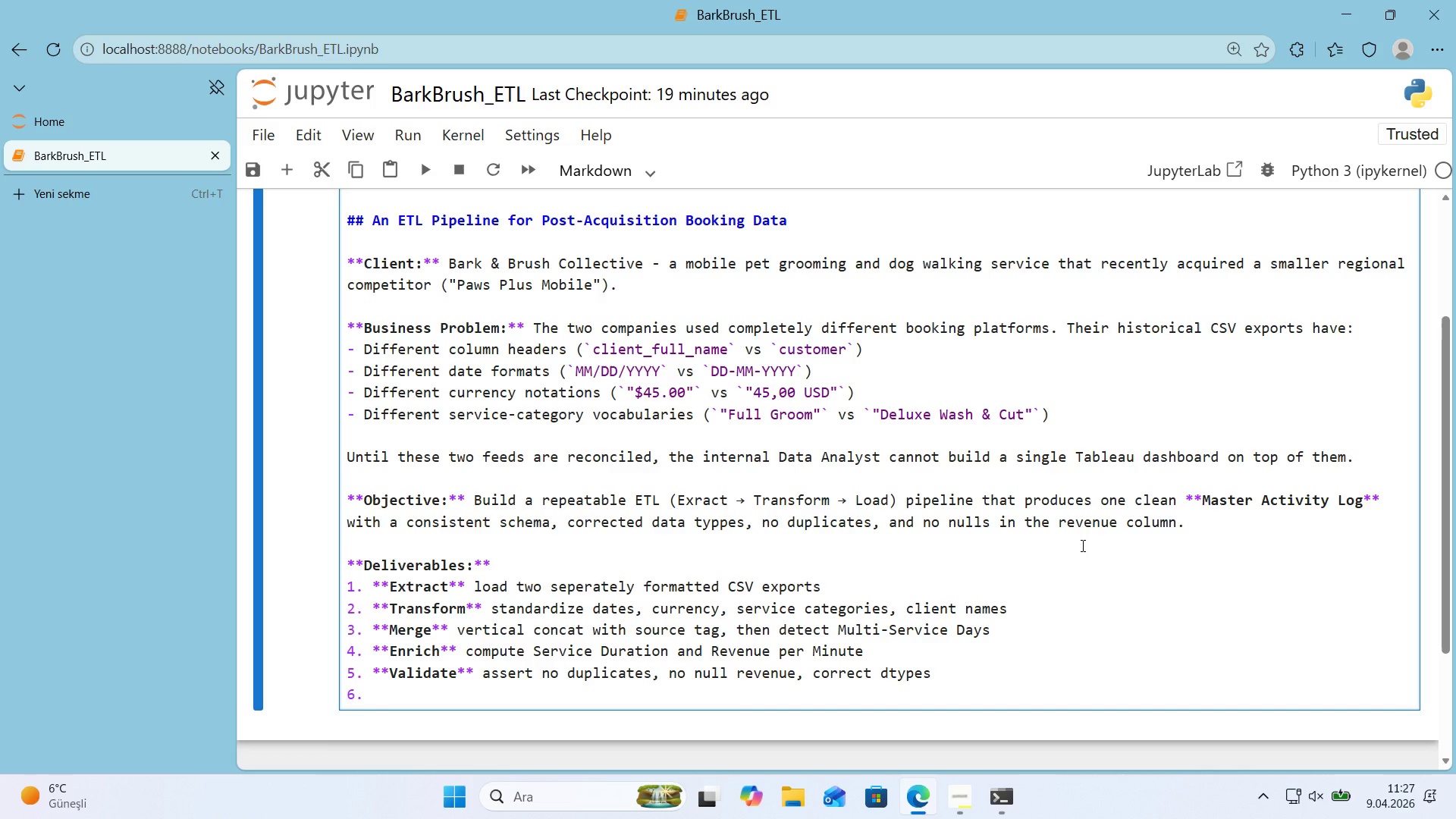 
wait(6.0)
 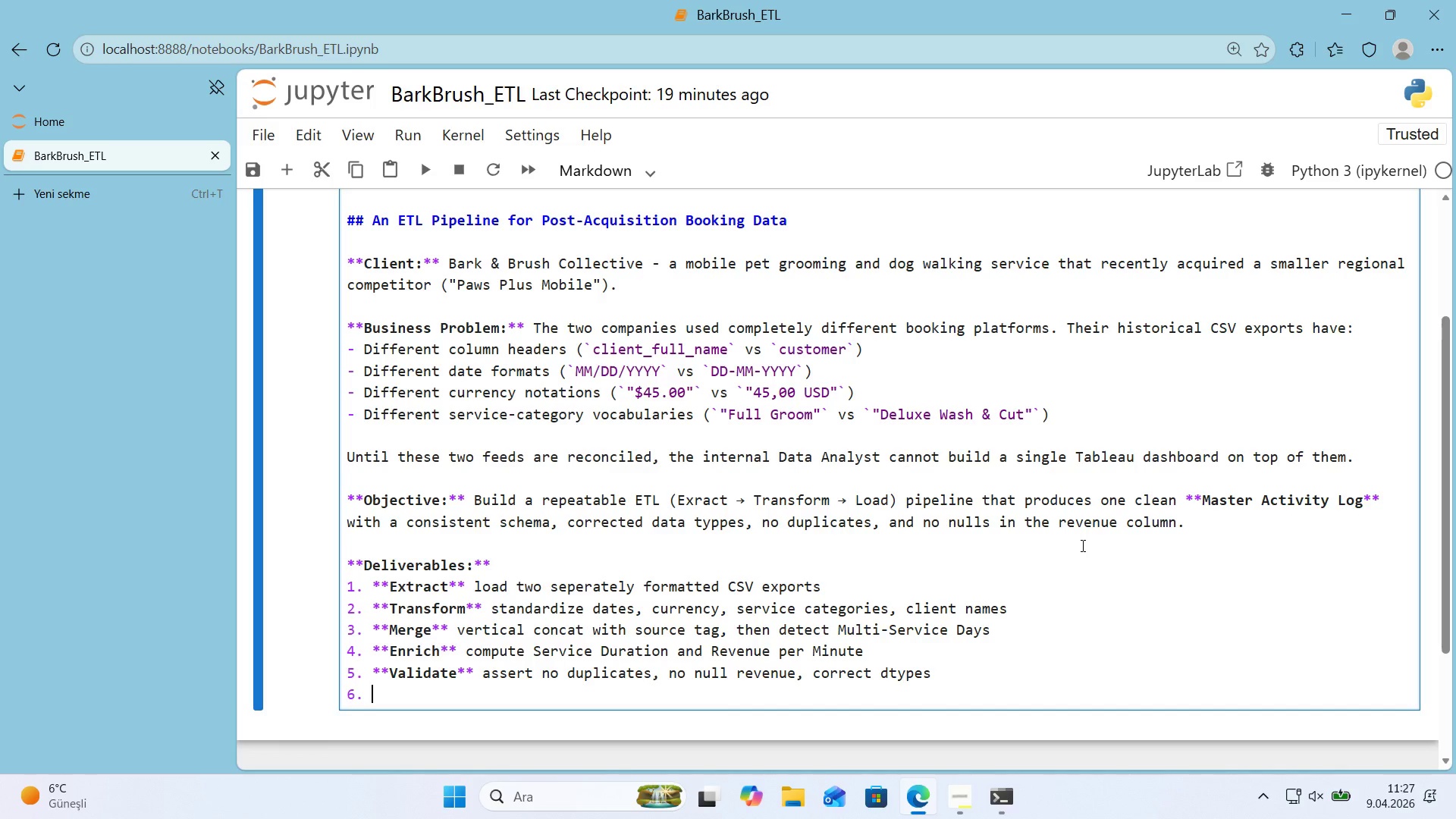 
type(**Loadd)
key(Backspace)
type(** wr'te )
 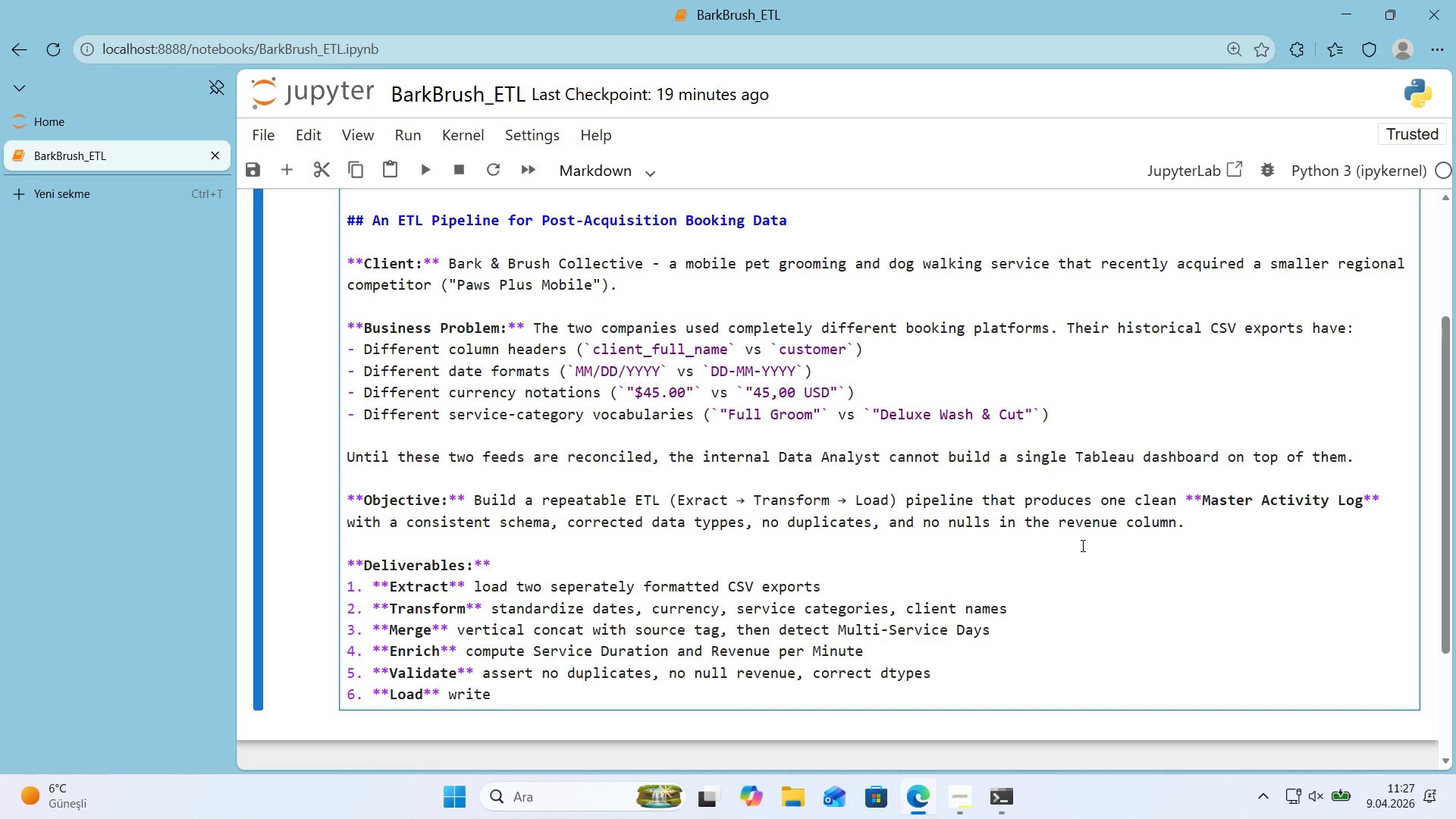 
key(Alt+Control+Comma)
 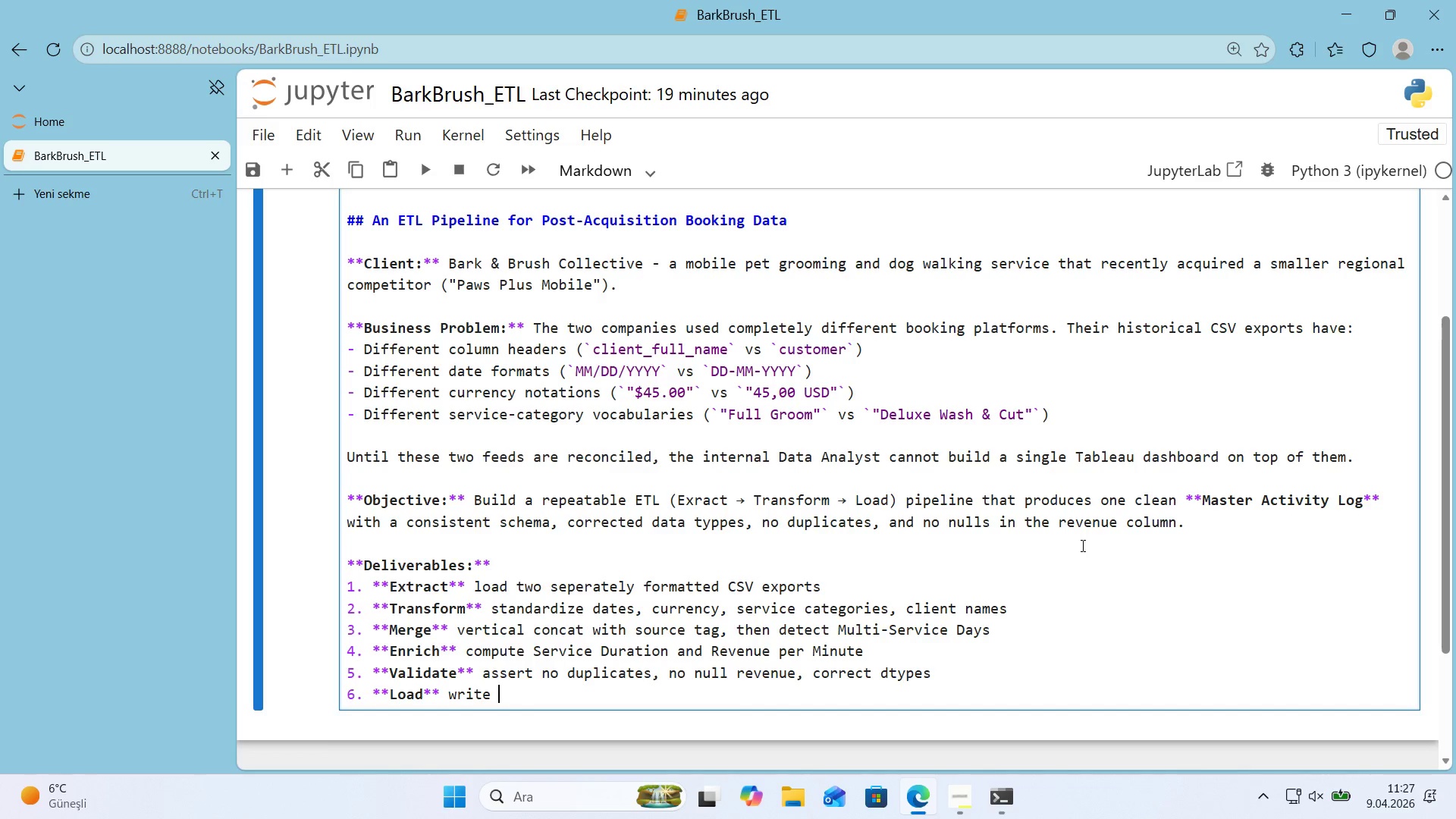 
key(Alt+Control+Comma)
 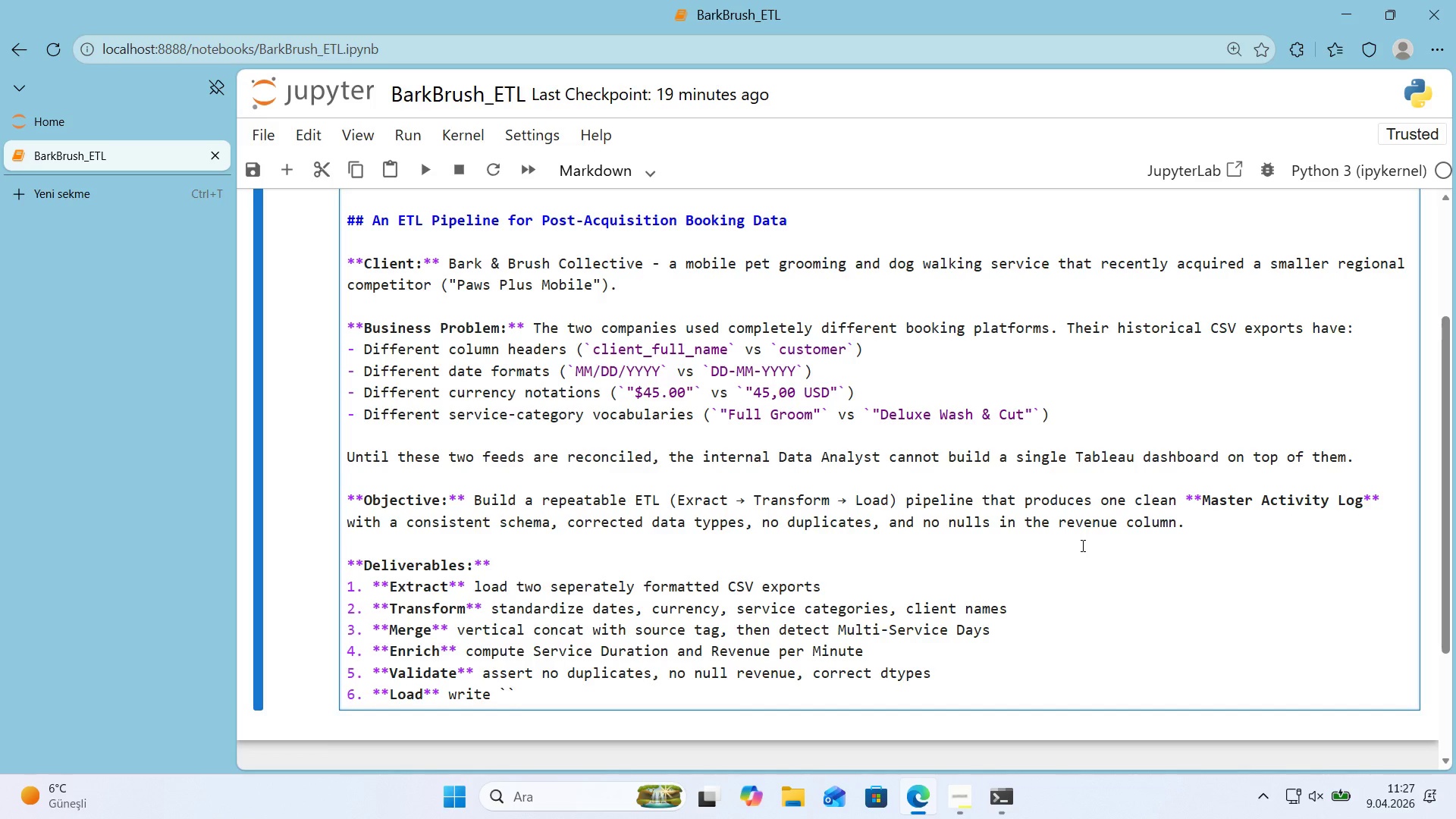 
key(ArrowLeft)
 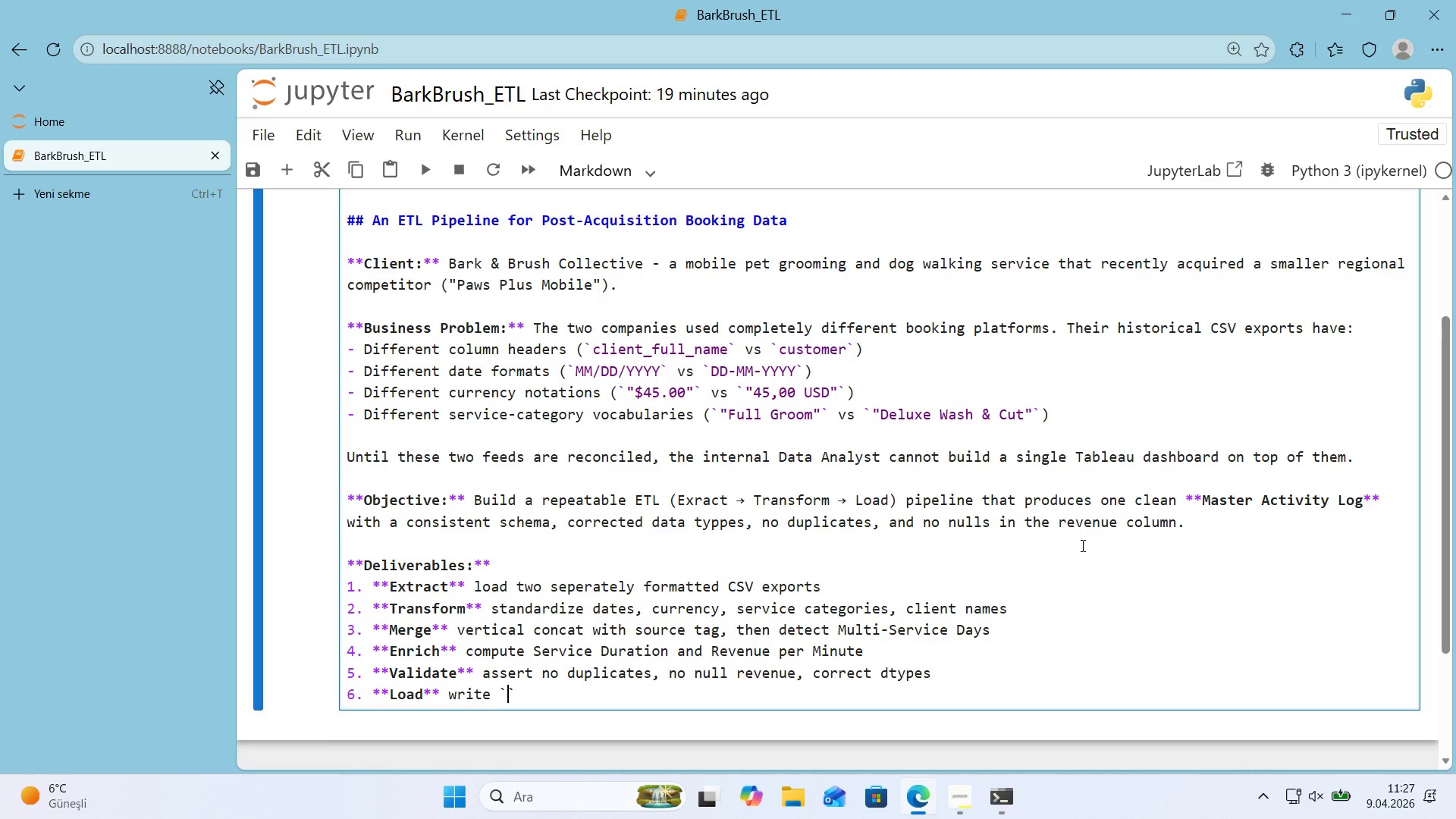 
type(master_aa)
key(Backspace)
type(ct'v'ty_log.csv)
 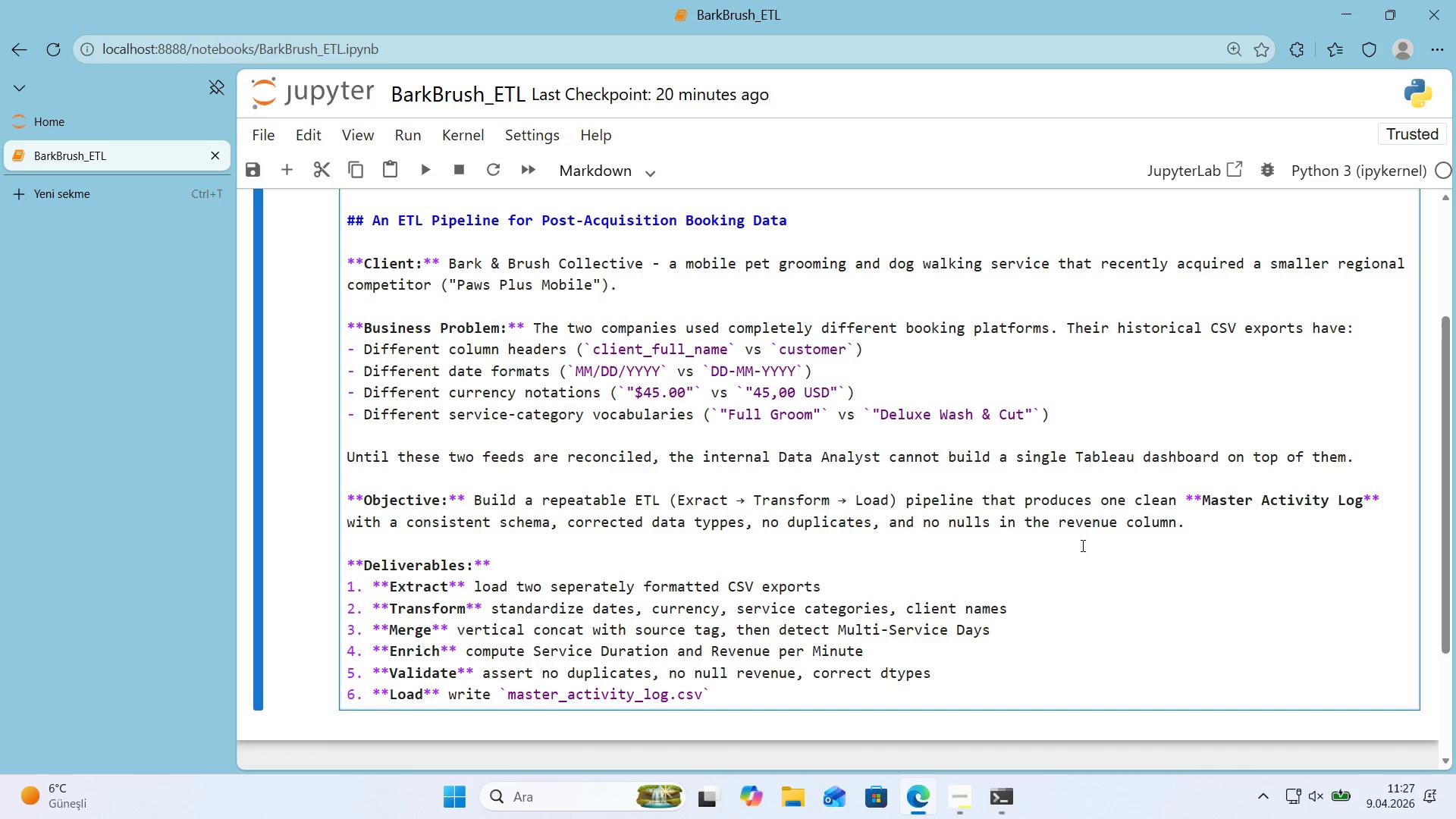 
key(ArrowRight)
 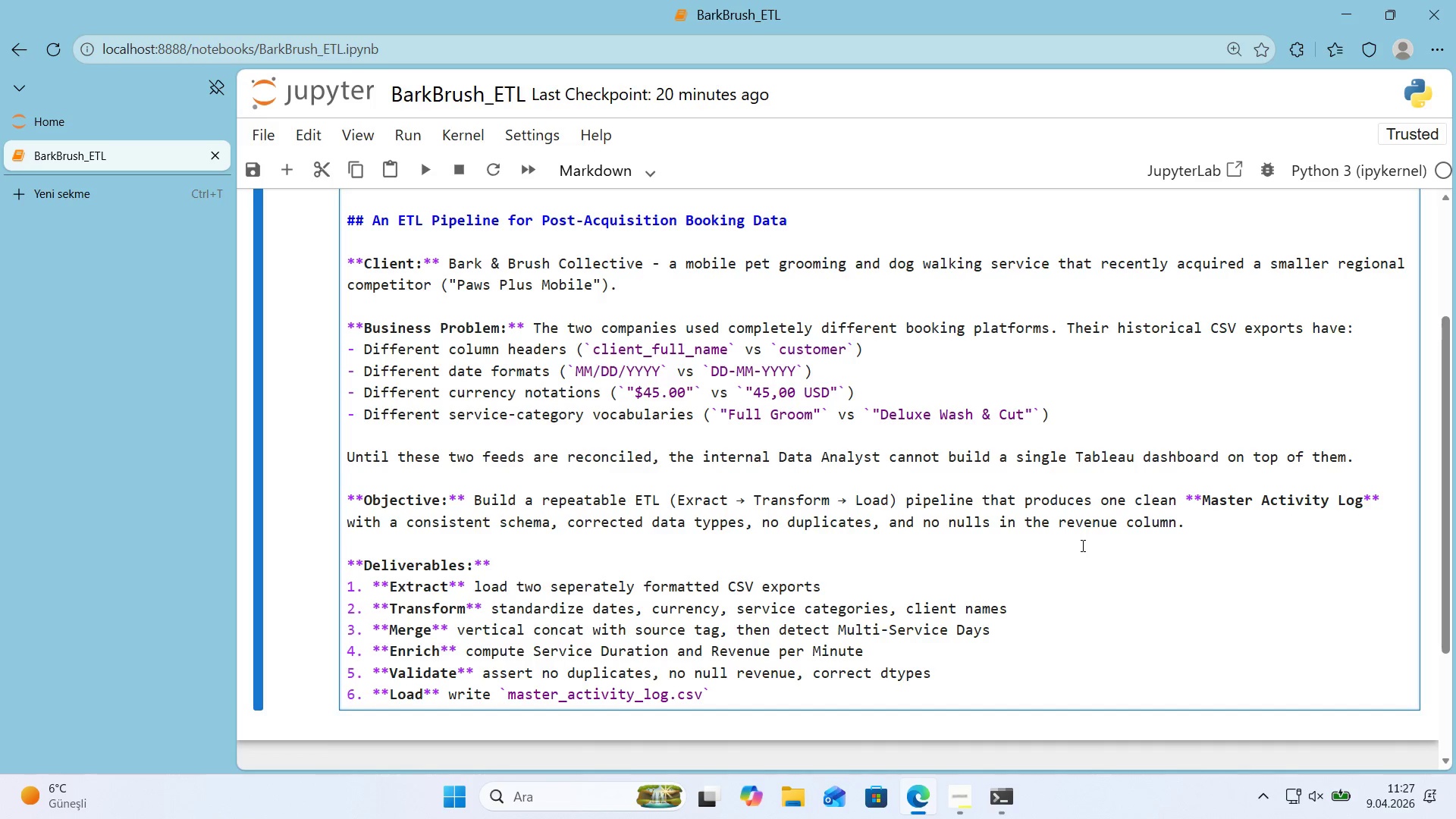 
key(Shift+Enter)
 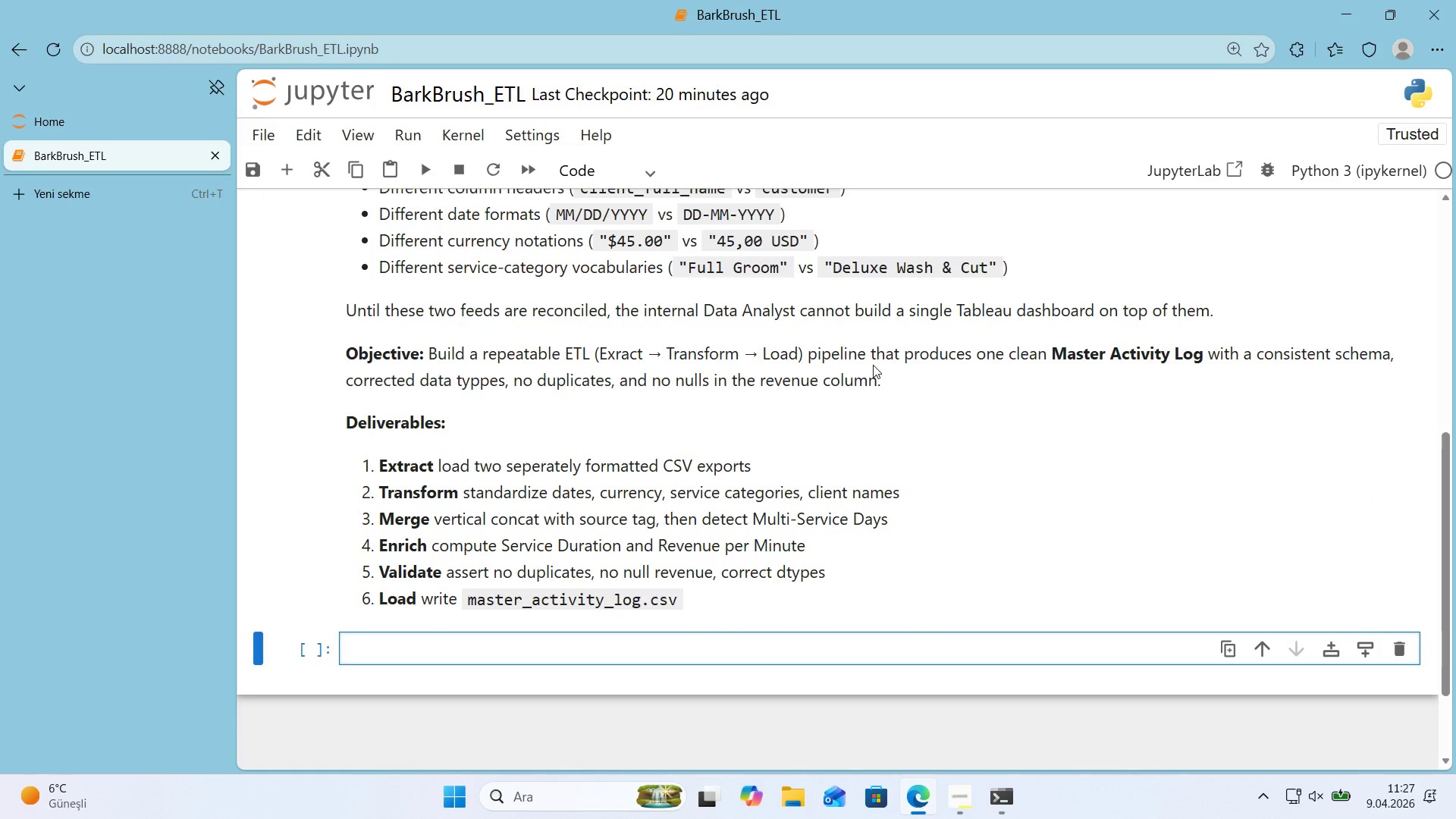 
scroll: coordinate [875, 306], scroll_direction: up, amount: 5.0
 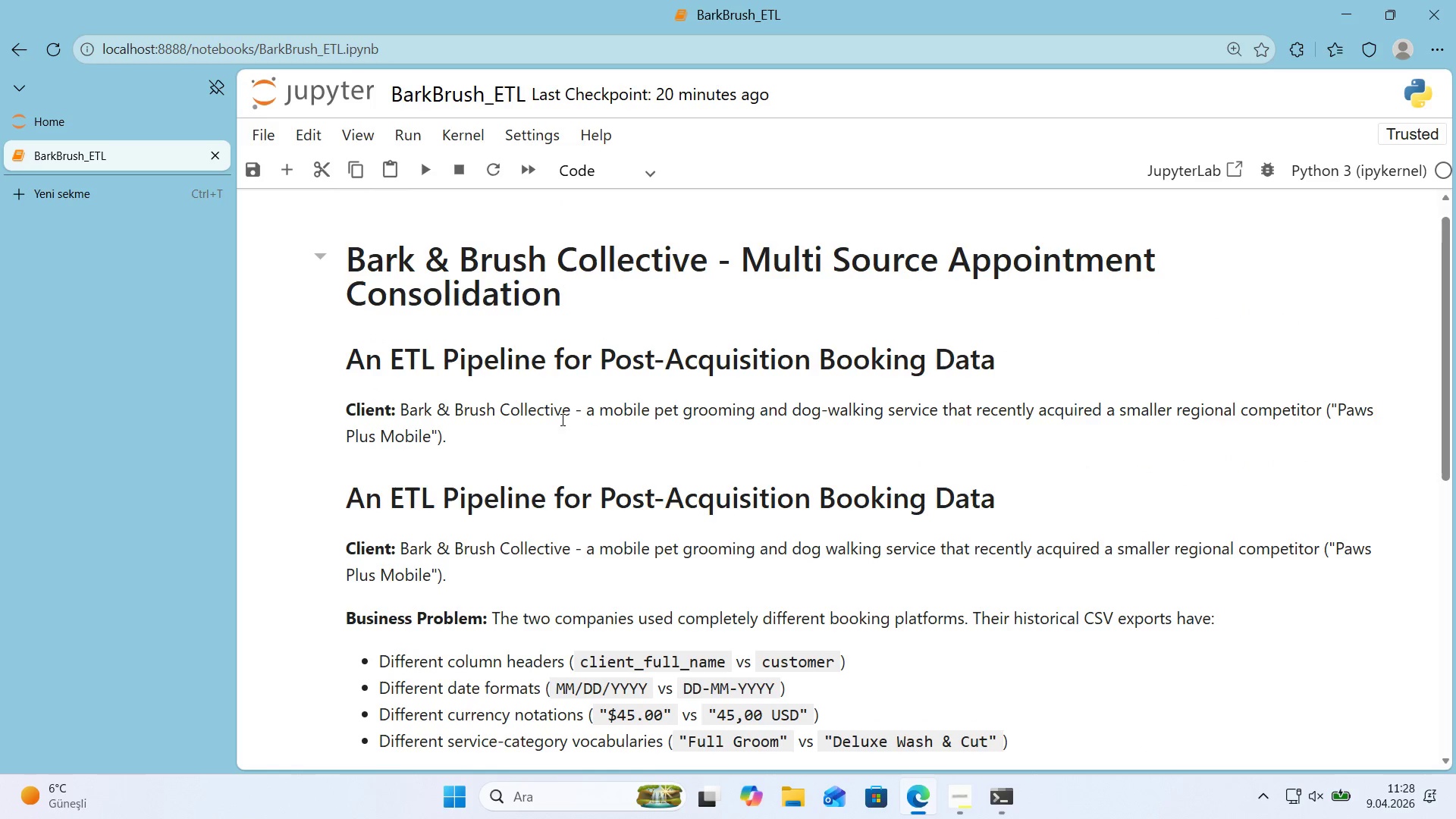 
double_click([444, 440])
 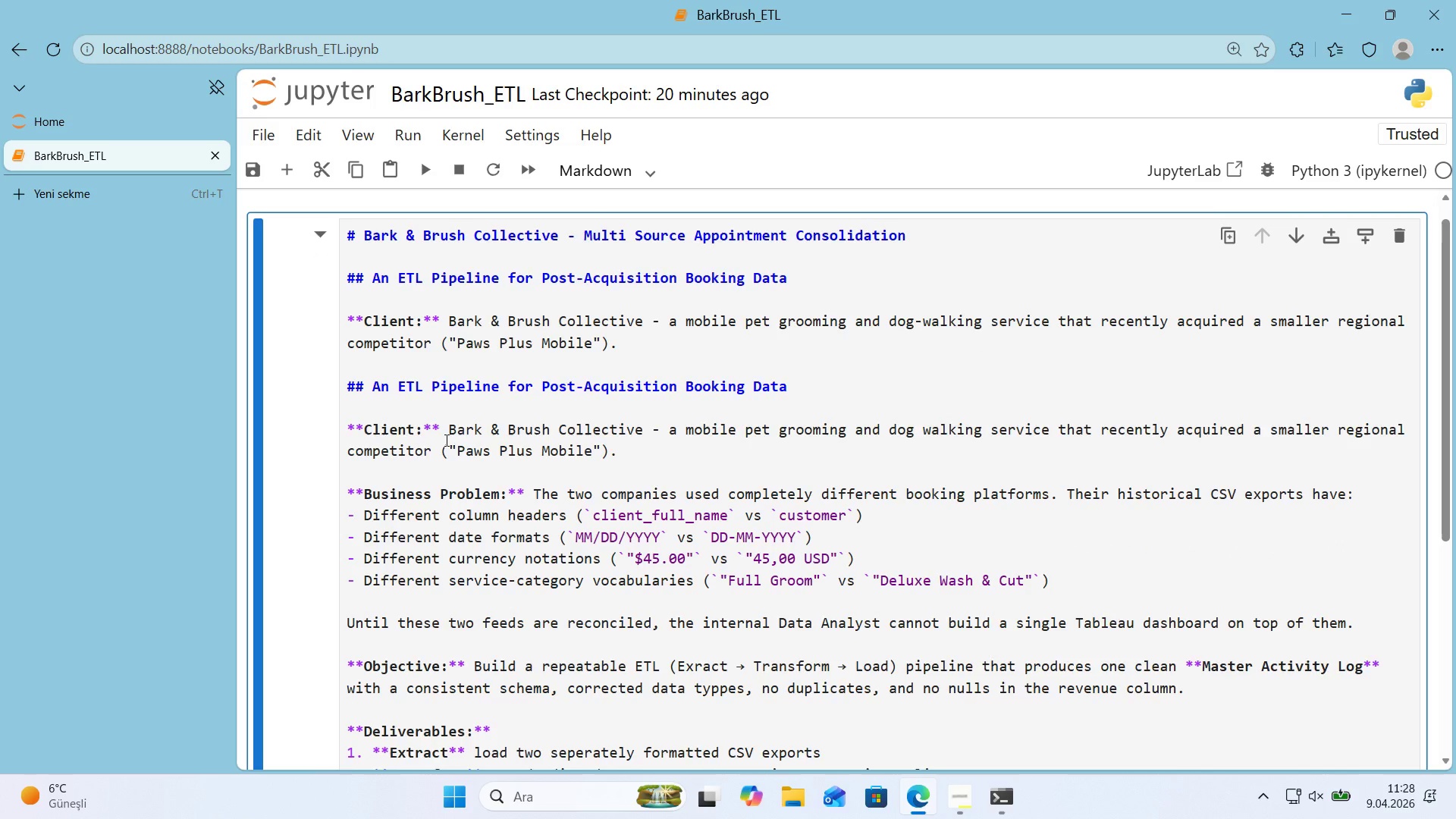 
scroll: coordinate [445, 440], scroll_direction: up, amount: 1.0
 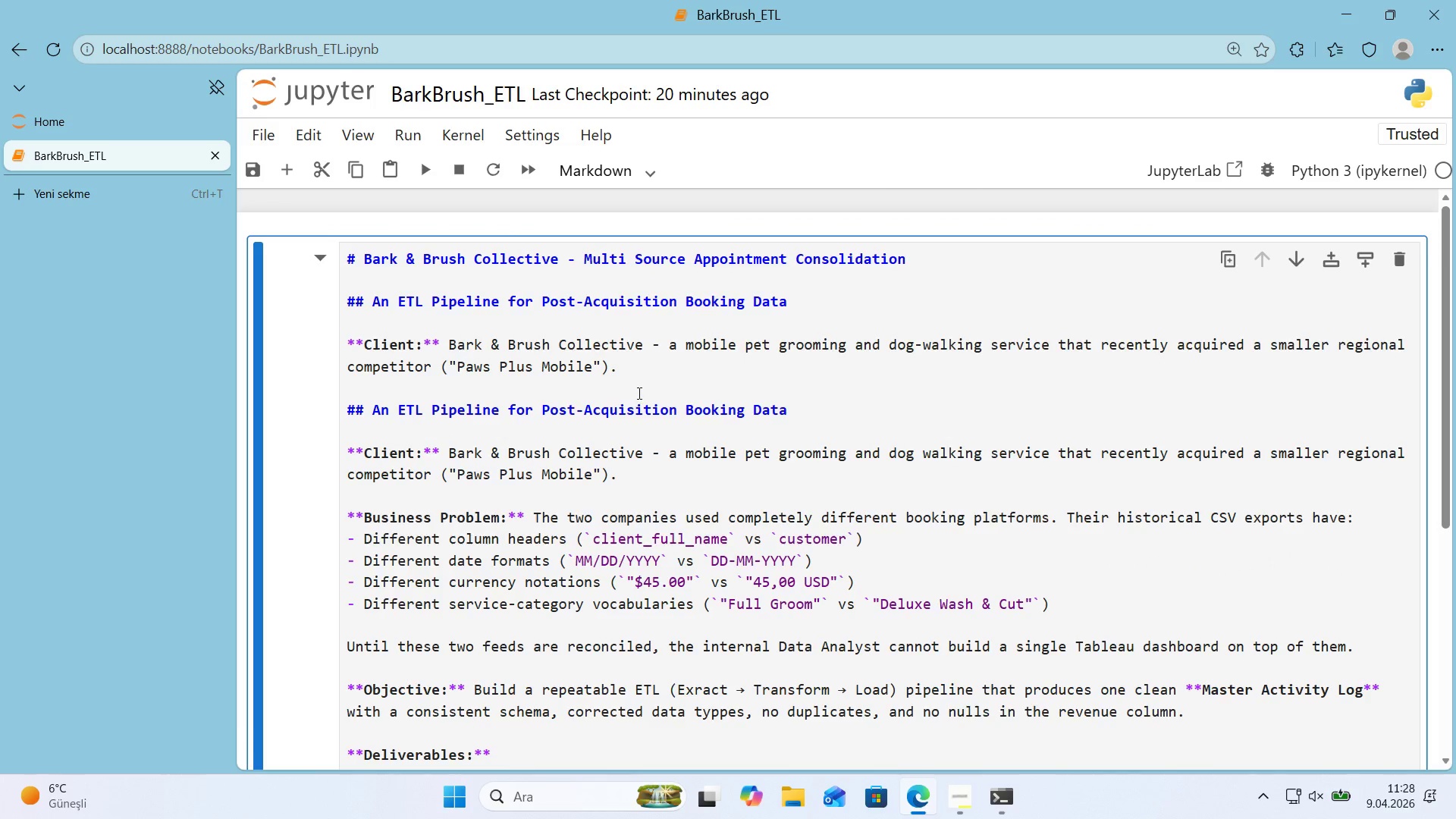 
left_click_drag(start_coordinate=[638, 393], to_coordinate=[337, 349])
 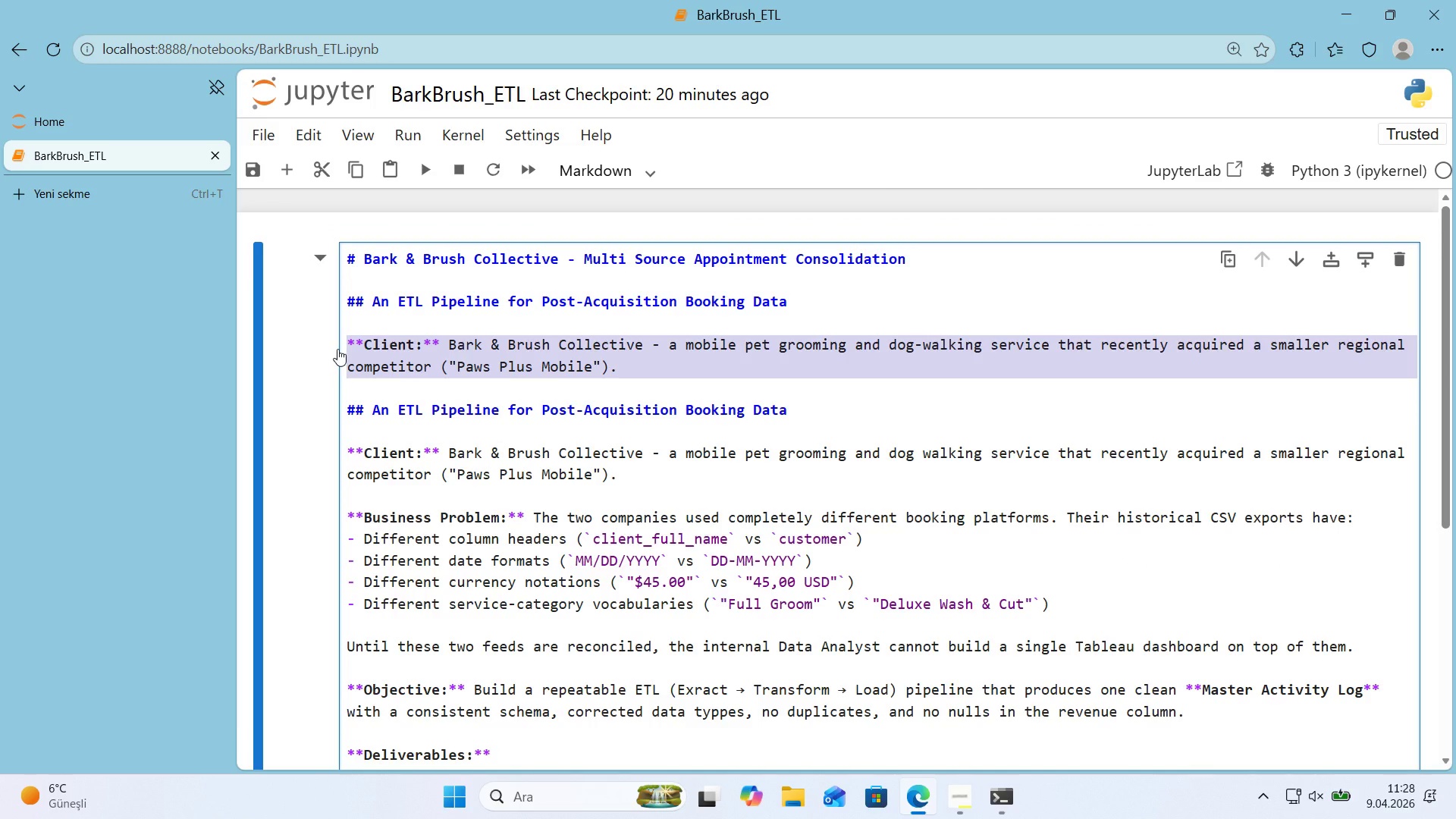 
key(Backspace)
 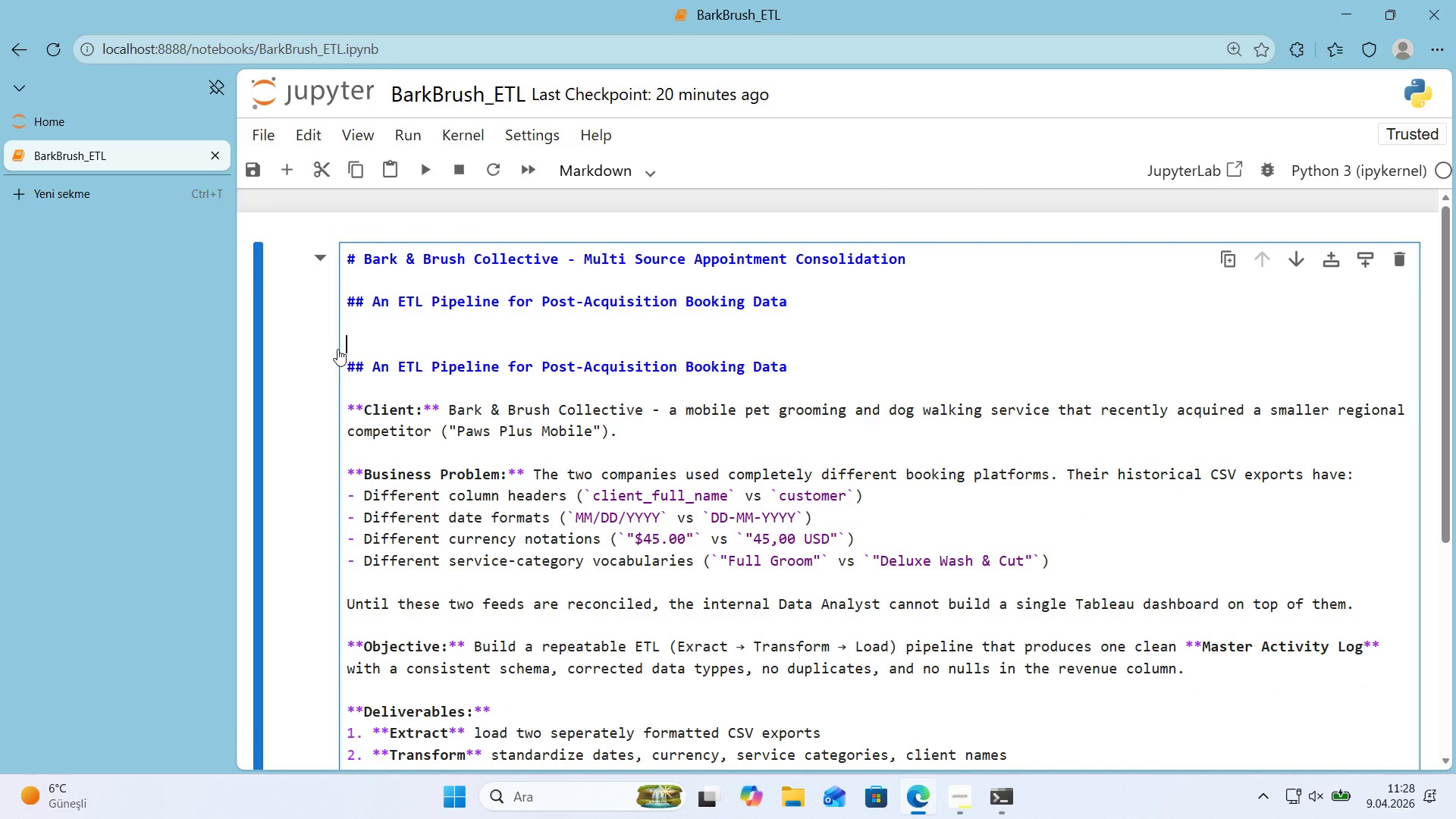 
key(Backspace)
 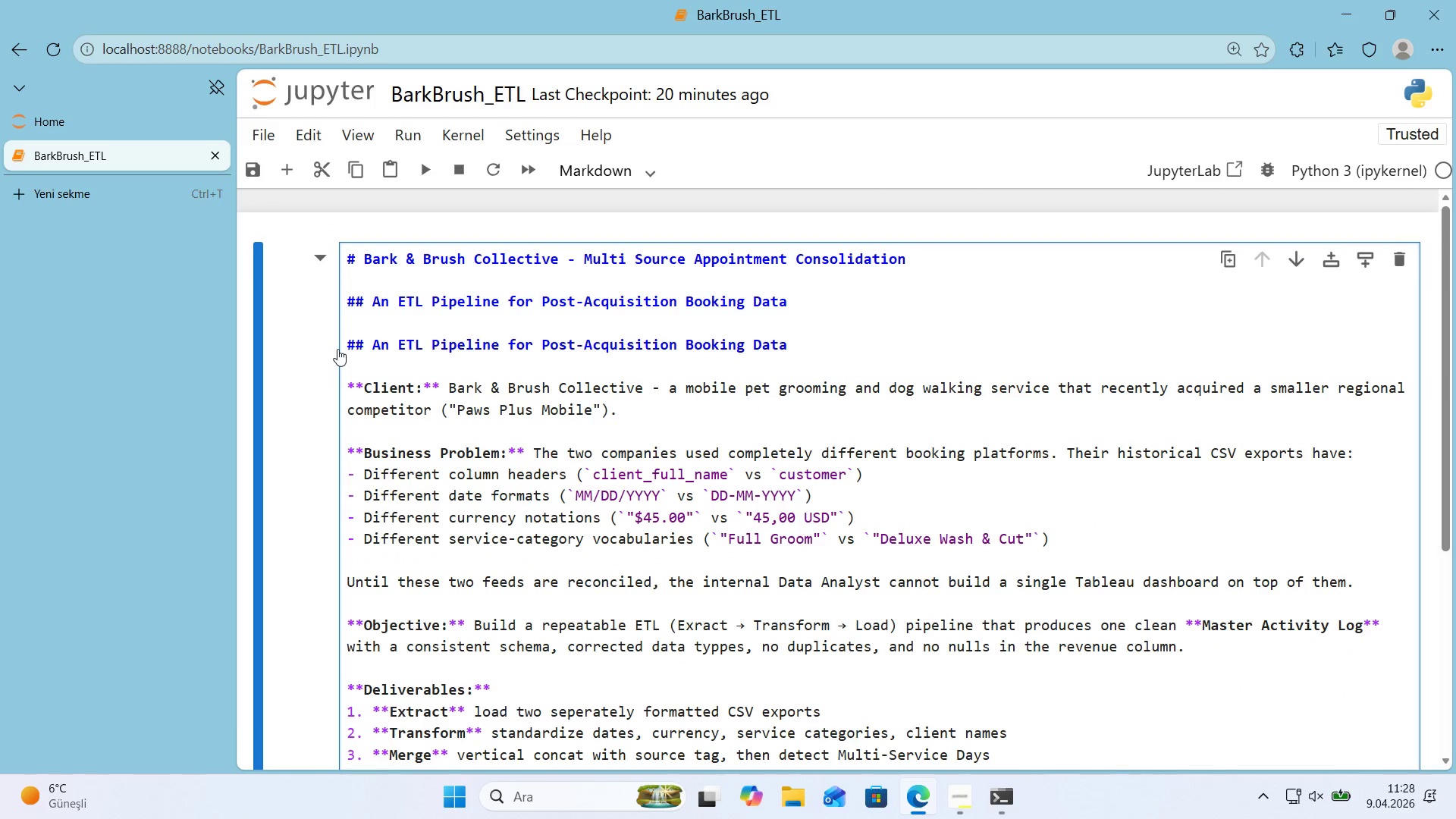 
key(Backspace)
 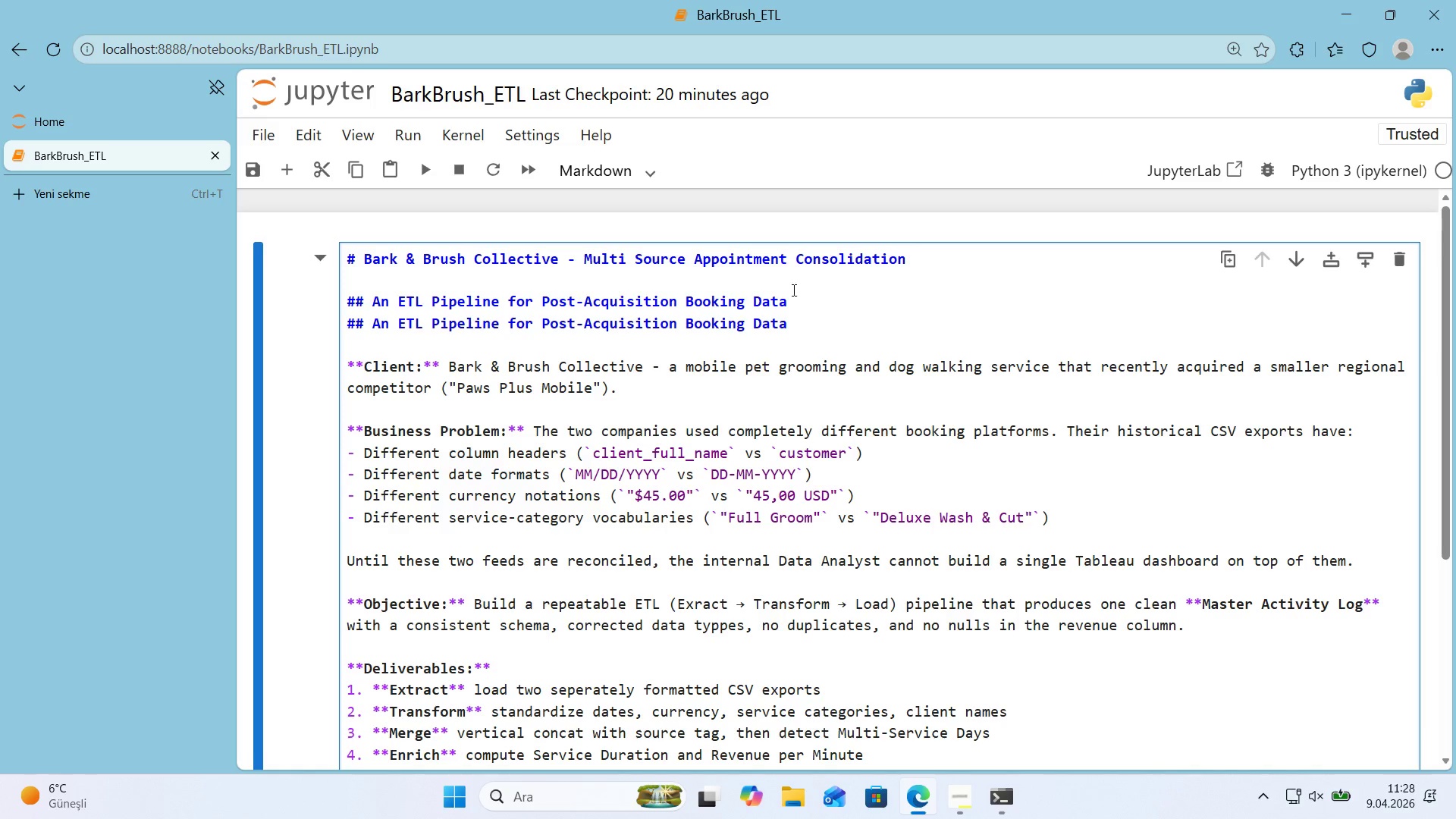 
left_click_drag(start_coordinate=[813, 327], to_coordinate=[334, 325])
 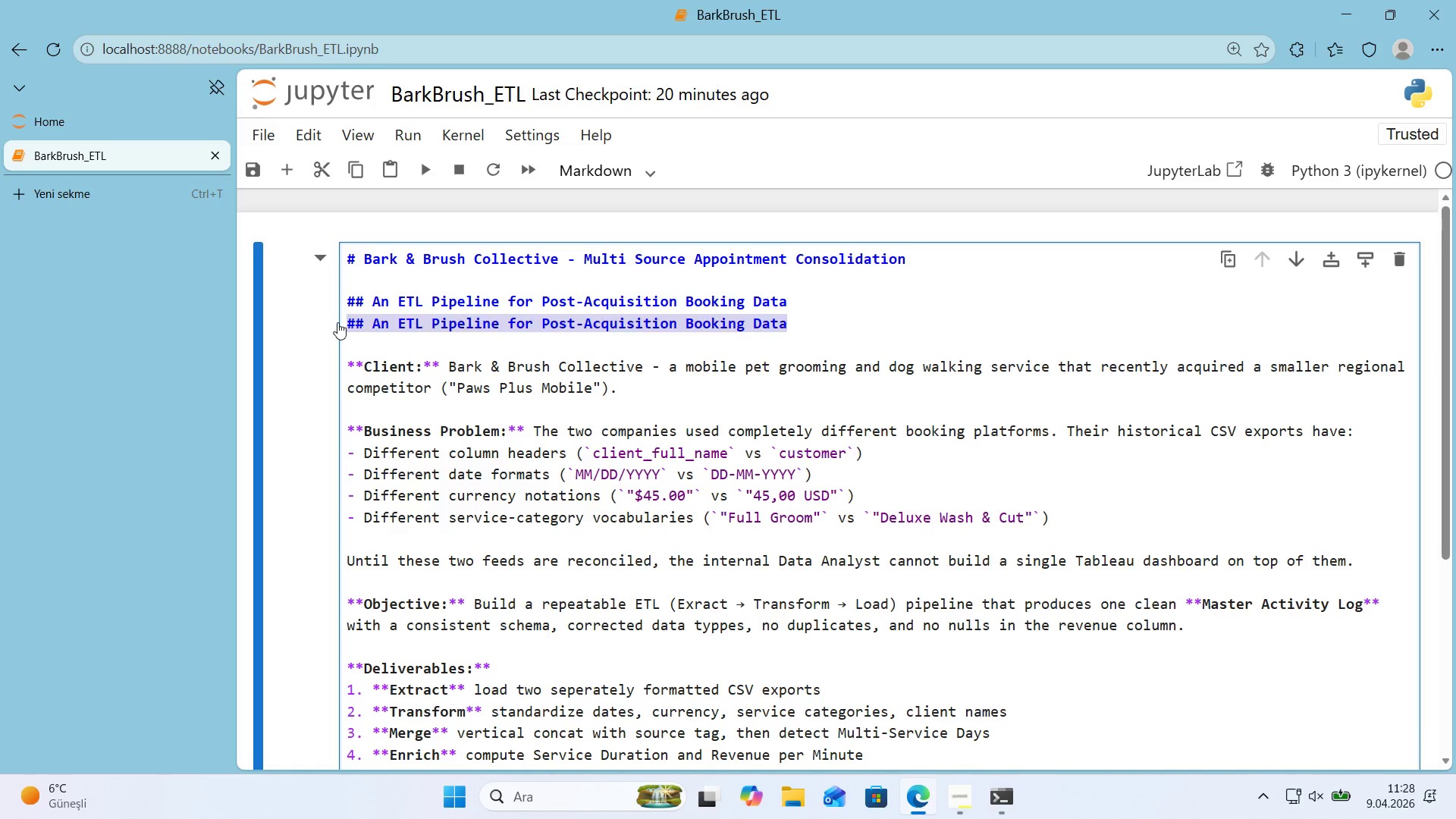 
key(Backspace)
 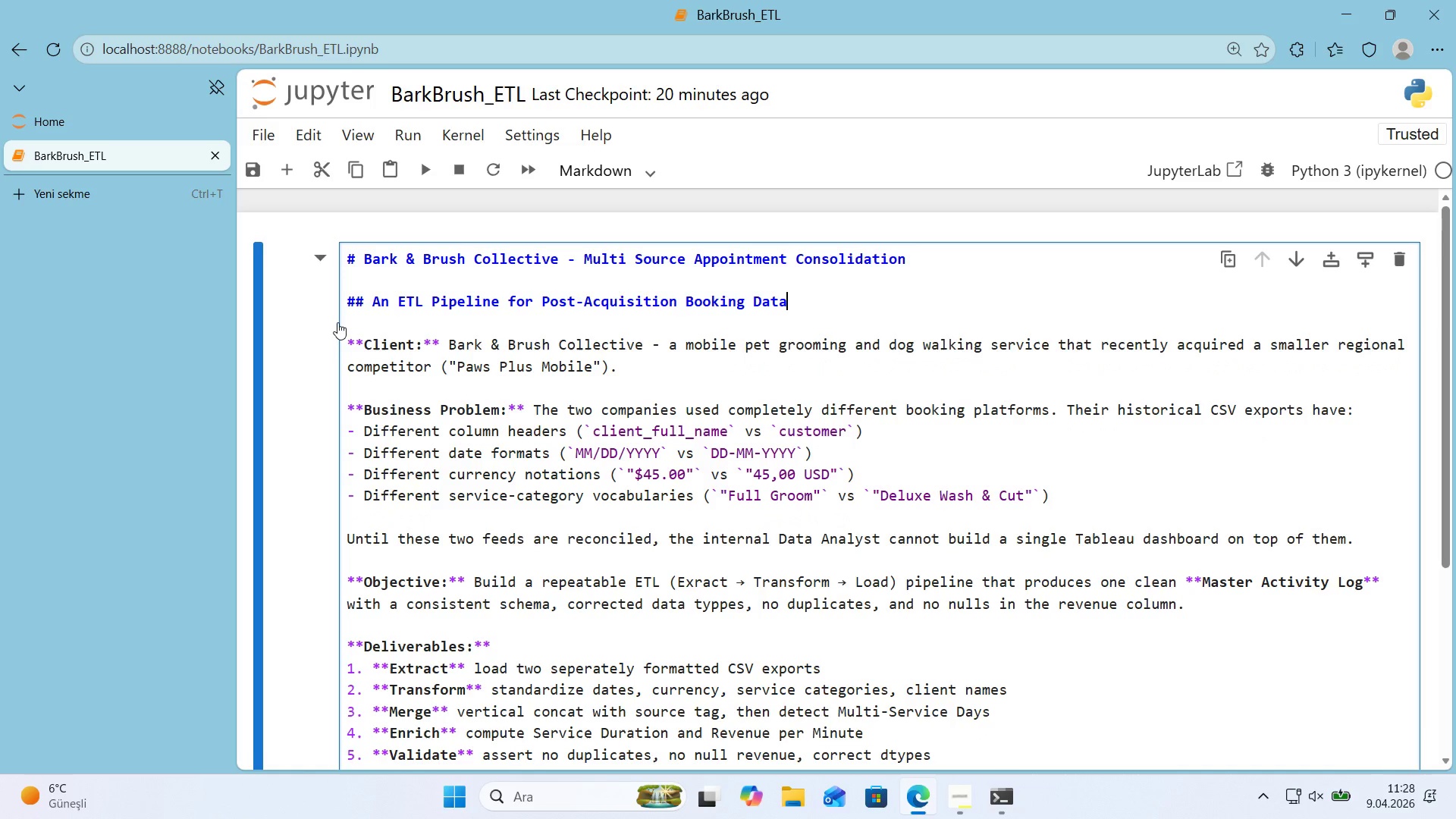 
key(Backspace)
 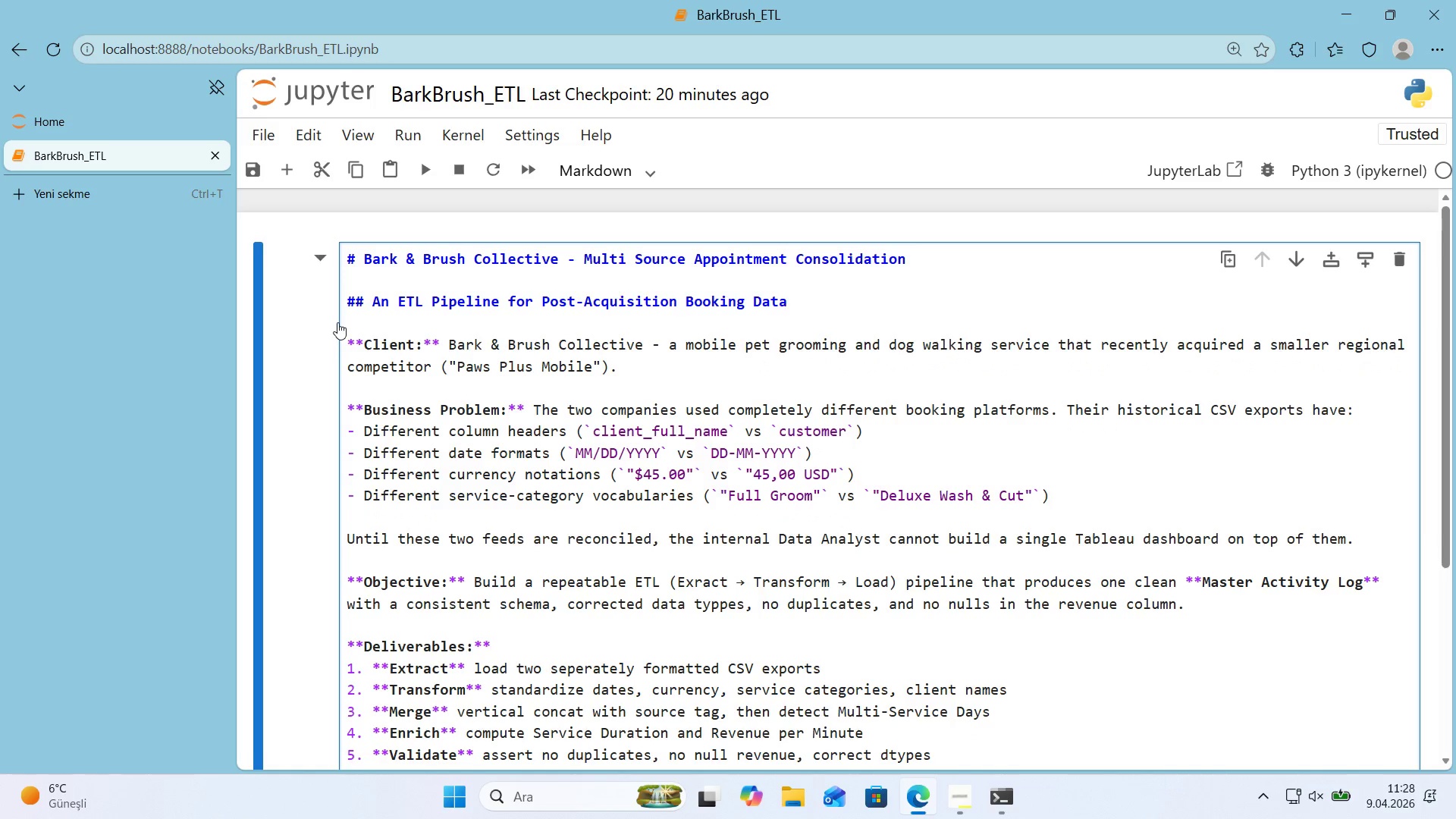 
key(ArrowDown)
 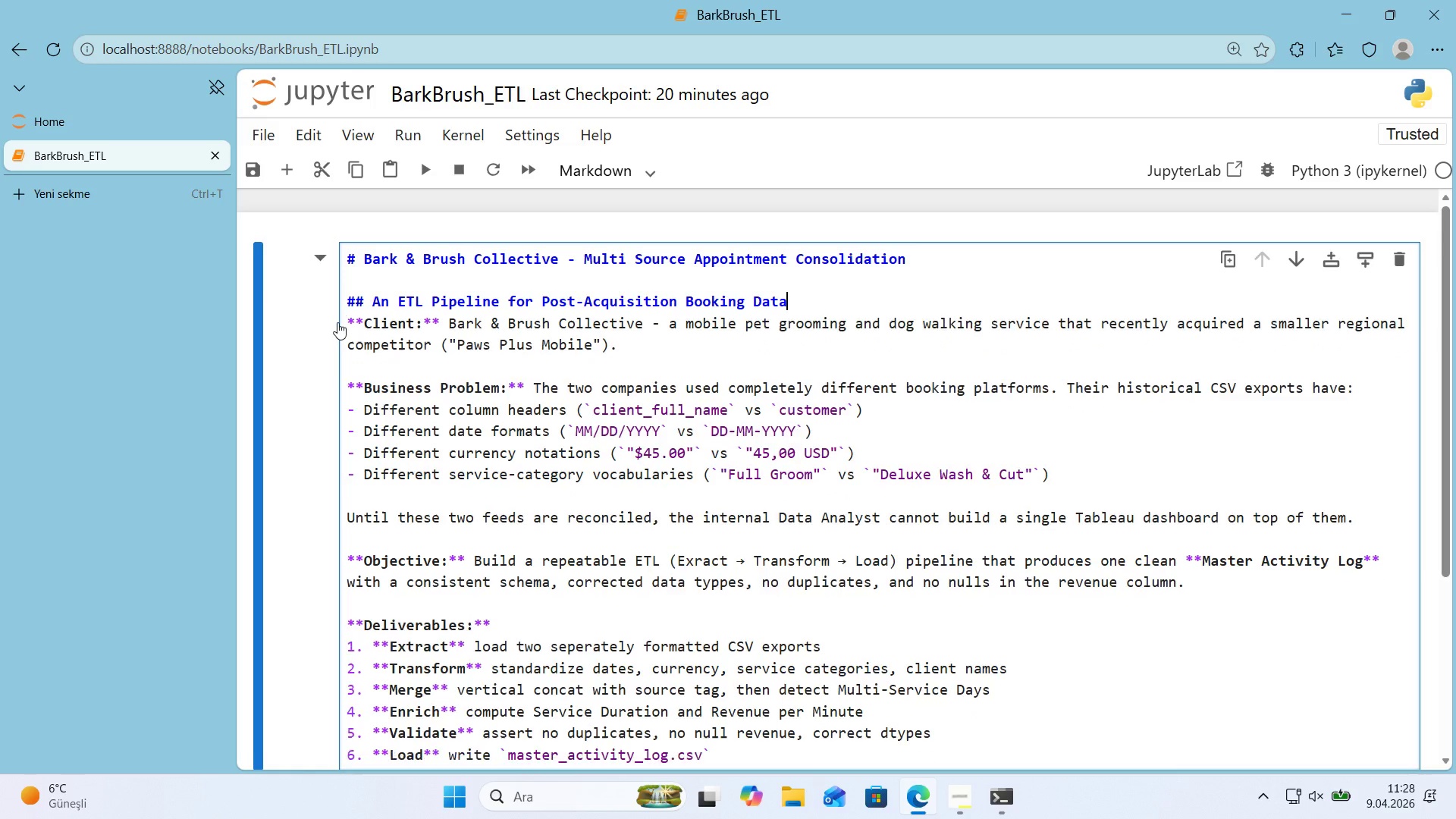 
key(Backspace)
 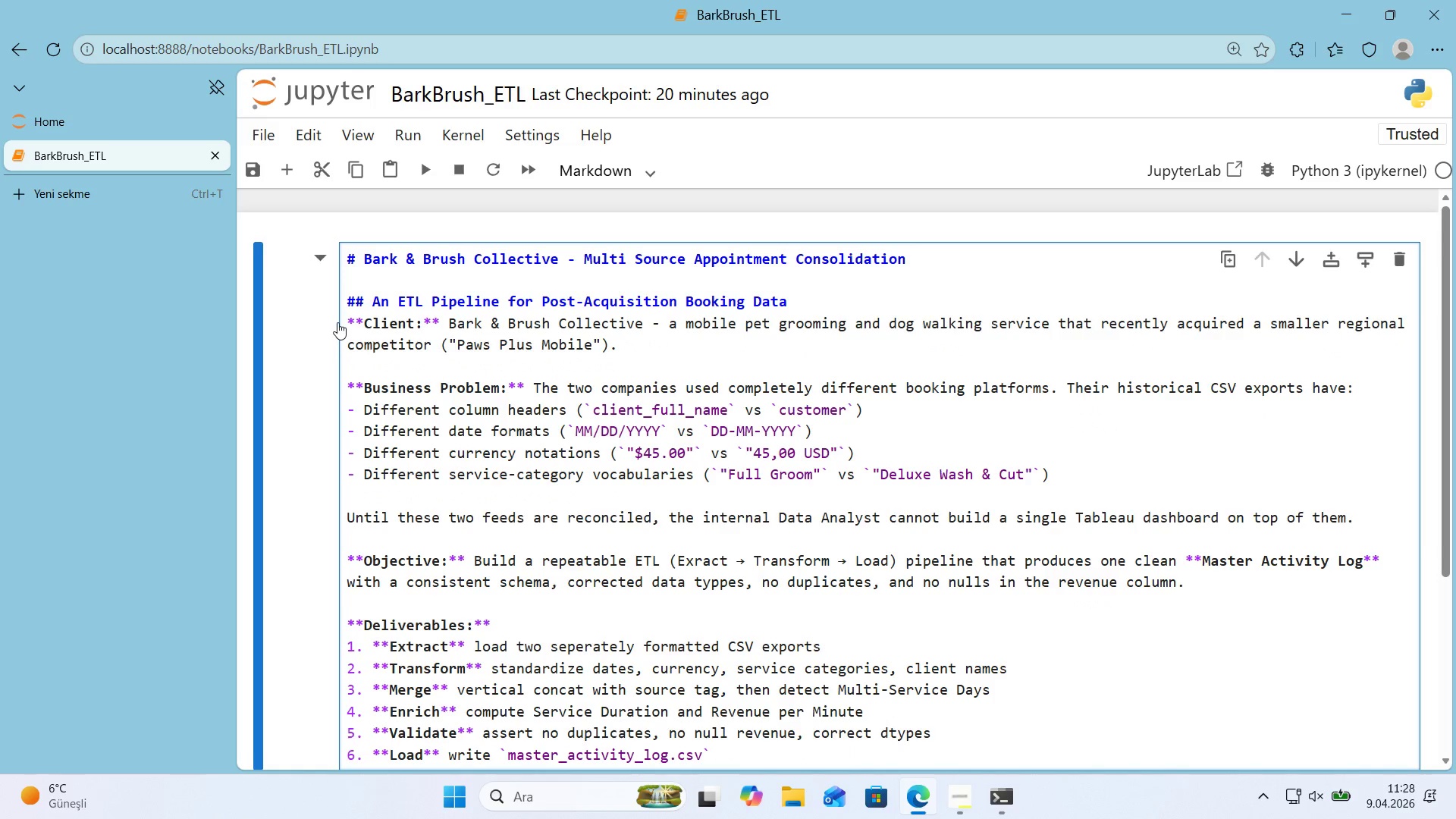 
key(Enter)
 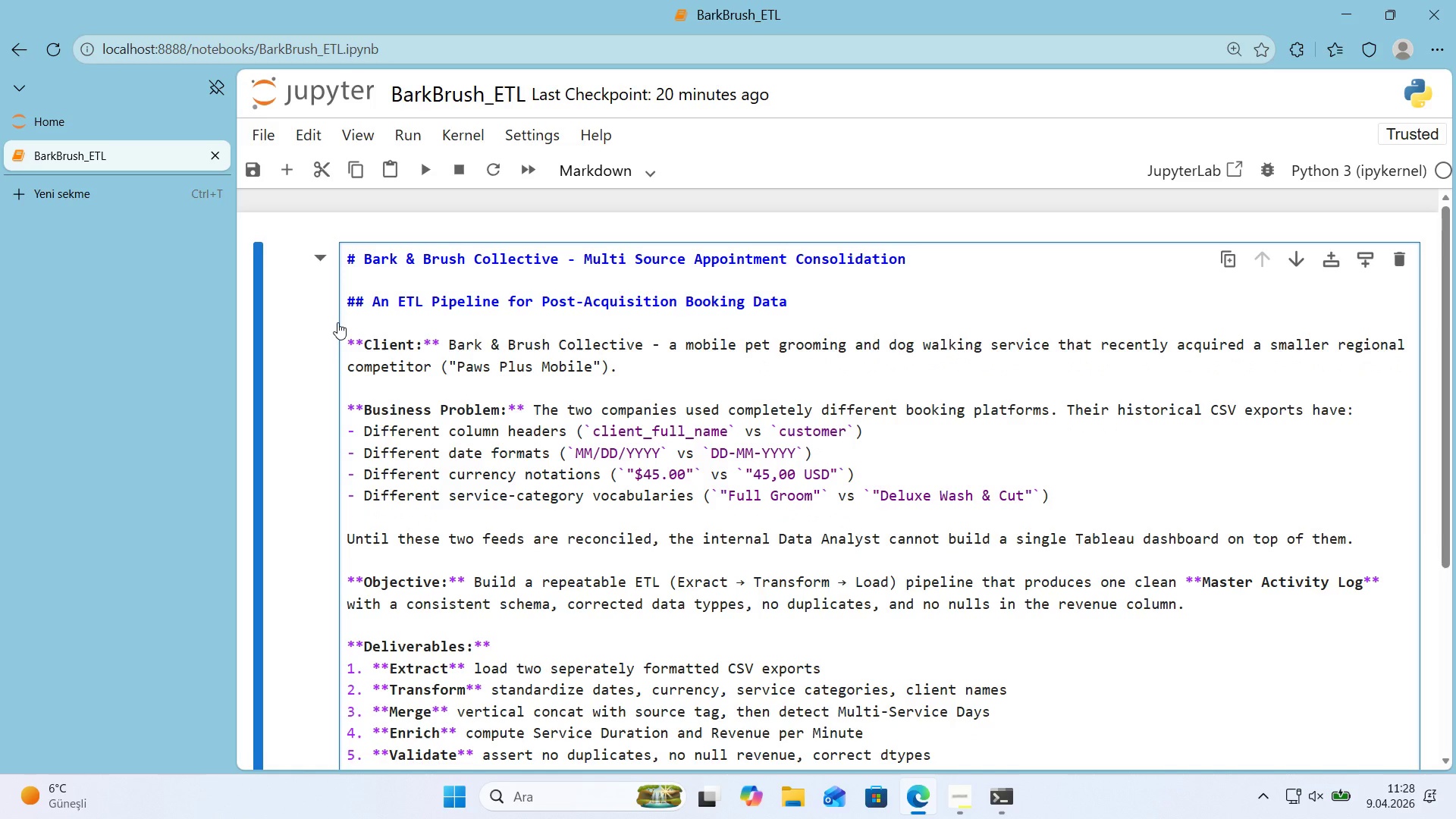 
key(Shift+ShiftLeft)
 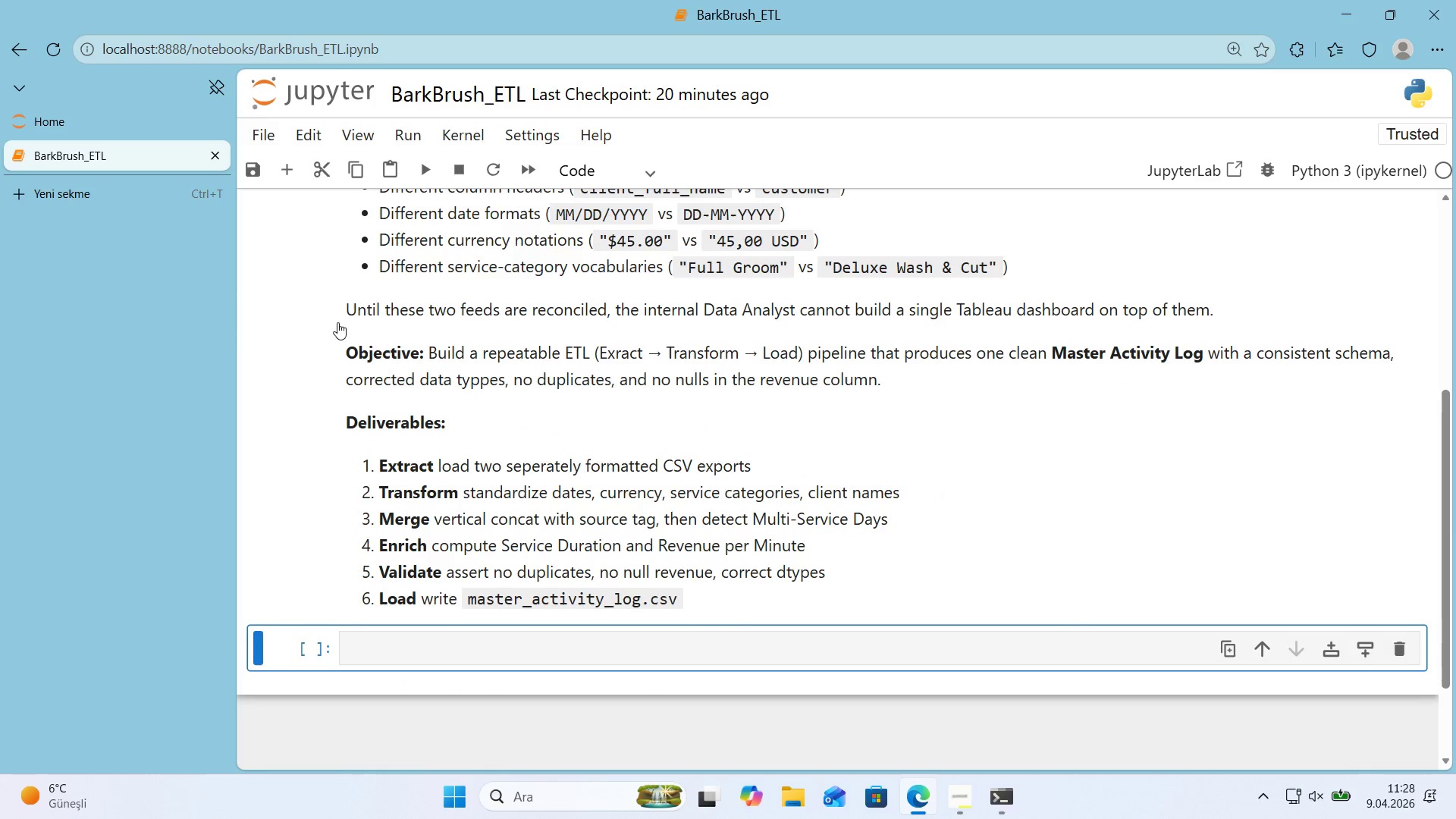 
key(Shift+Enter)
 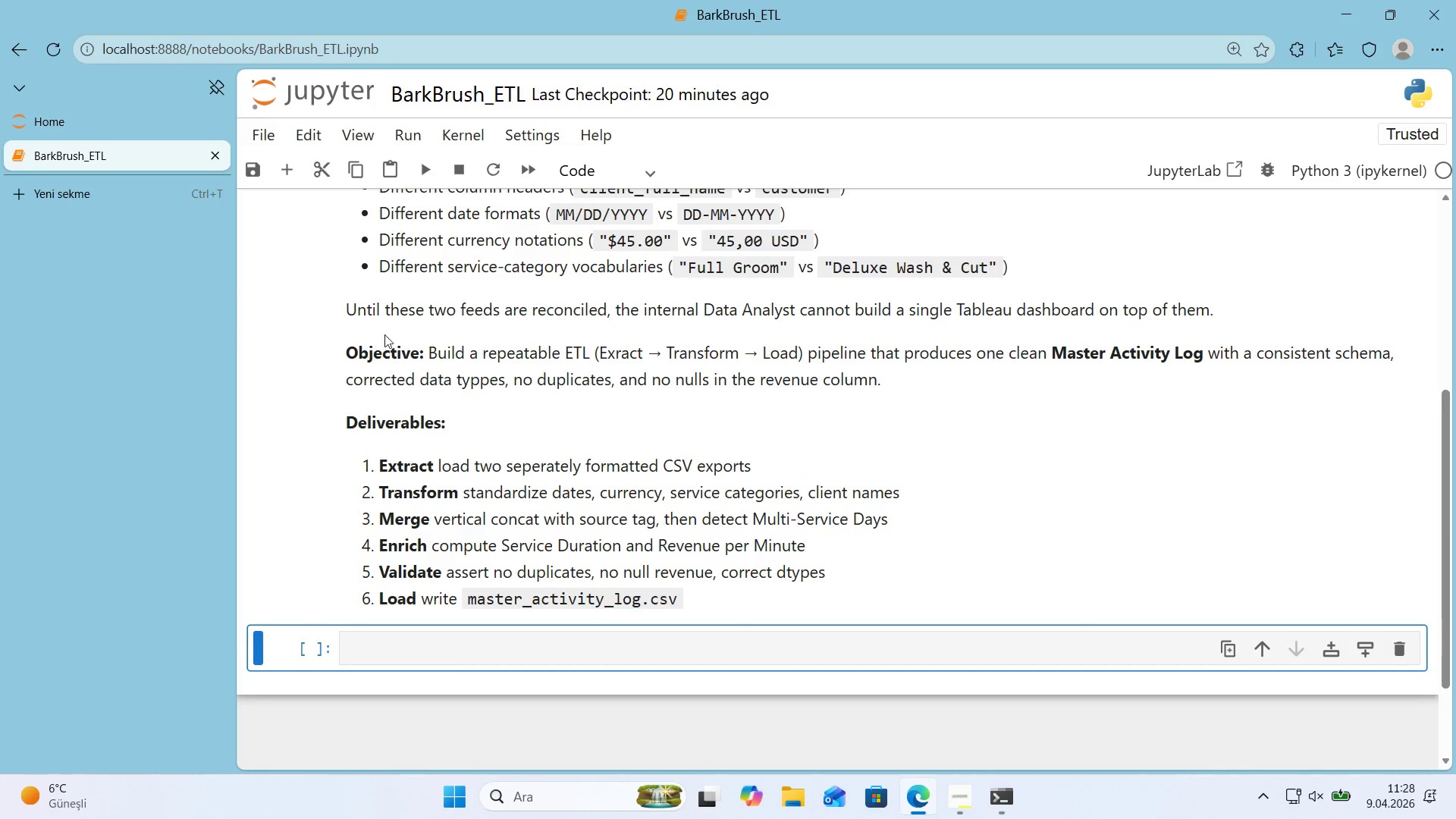 
scroll: coordinate [517, 400], scroll_direction: up, amount: 4.0
 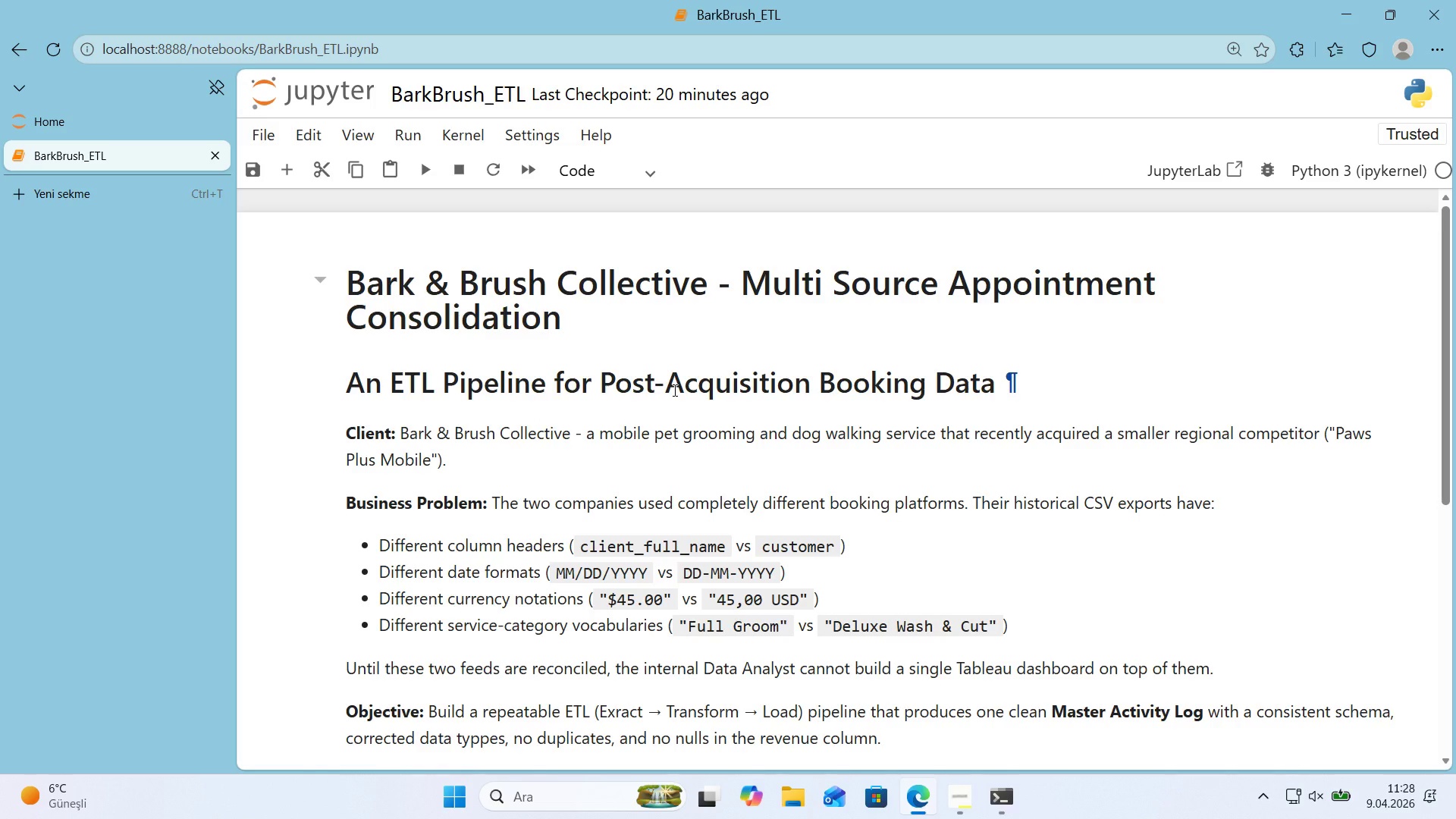 
wait(8.99)
 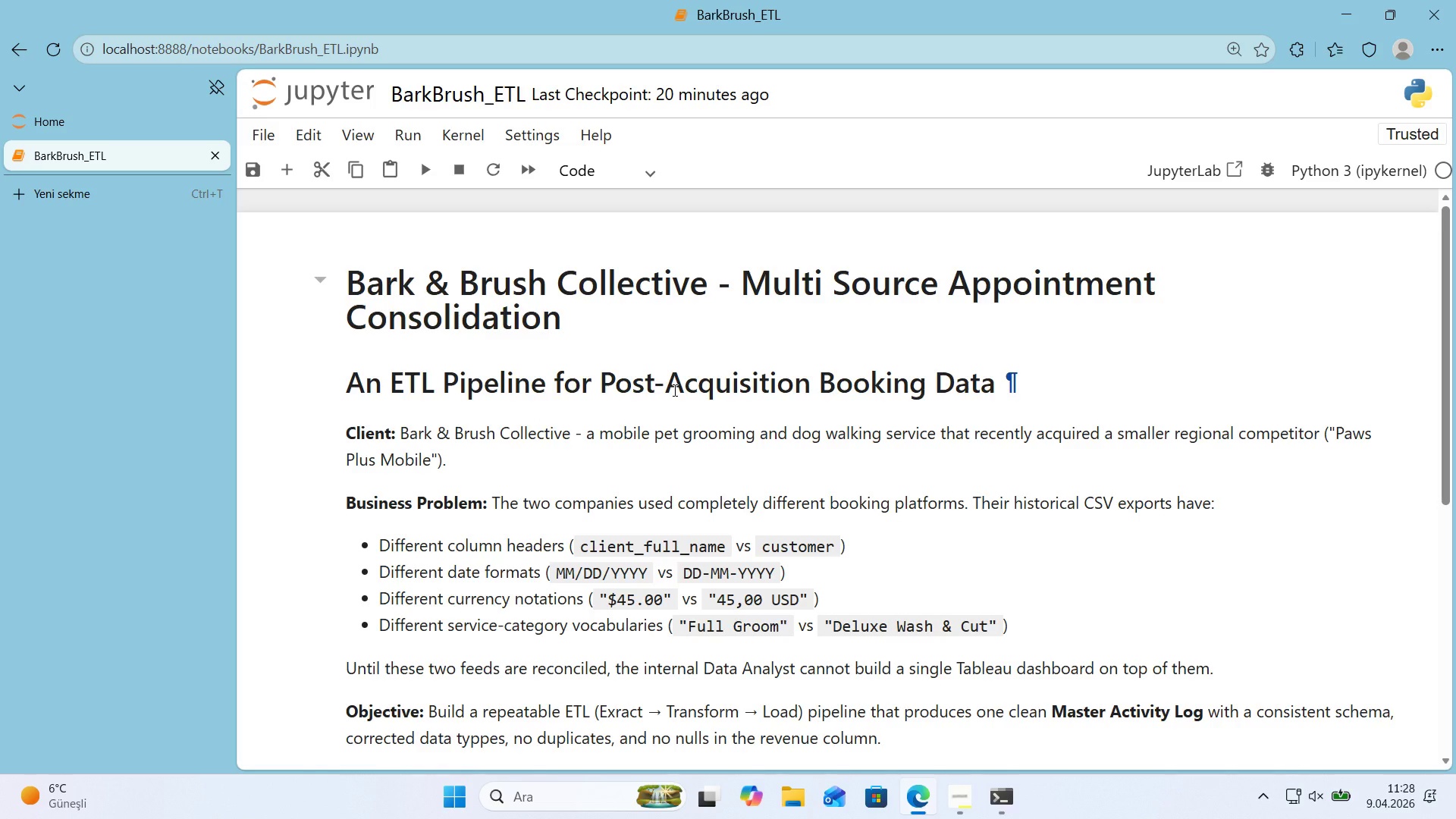 
double_click([372, 381])
 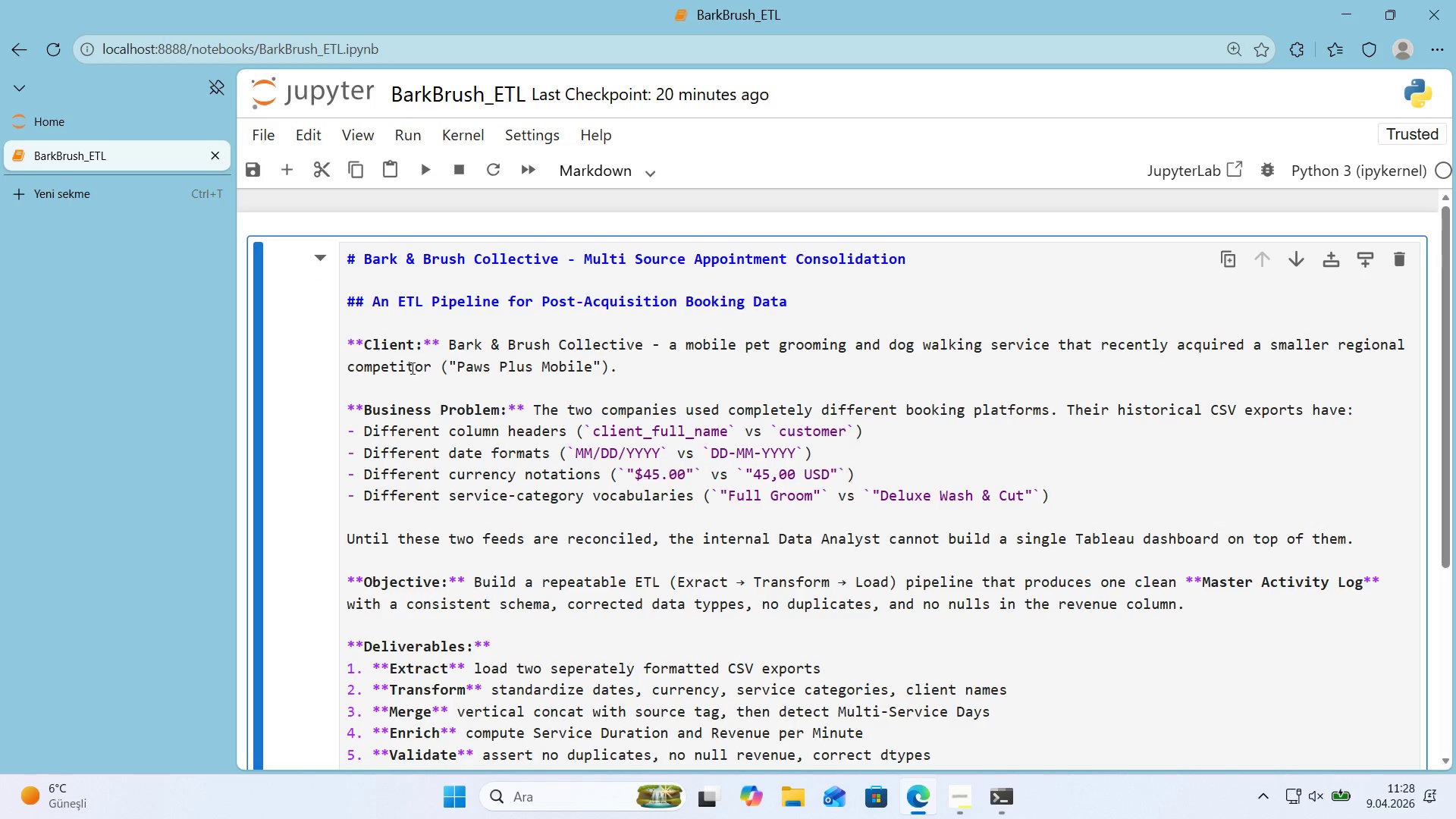 
left_click([397, 383])
 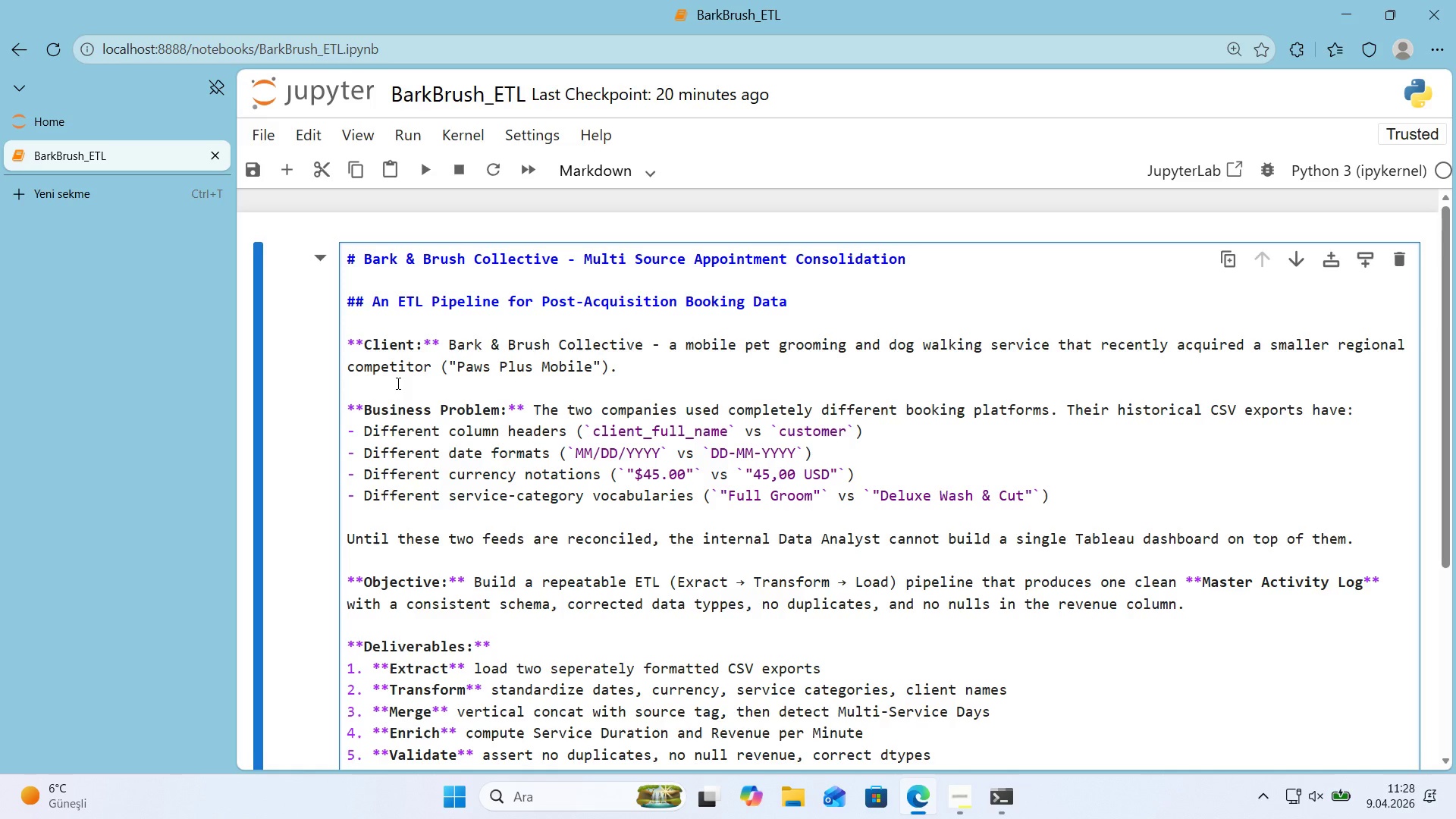 
key(Shift+ShiftLeft)
 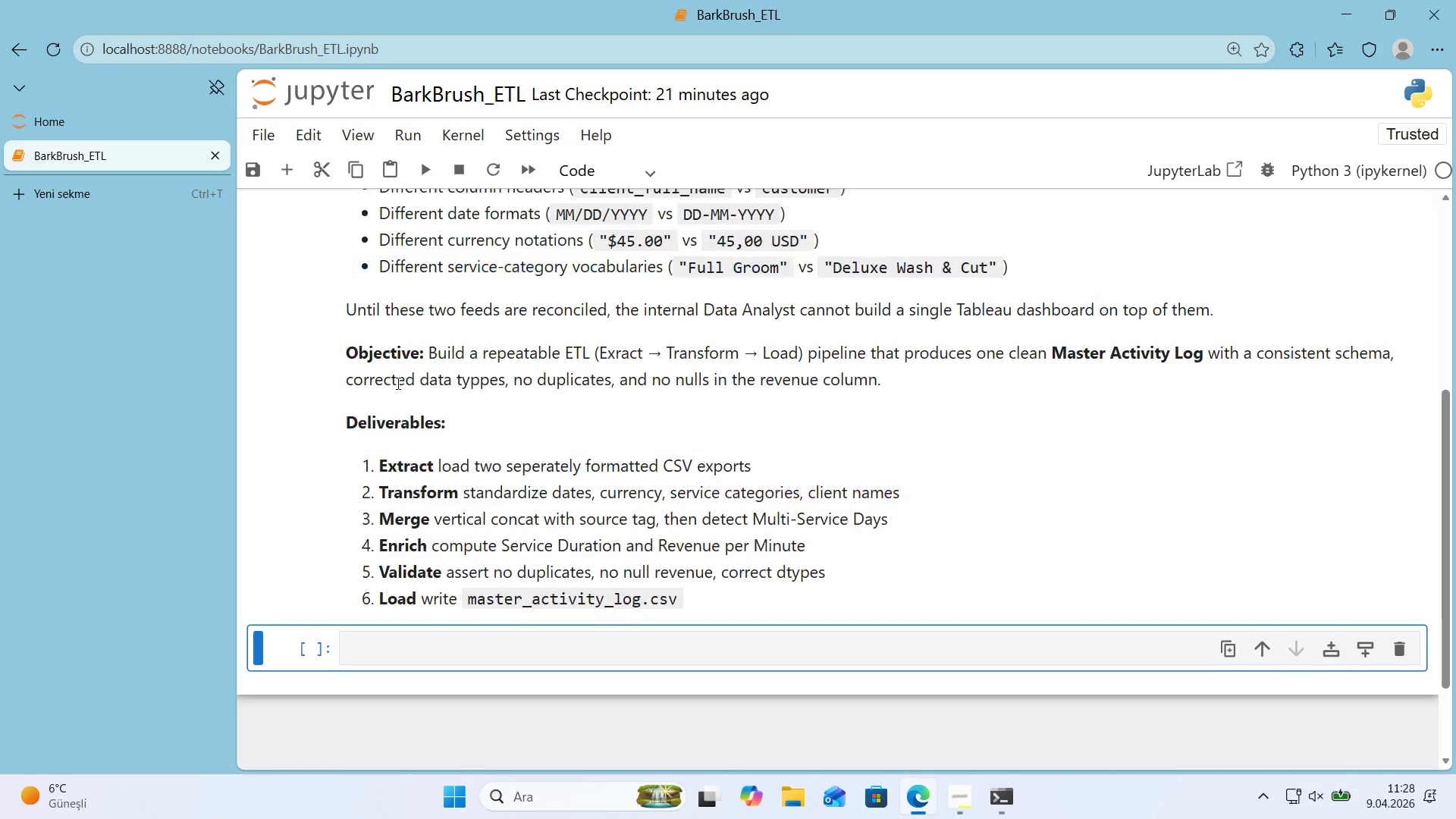 
key(Shift+Enter)
 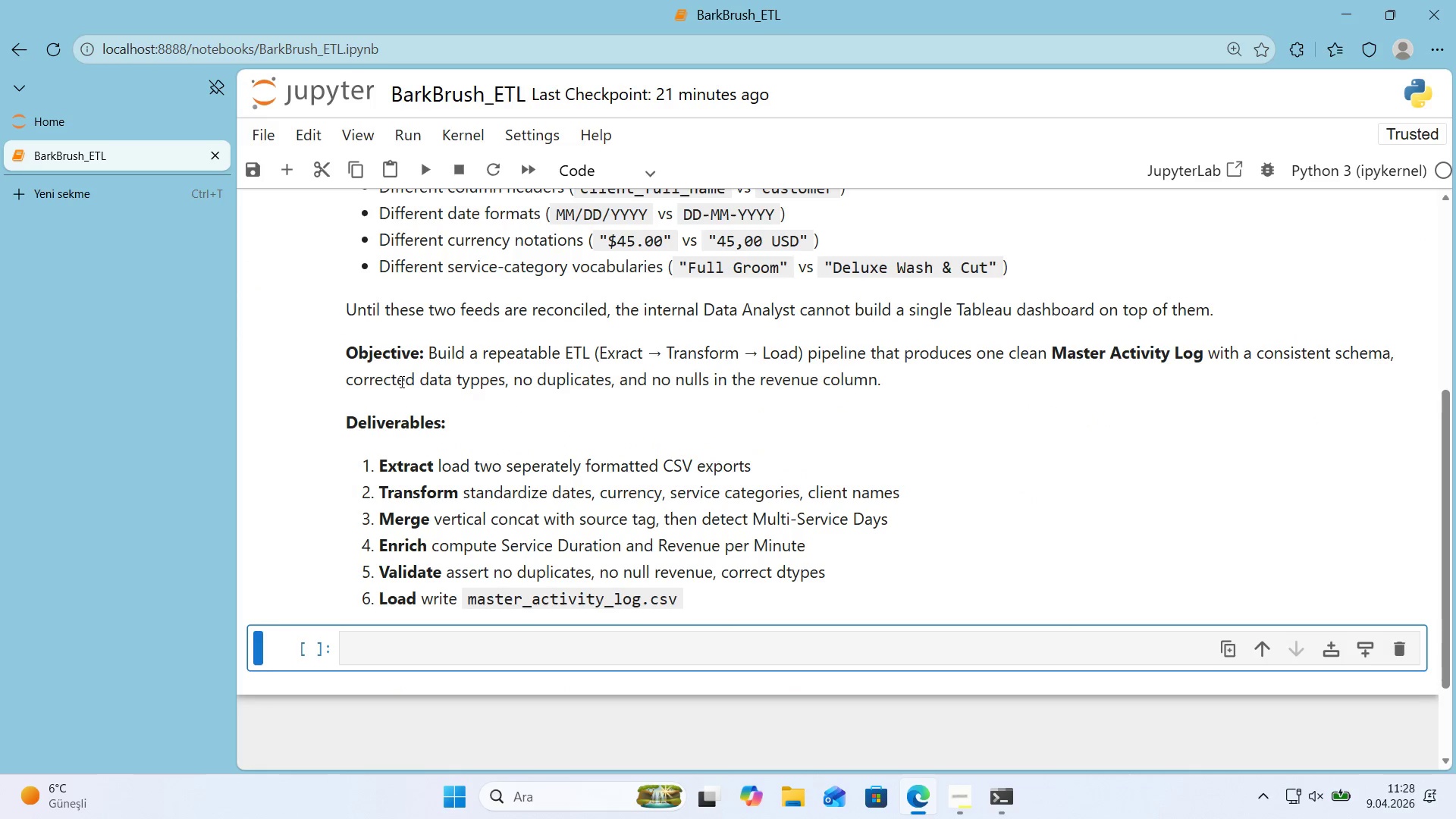 
scroll: coordinate [441, 366], scroll_direction: up, amount: 2.0
 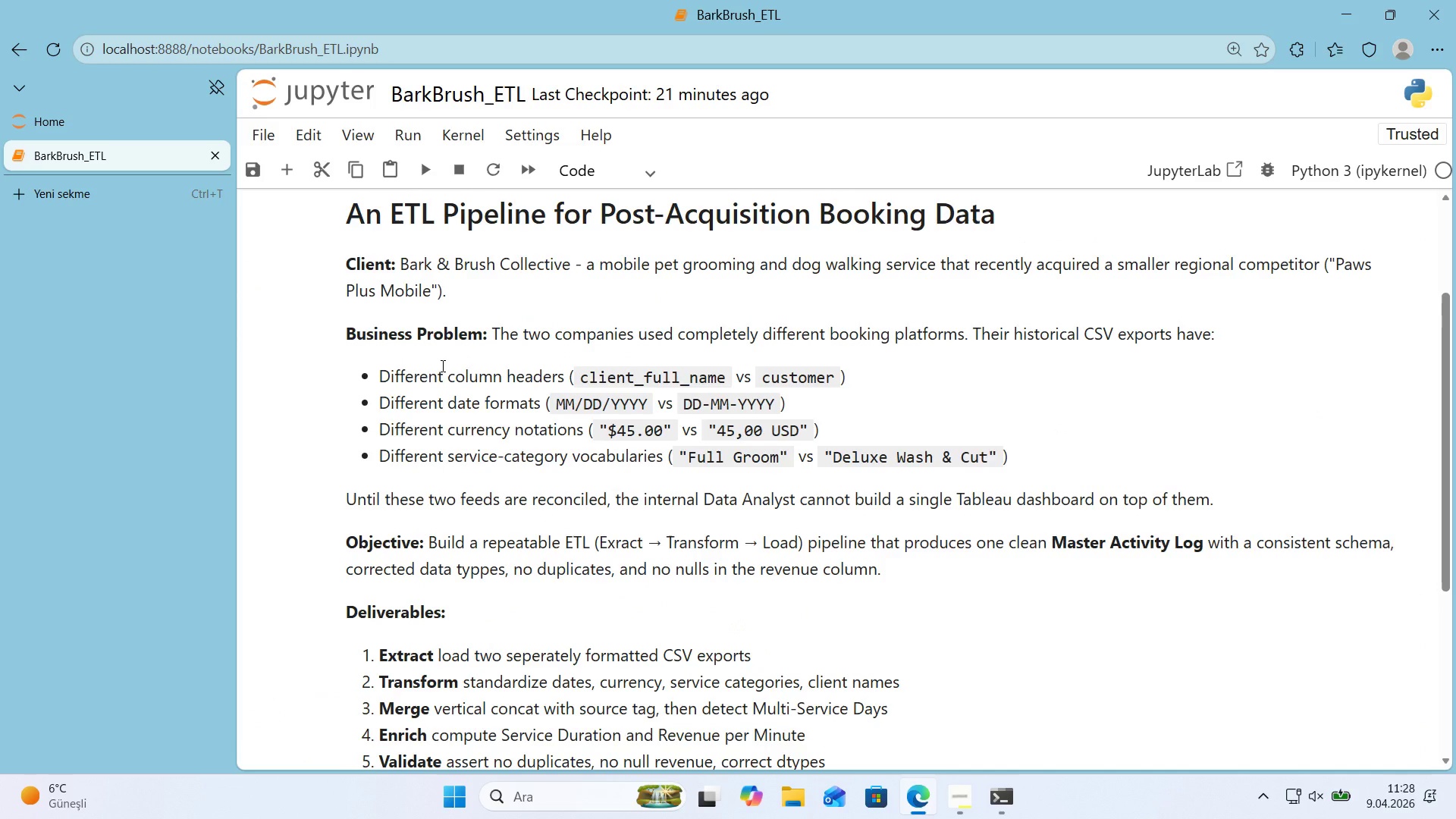 
scroll: coordinate [441, 366], scroll_direction: down, amount: 3.0
 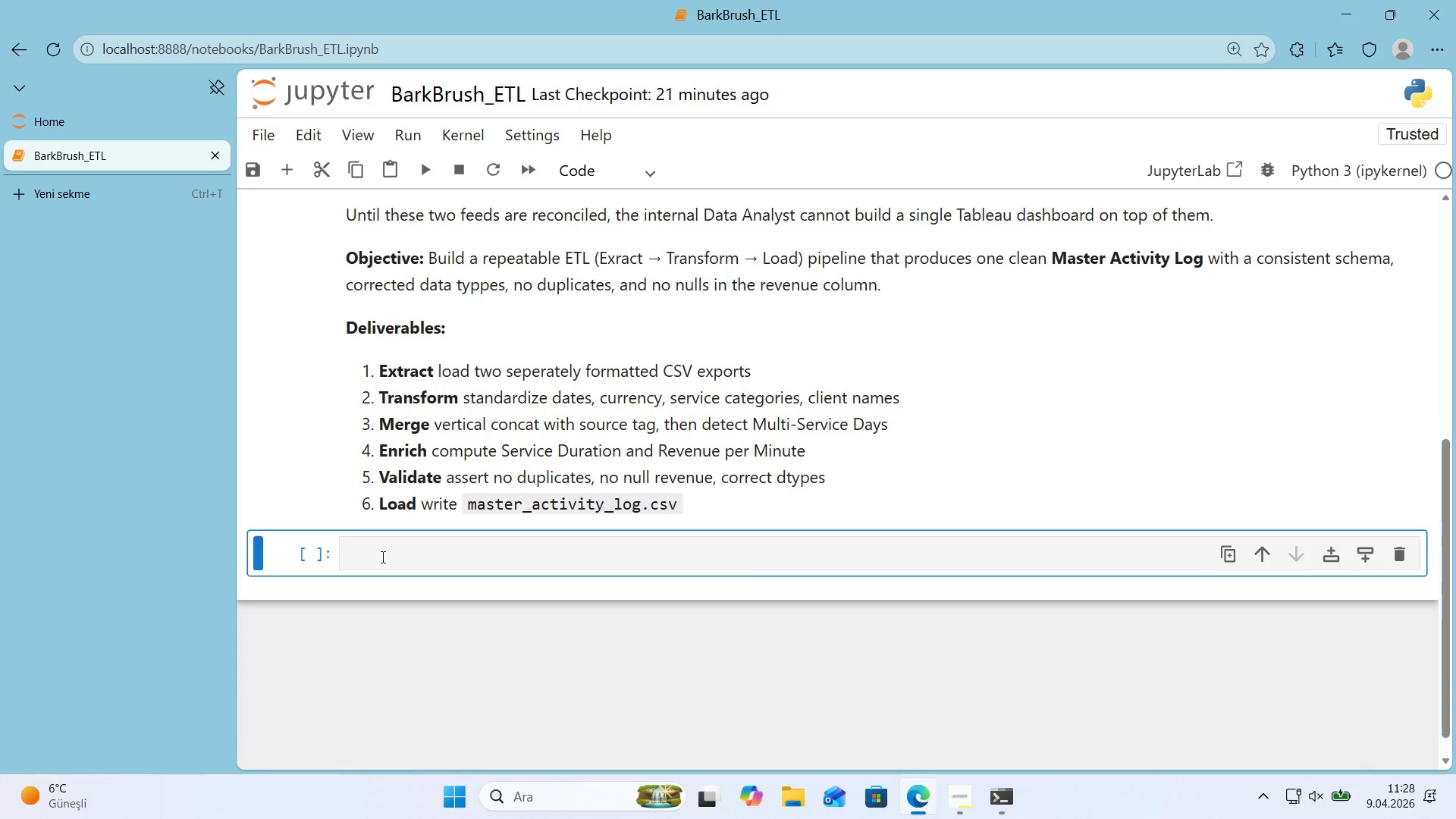 
left_click([380, 553])
 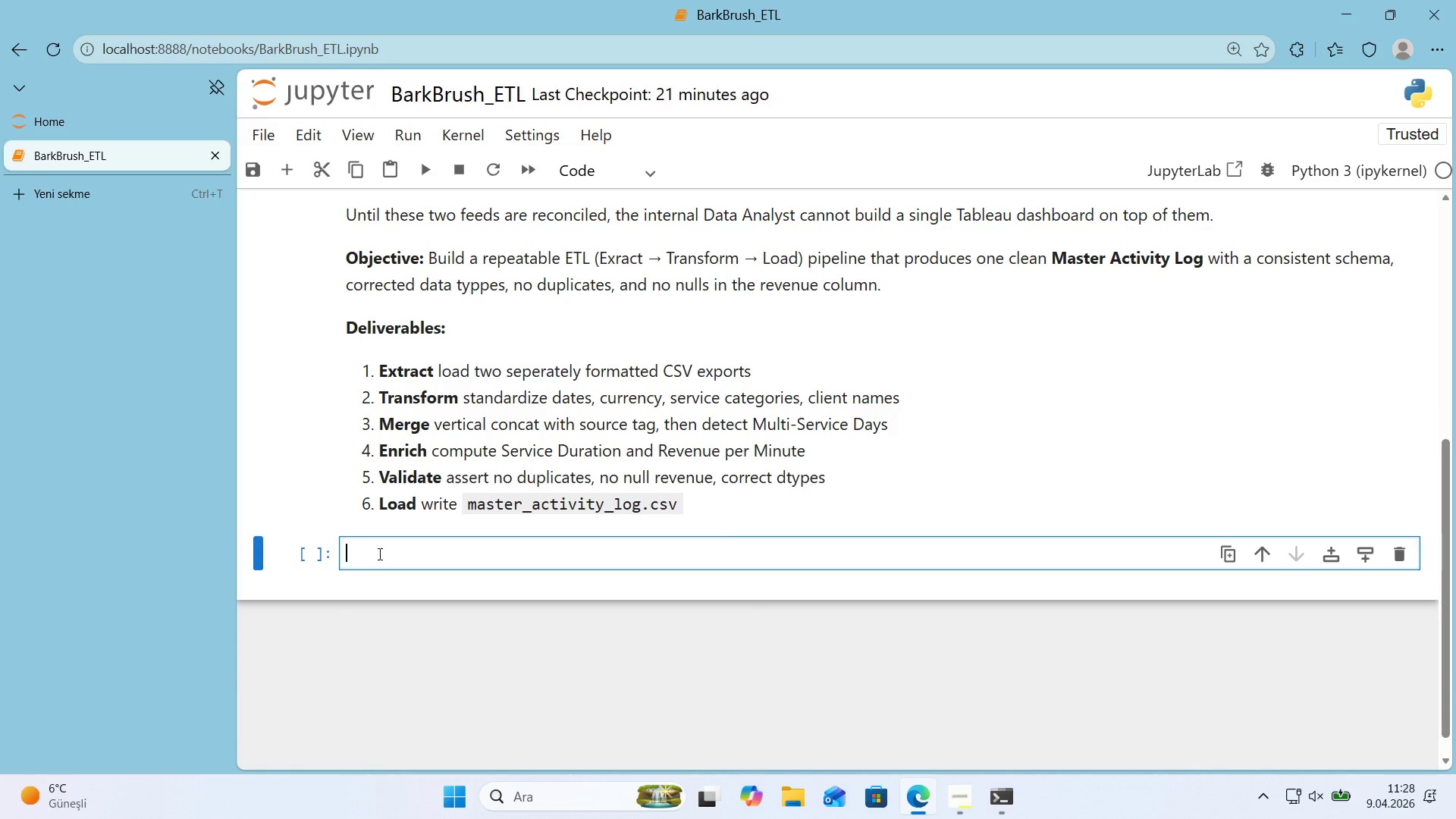 
wait(6.72)
 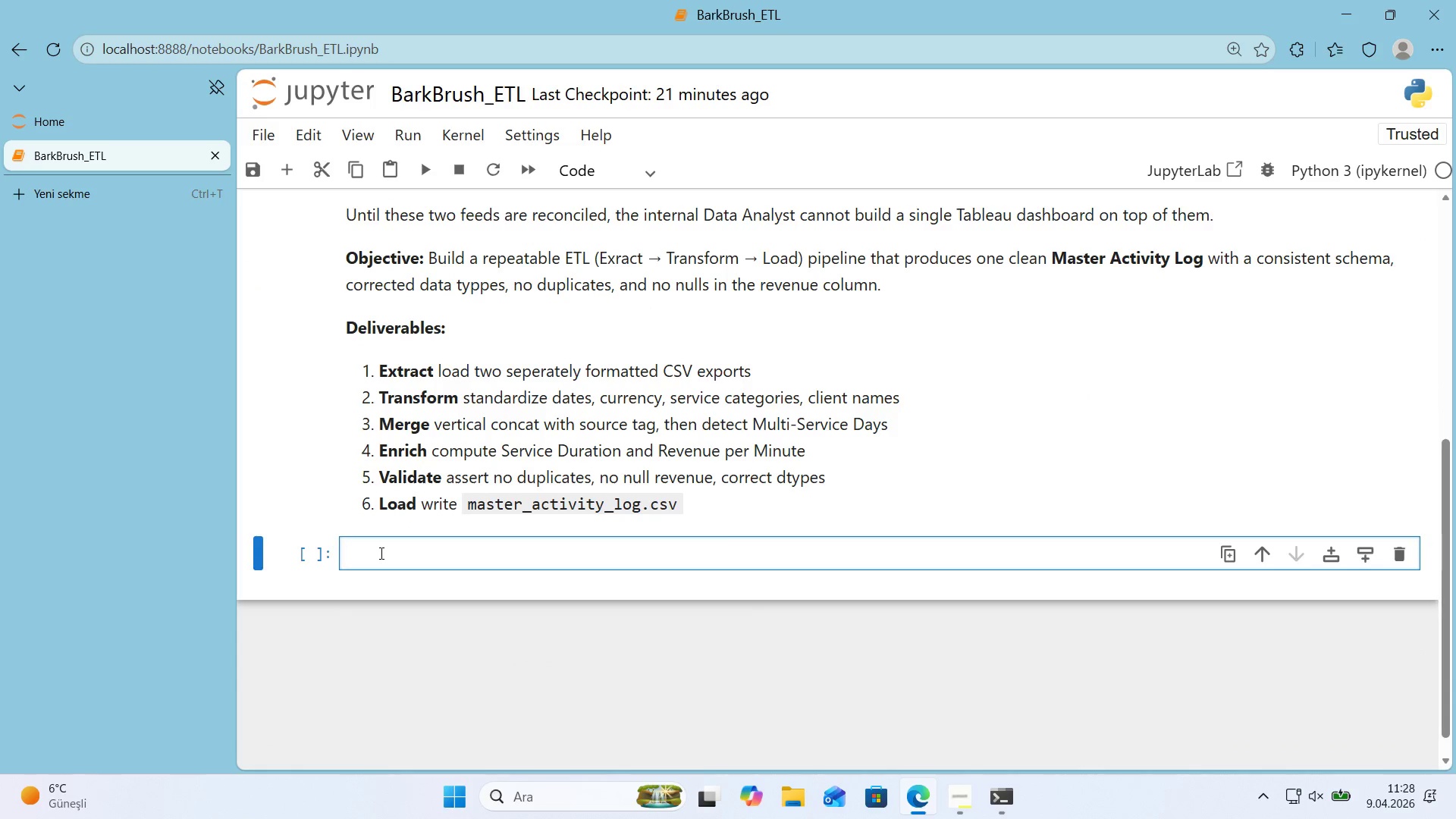 
type(p'p 'nstall numpy pandas matplotl'b seaborn faker openpyxl)
 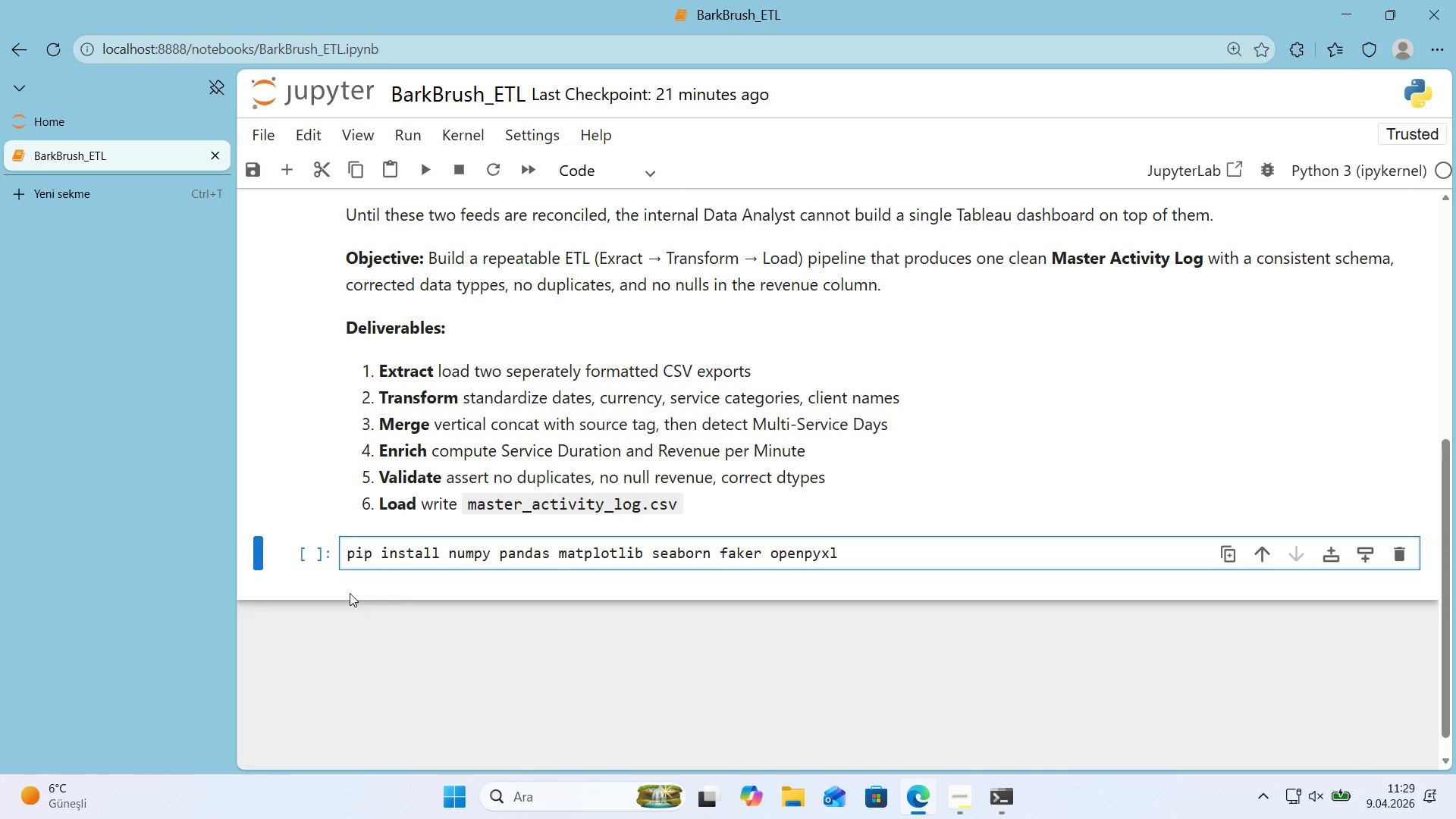 
key(Shift+Enter)
 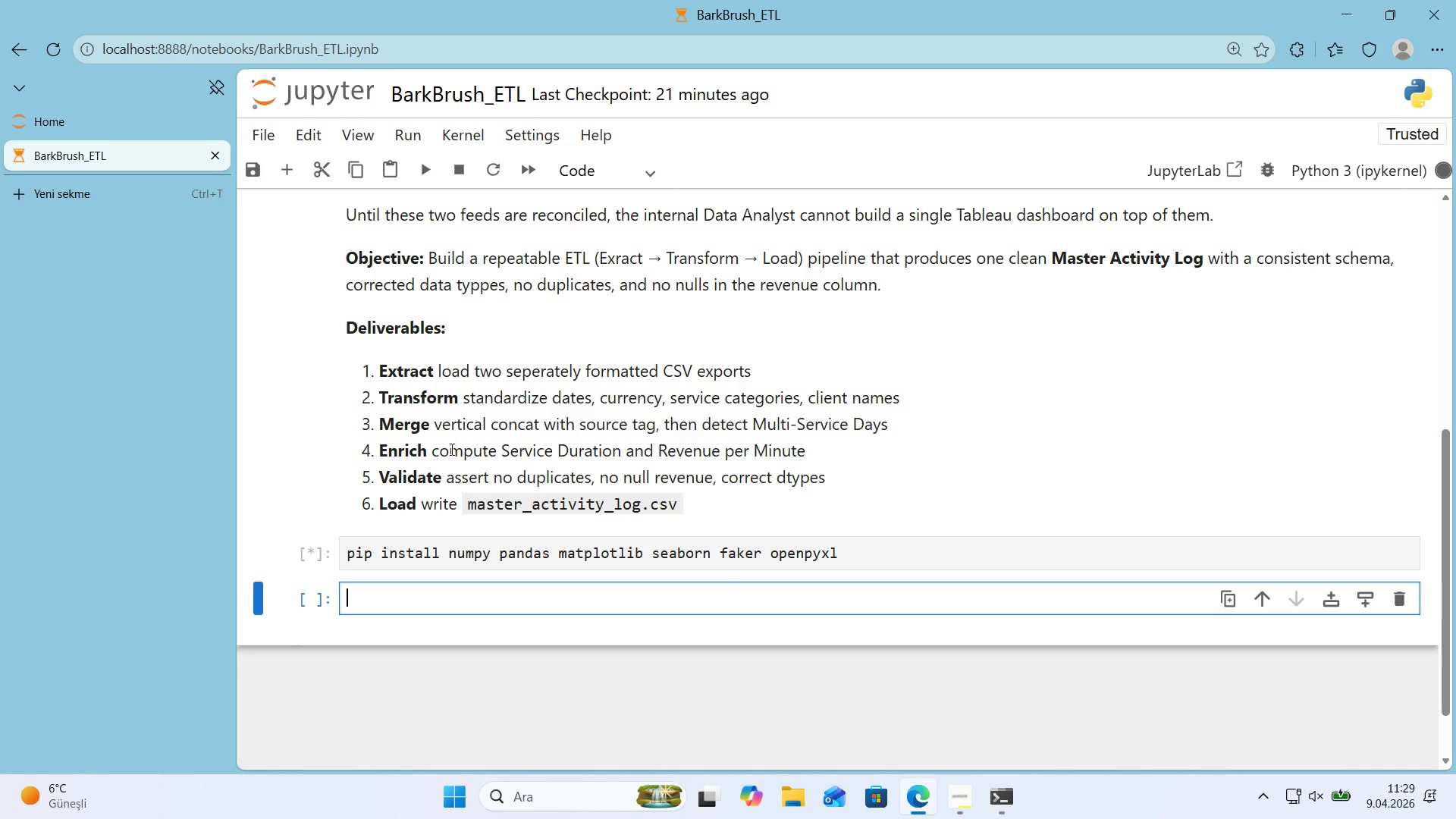 
scroll: coordinate [773, 358], scroll_direction: down, amount: 7.0
 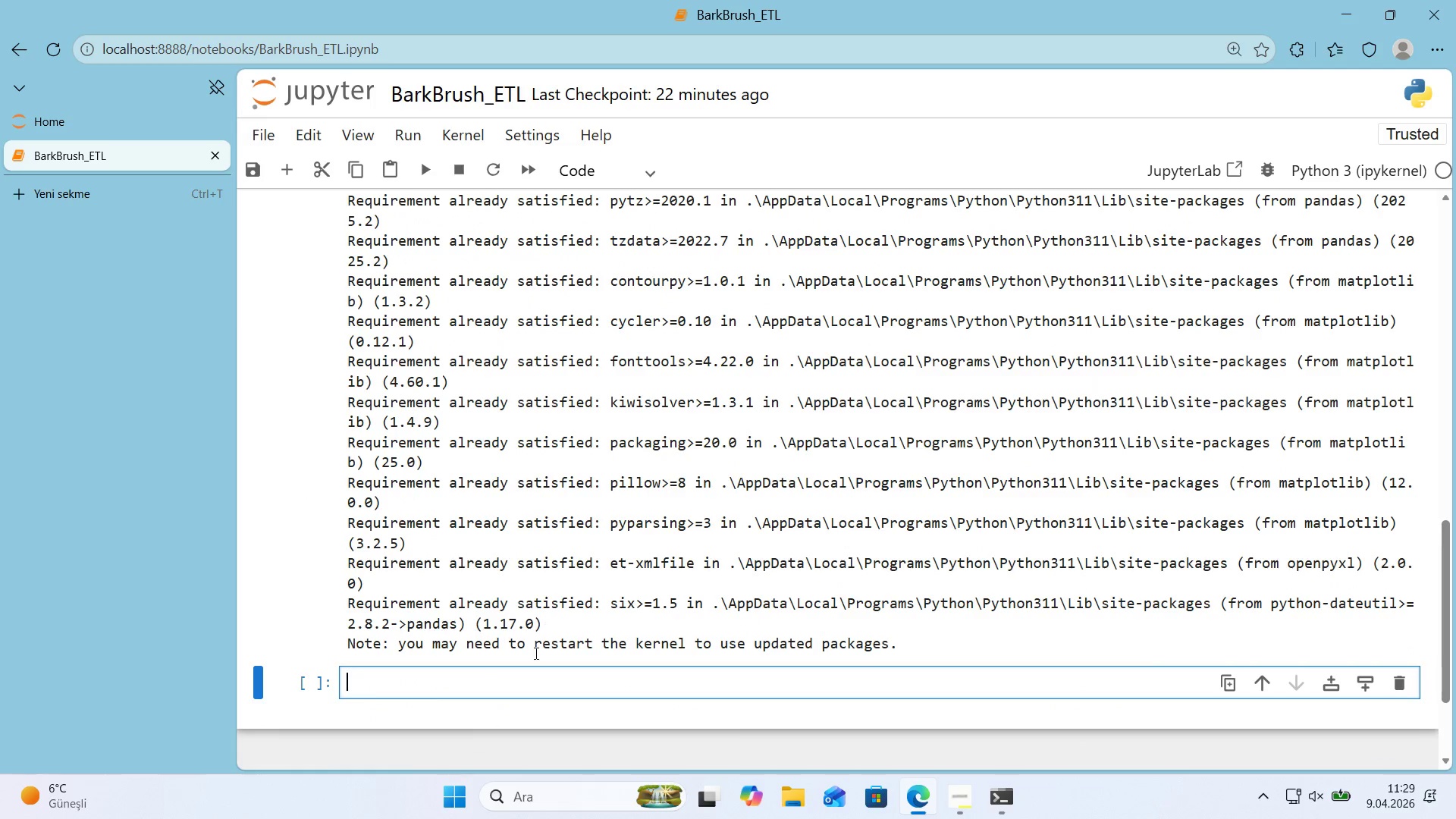 
left_click([509, 679])
 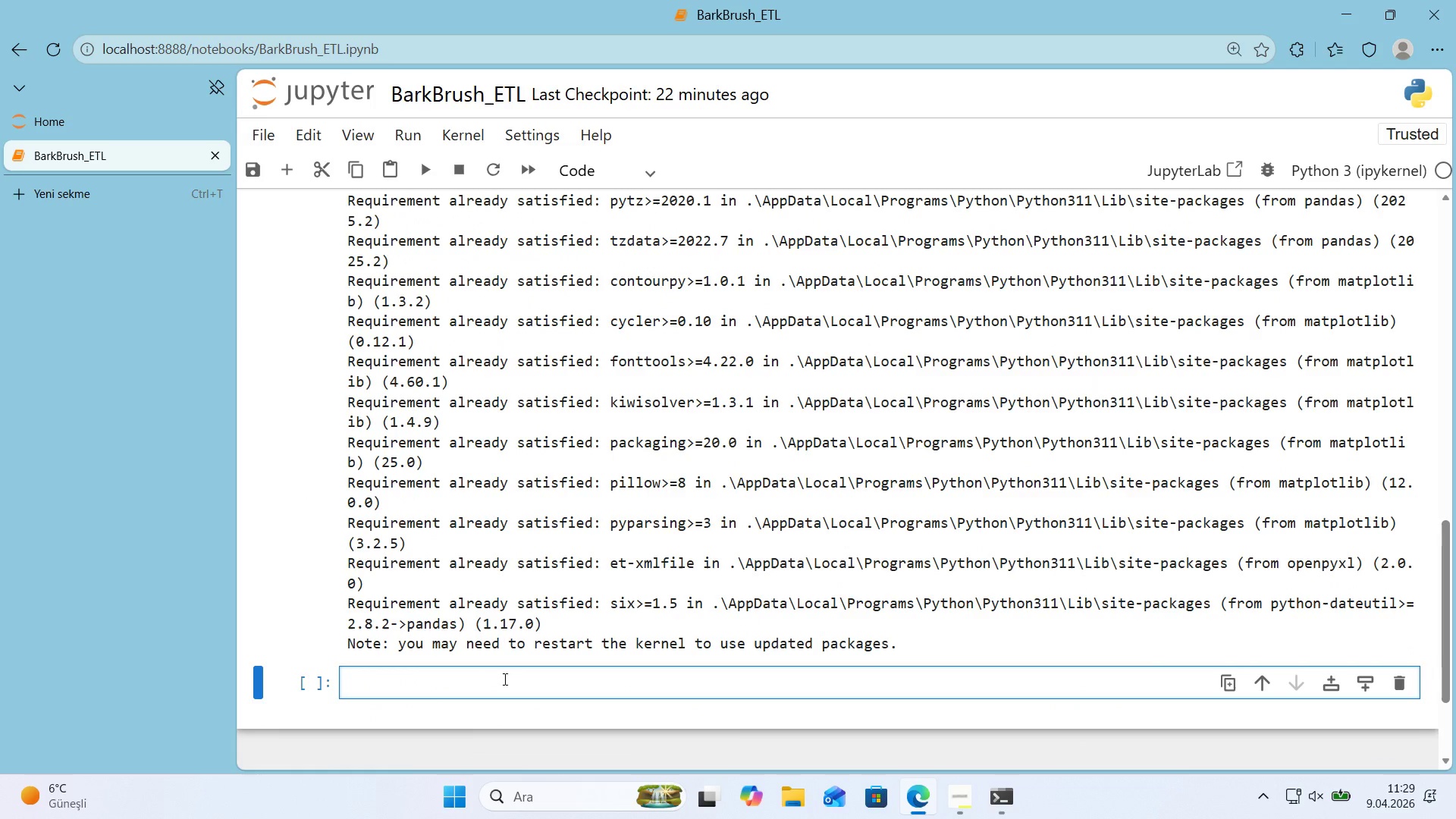 
scroll: coordinate [416, 598], scroll_direction: down, amount: 1.0
 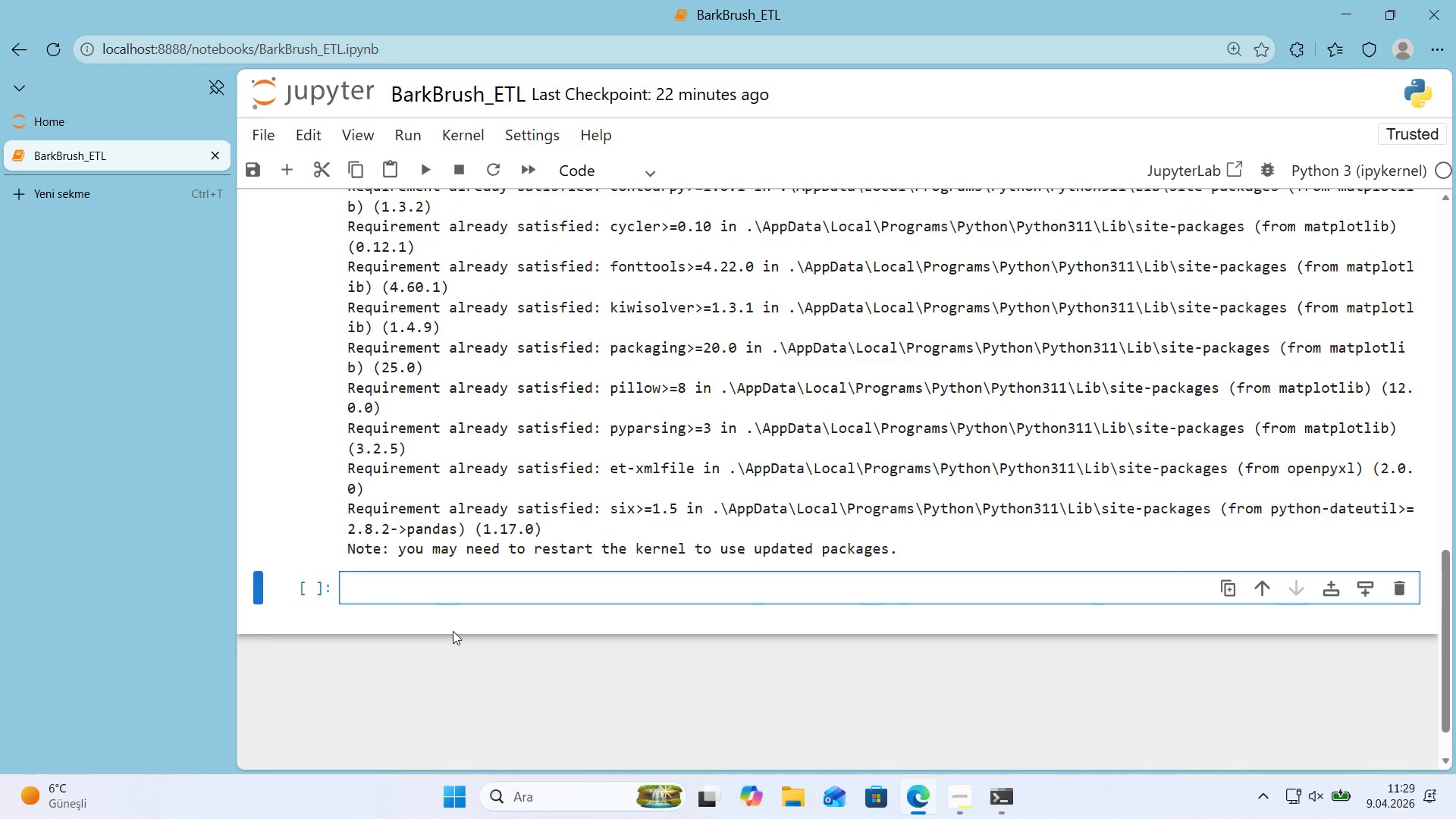 
type('mport os)
 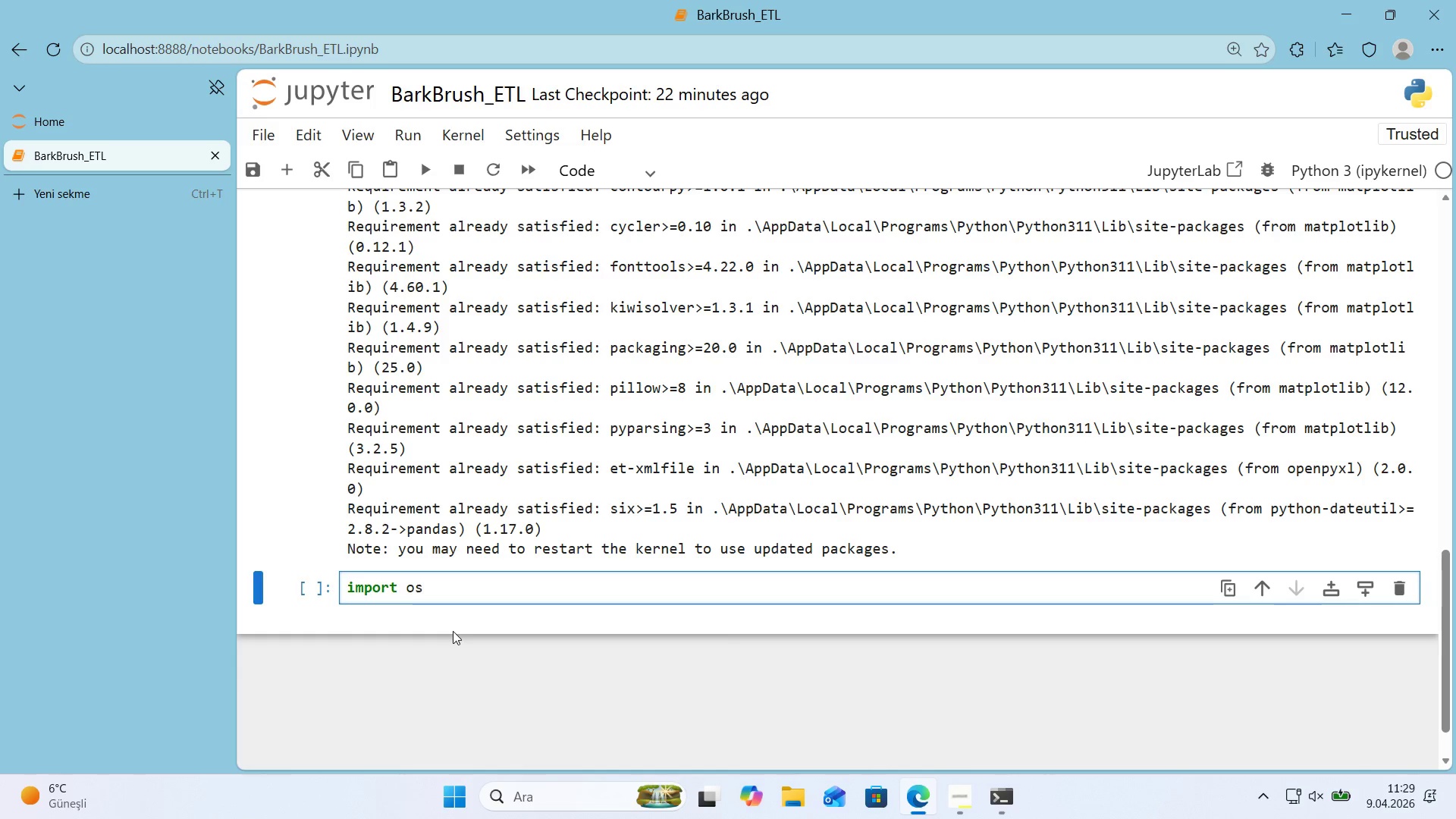 
key(Enter)
 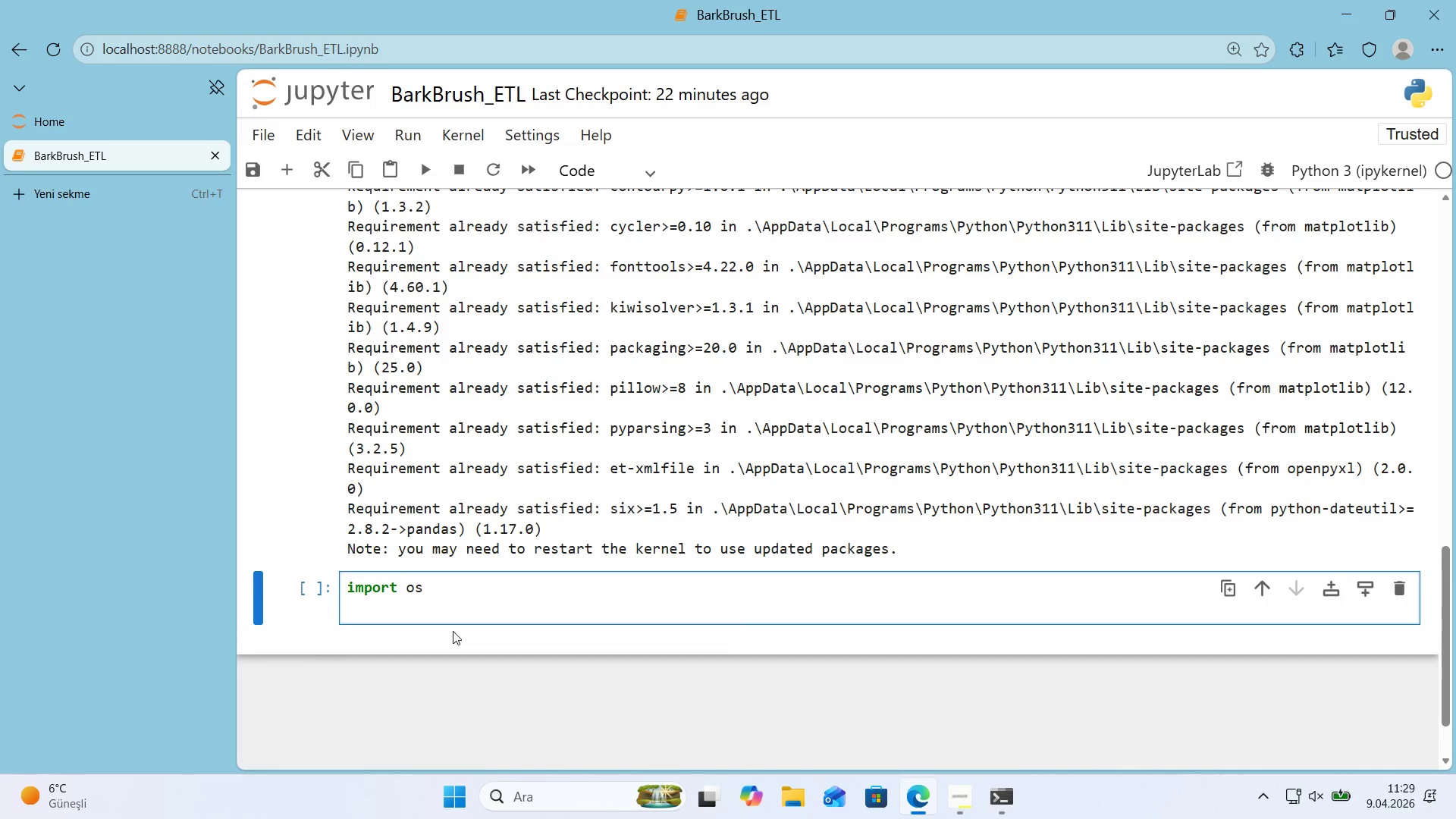 
type('mport re)
 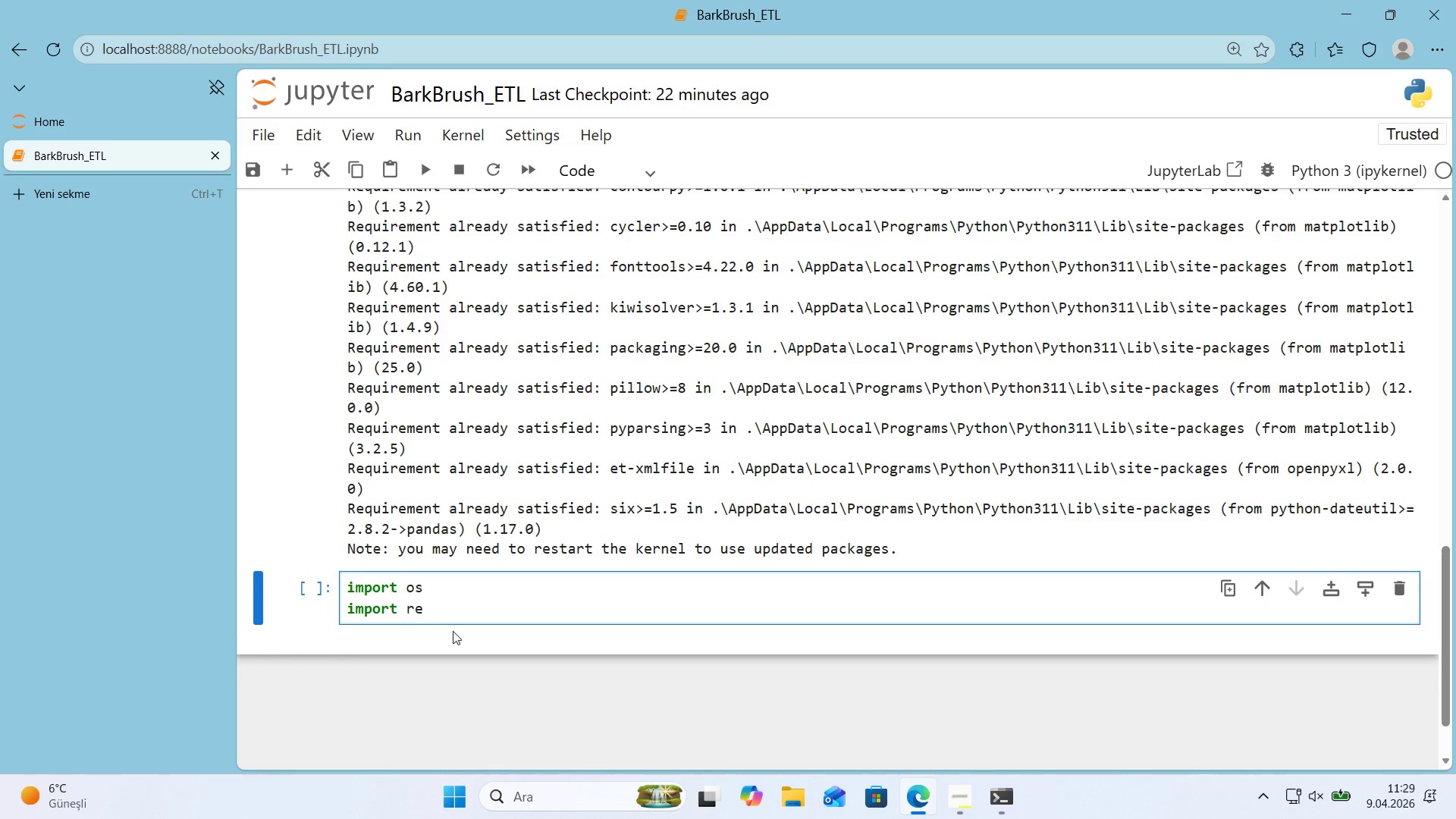 
key(Enter)
 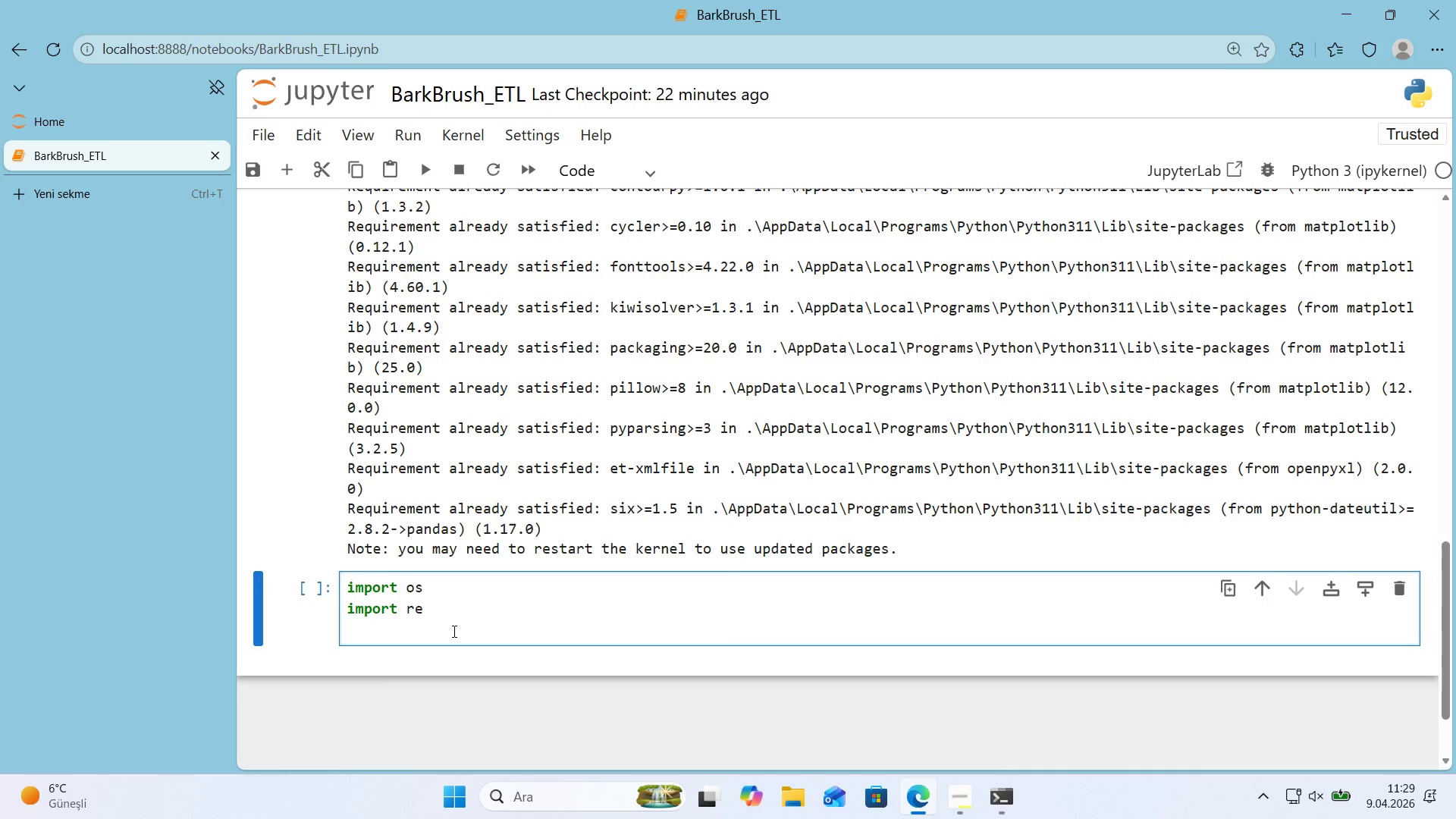 
wait(8.47)
 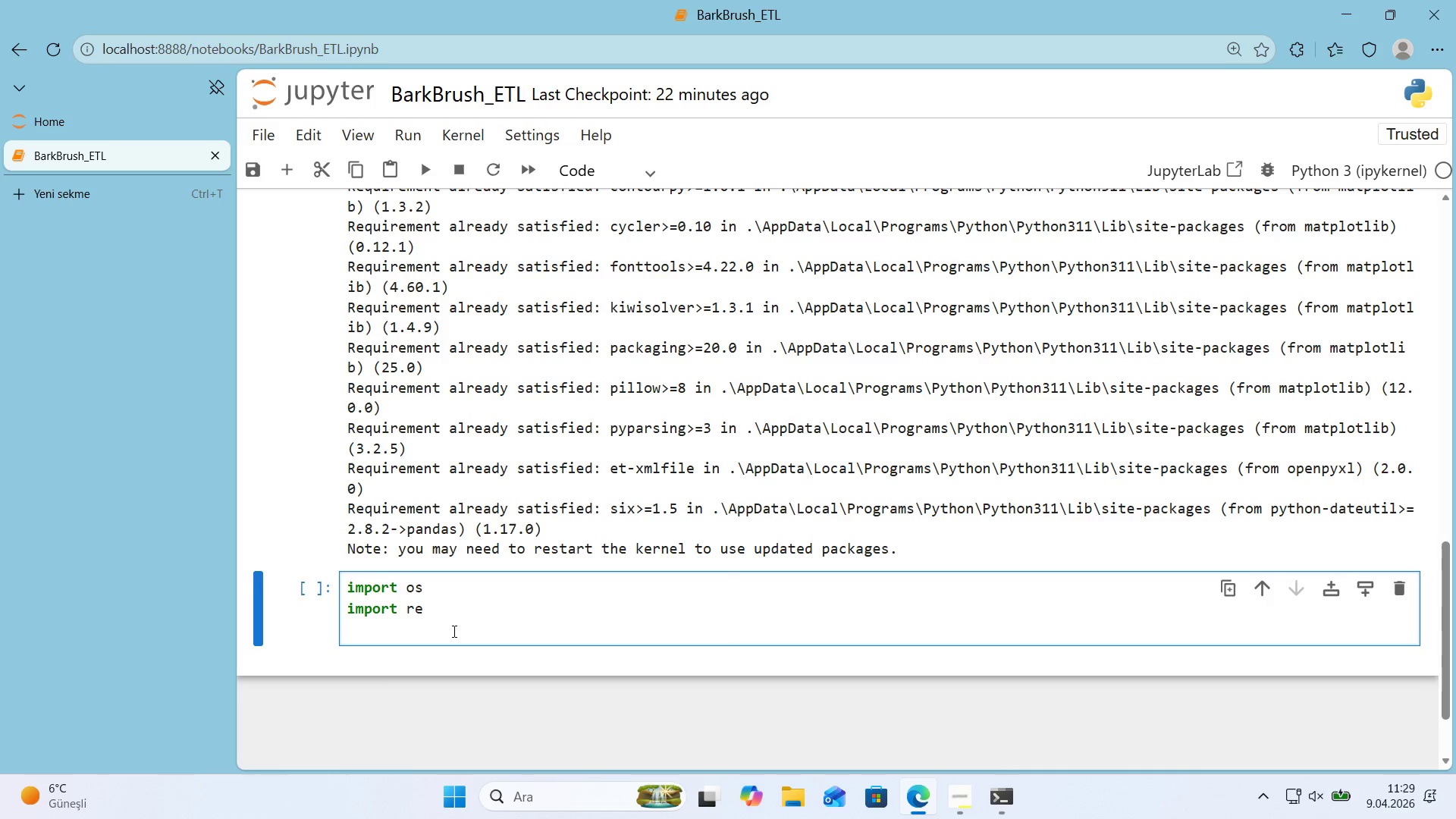 
type('mport nump as np)
 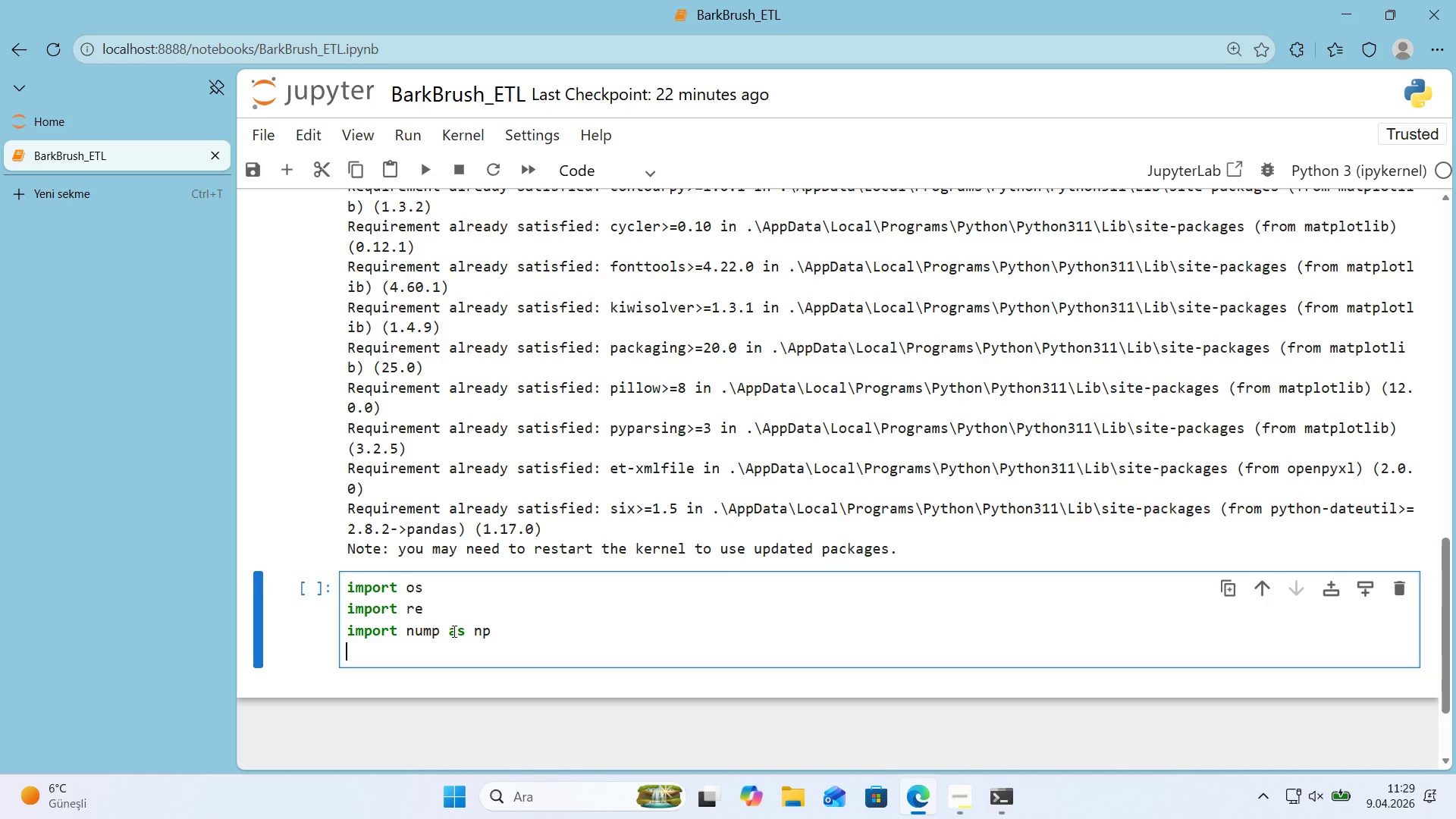 
key(Enter)
 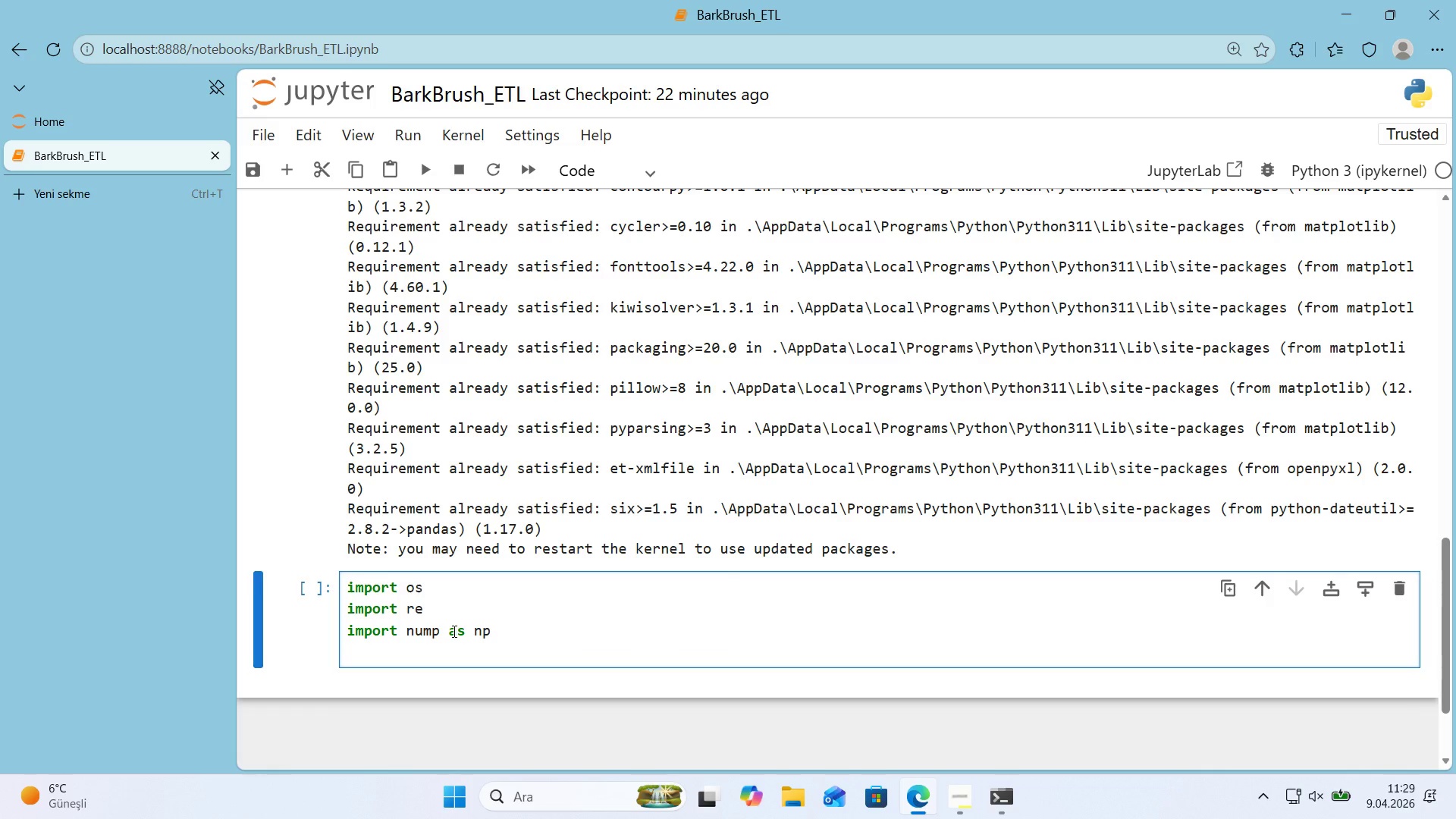 
type('mport pandas as pd)
 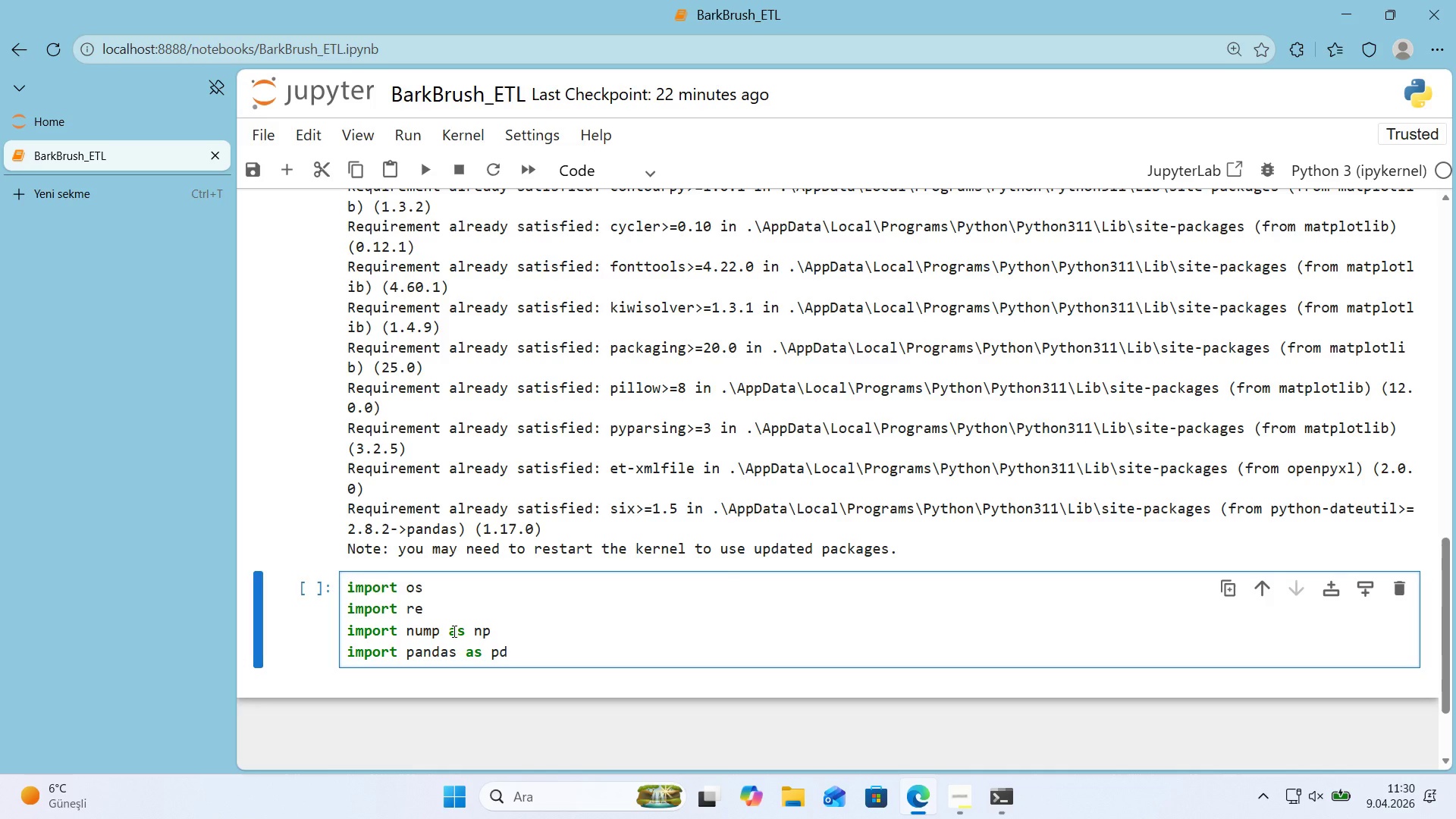 
key(Enter)
 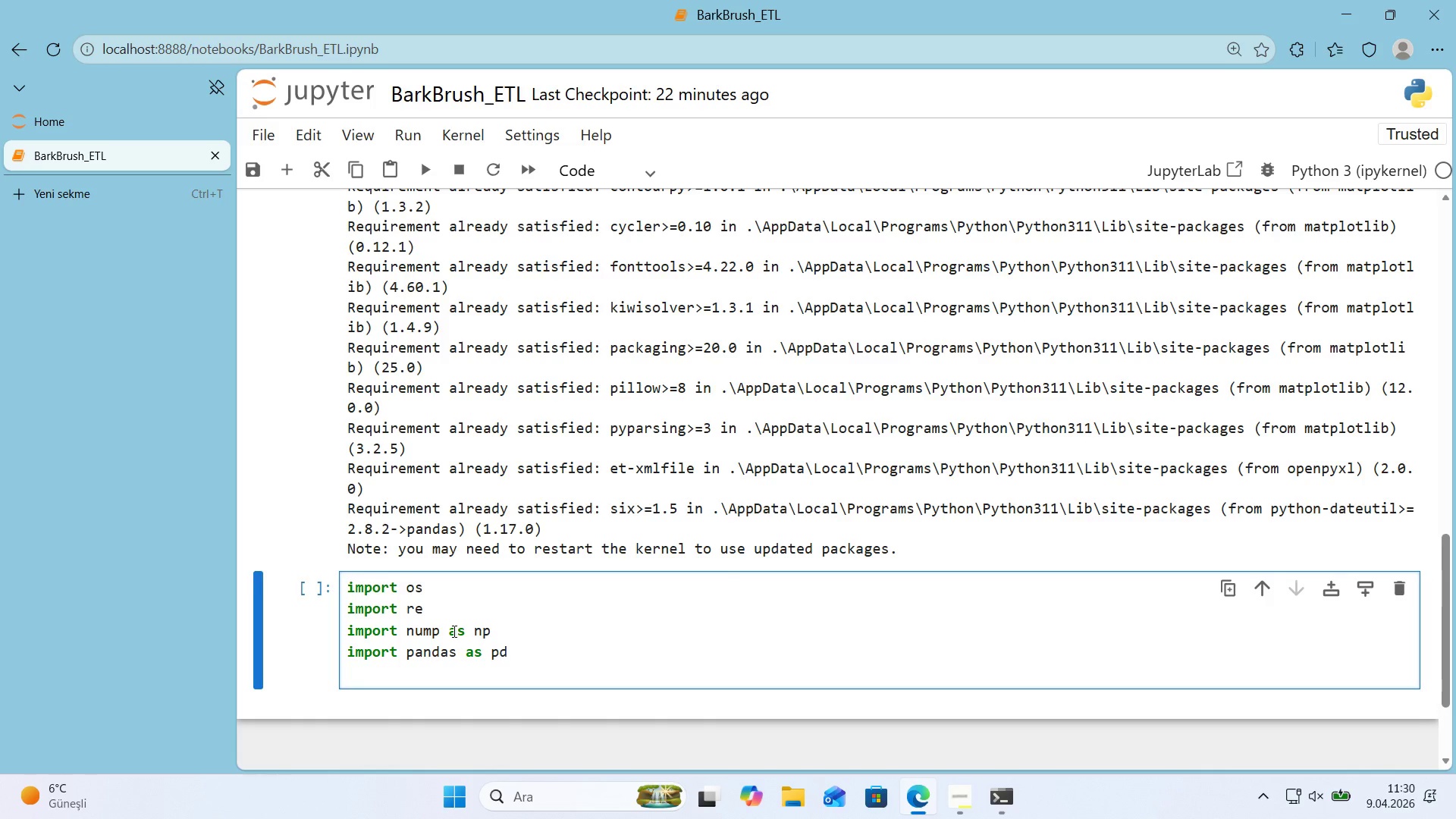 
type('mport matplotl'b.pyplot as plt)
 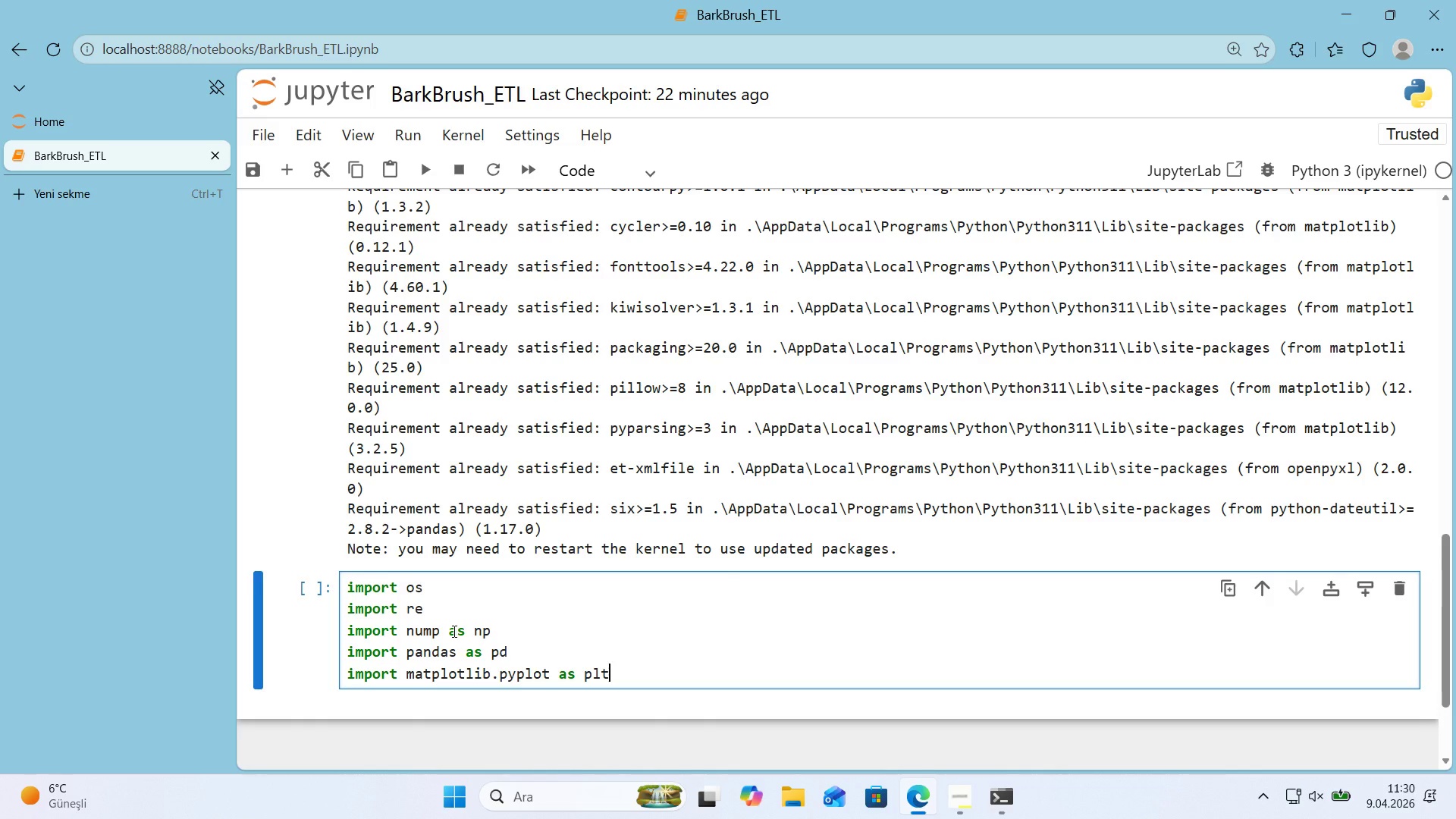 
key(Enter)
 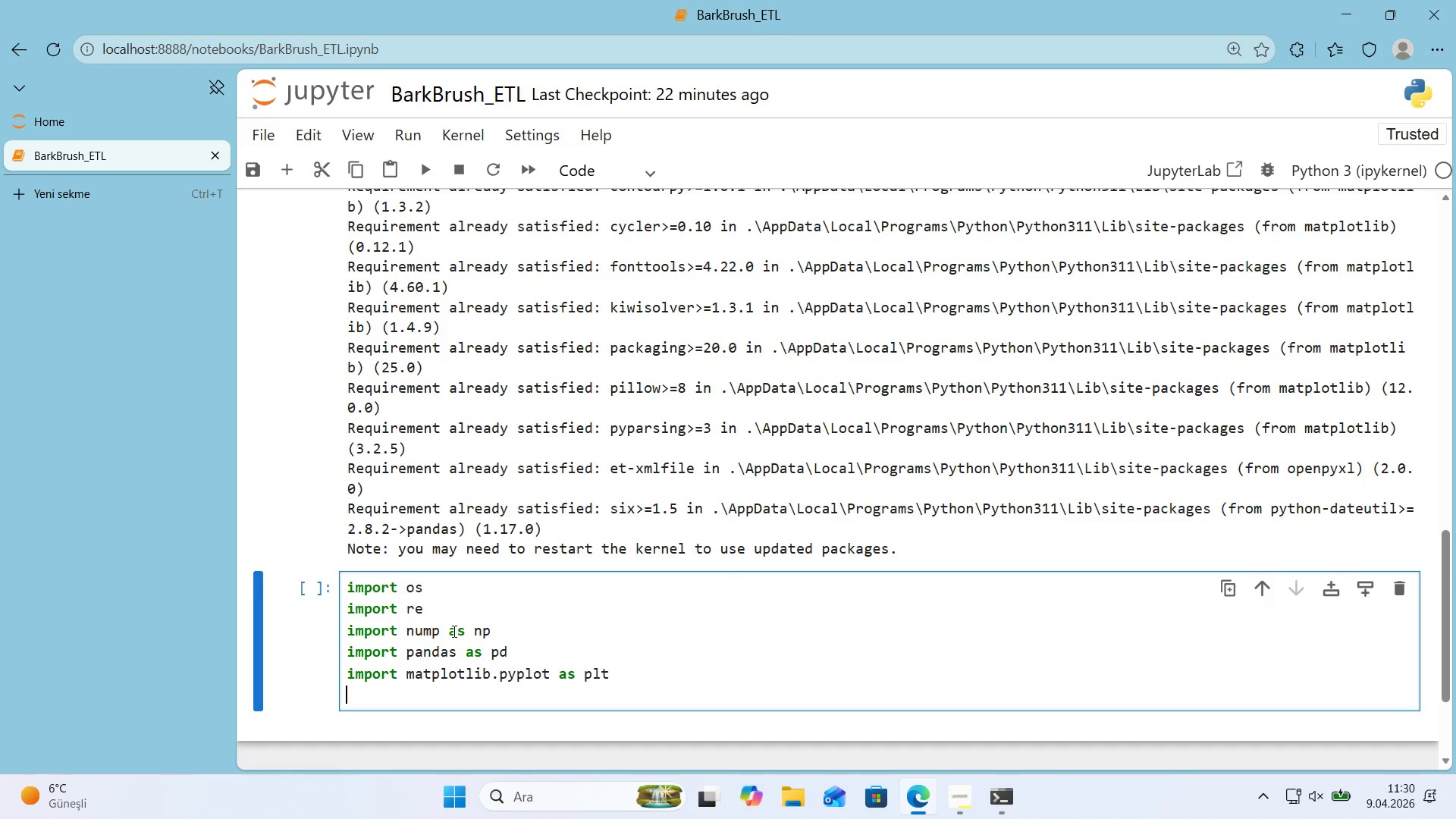 
wait(5.31)
 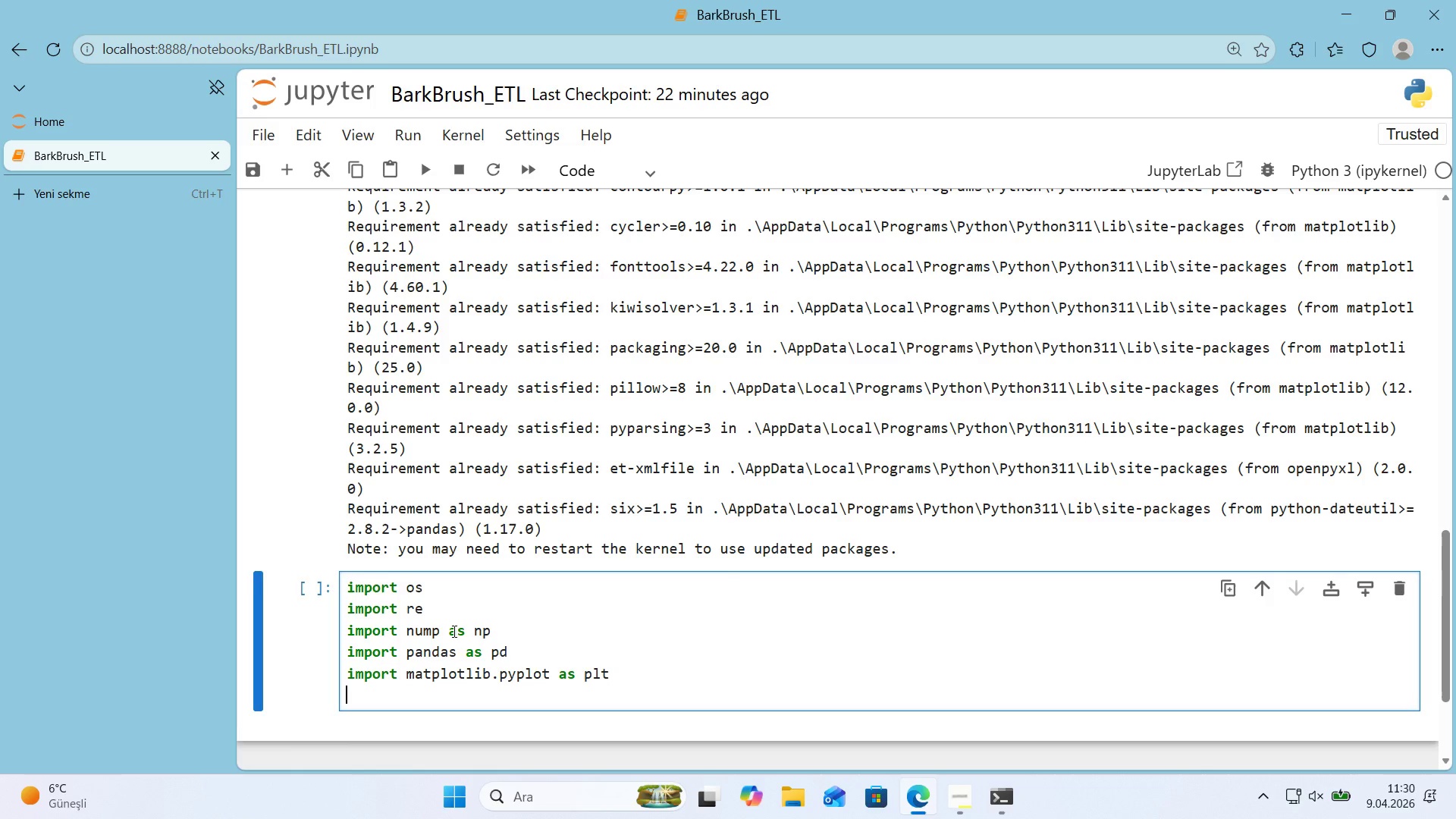 
type('mport seaborn as sns)
 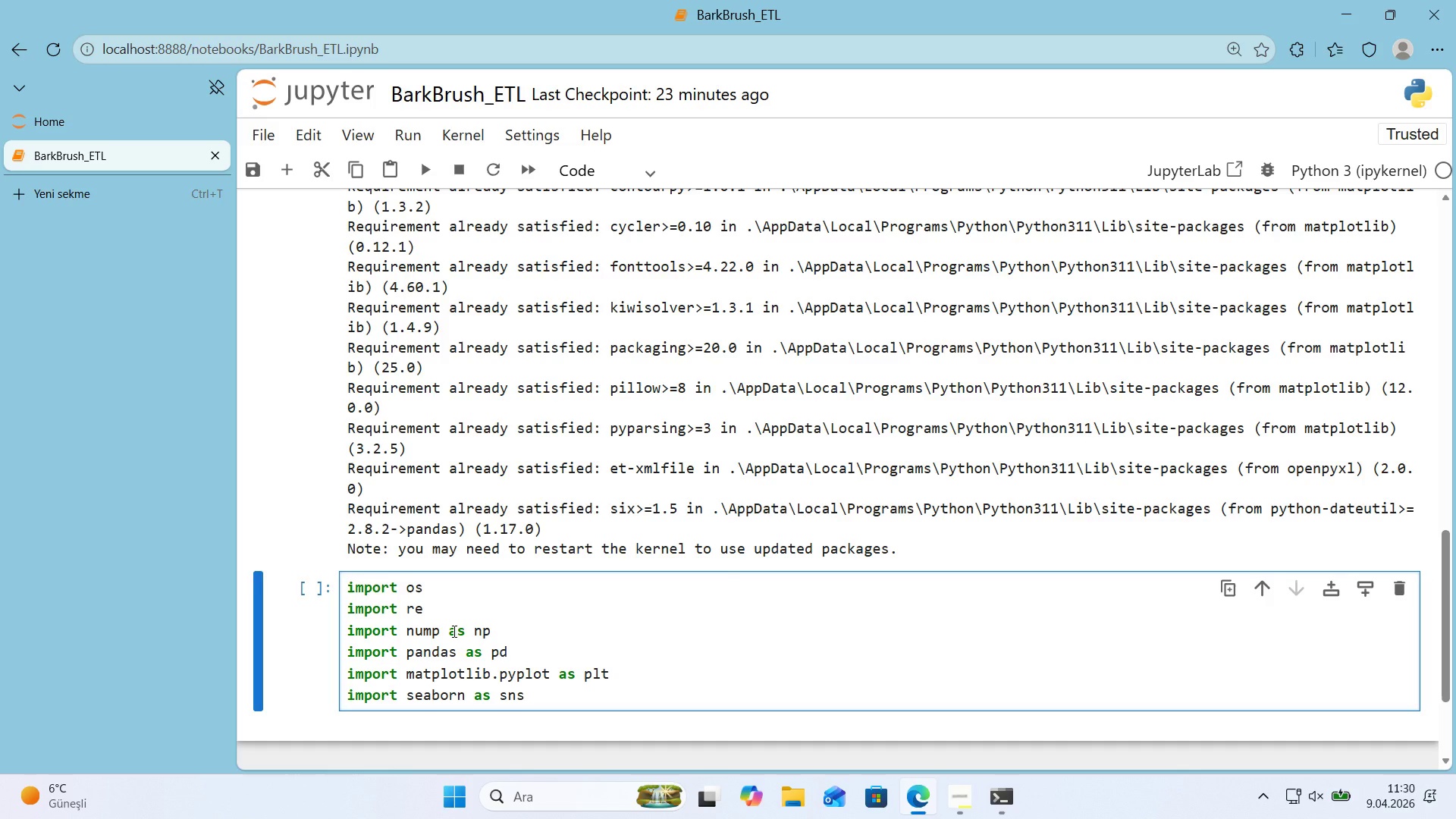 
key(Enter)
 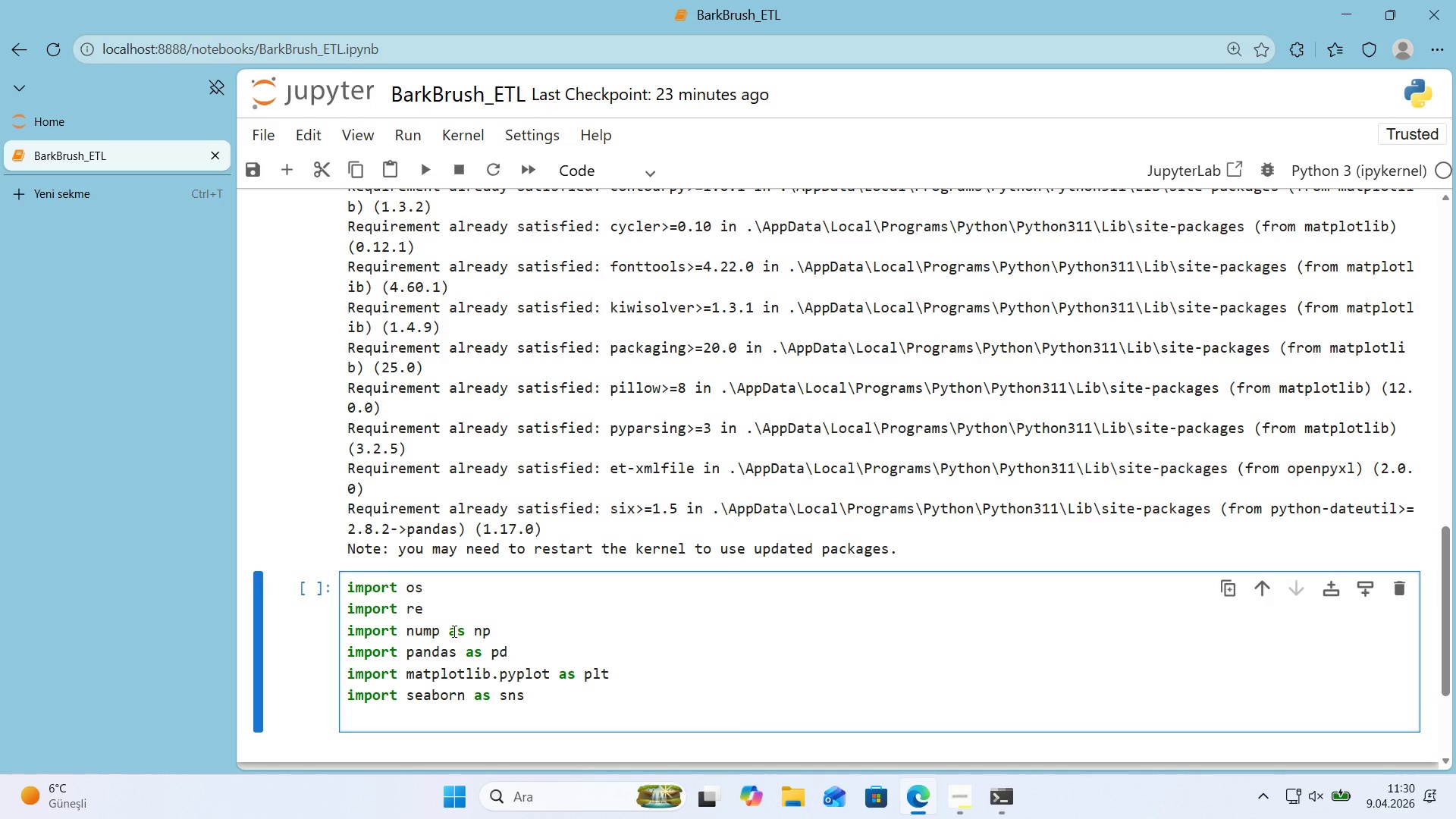 
type(from datet'mme)
key(Backspace)
type( 'mport datet'me, t'medelta)
 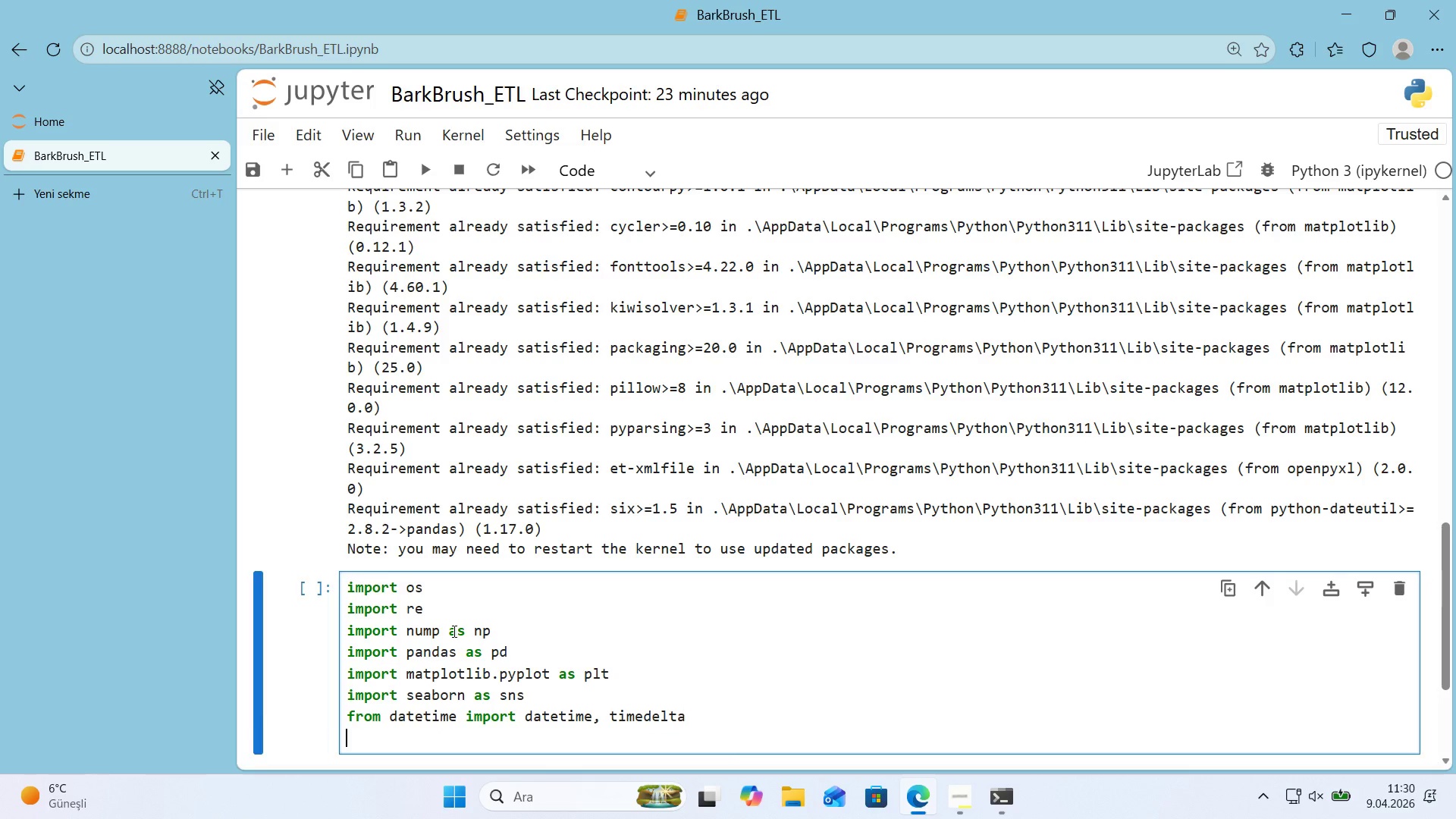 
key(Enter)
 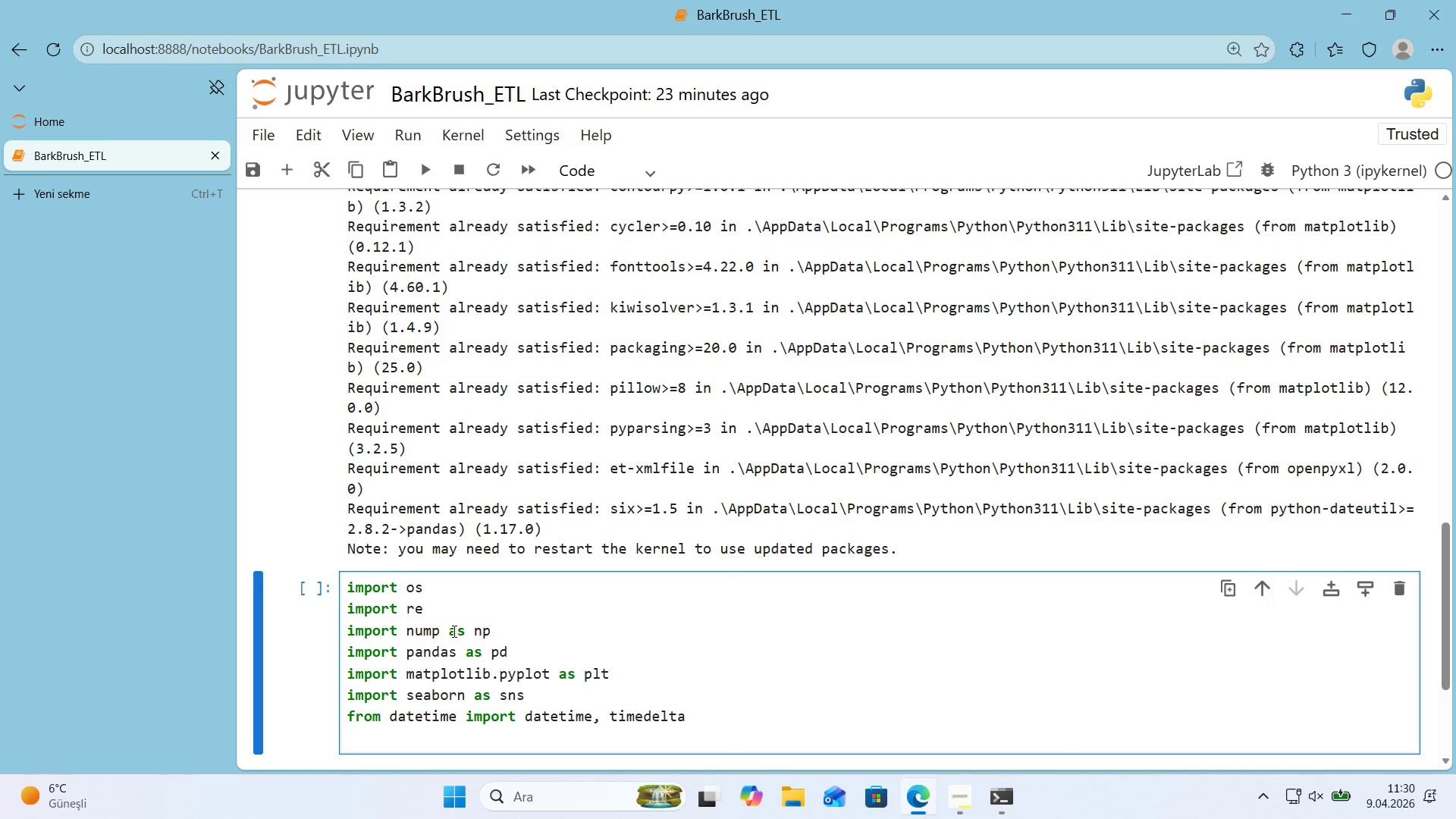 
type(frok)
key(Backspace)
type(m faker 'mport fa)
key(Backspace)
key(Backspace)
type(Faker)
 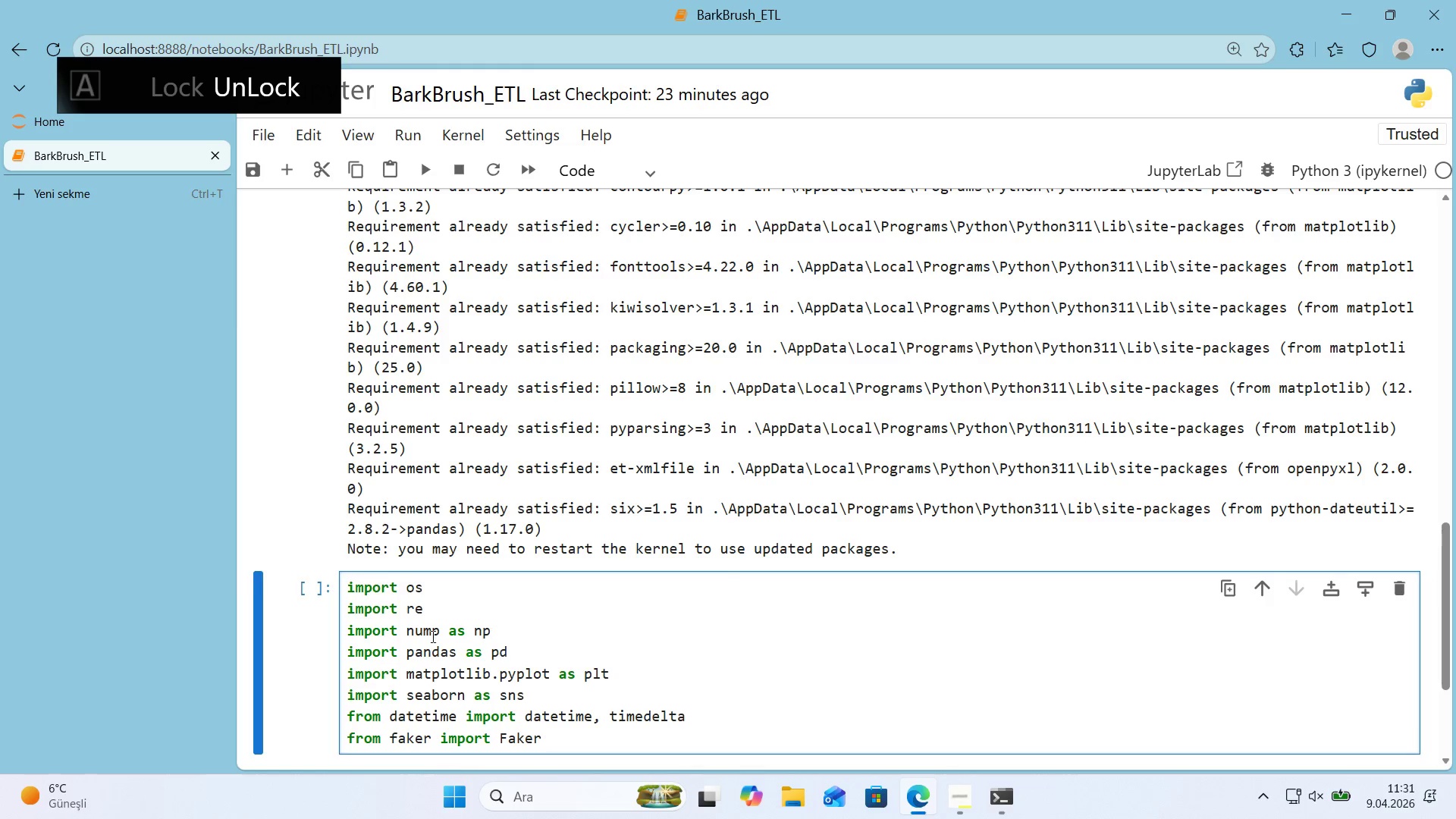 
scroll: coordinate [353, 692], scroll_direction: down, amount: 1.0
 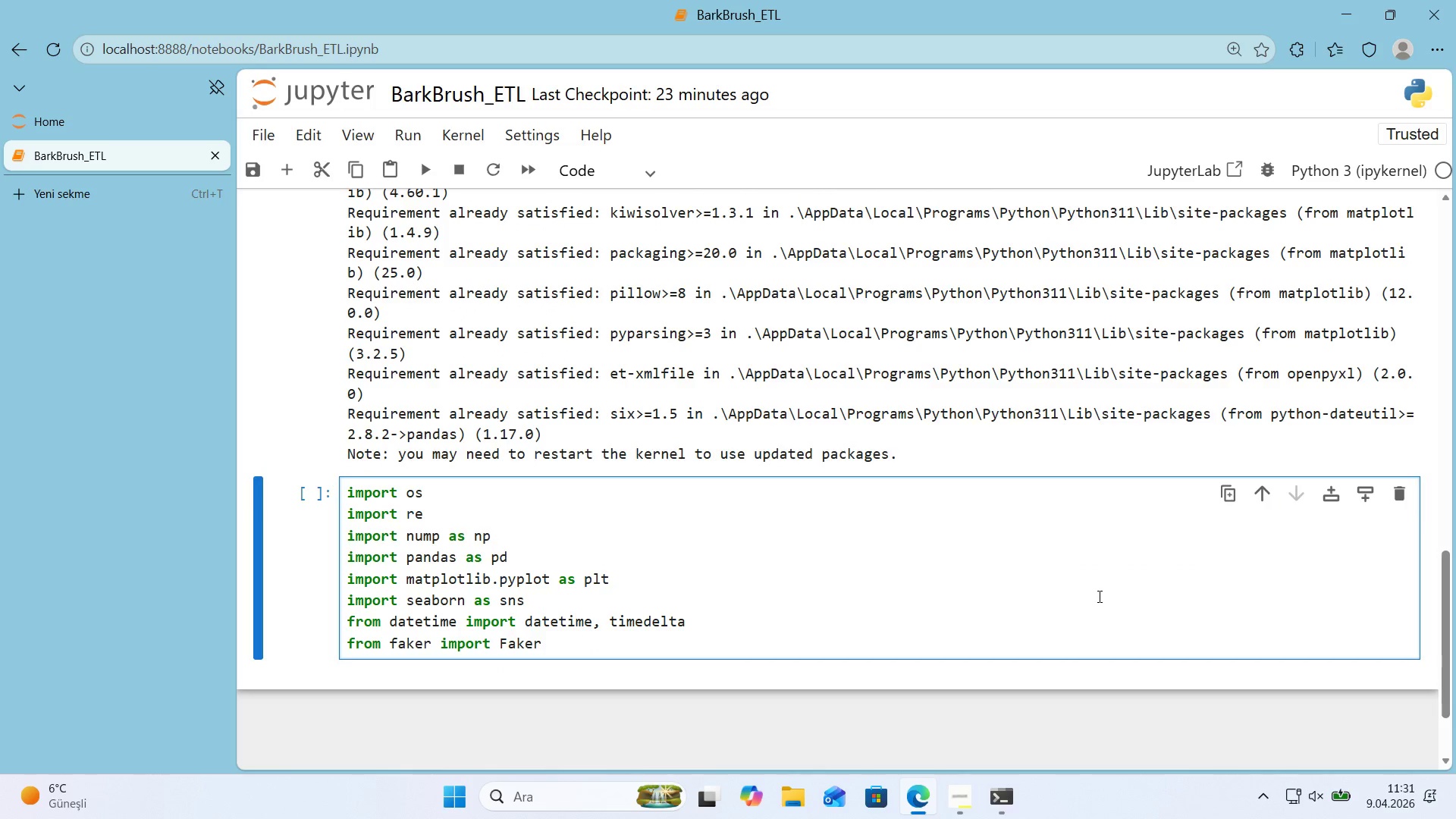 
key(Enter)
 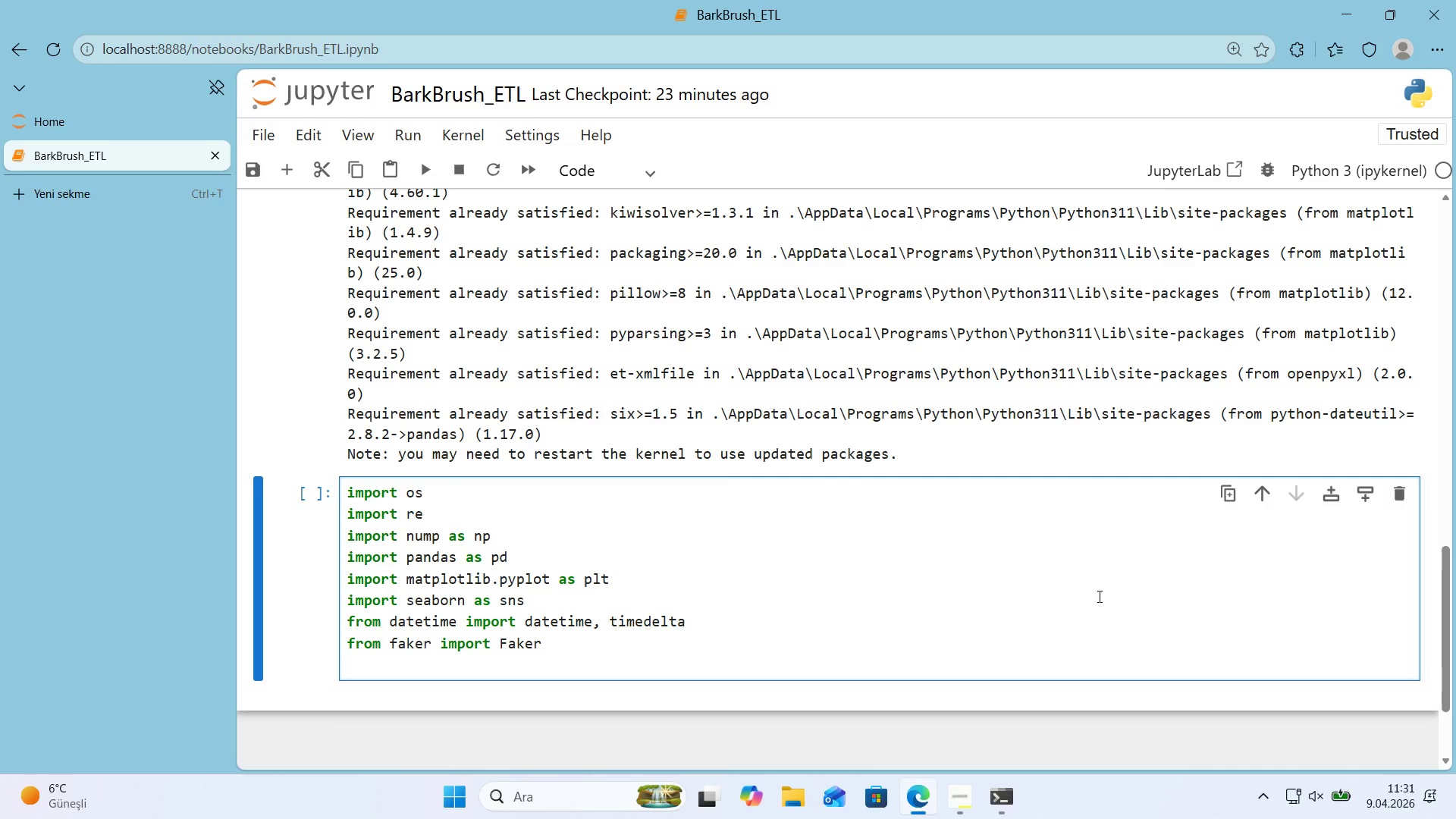 
type('mport awr)
key(Backspace)
key(Backspace)
key(Backspace)
type(warn'ngs)
 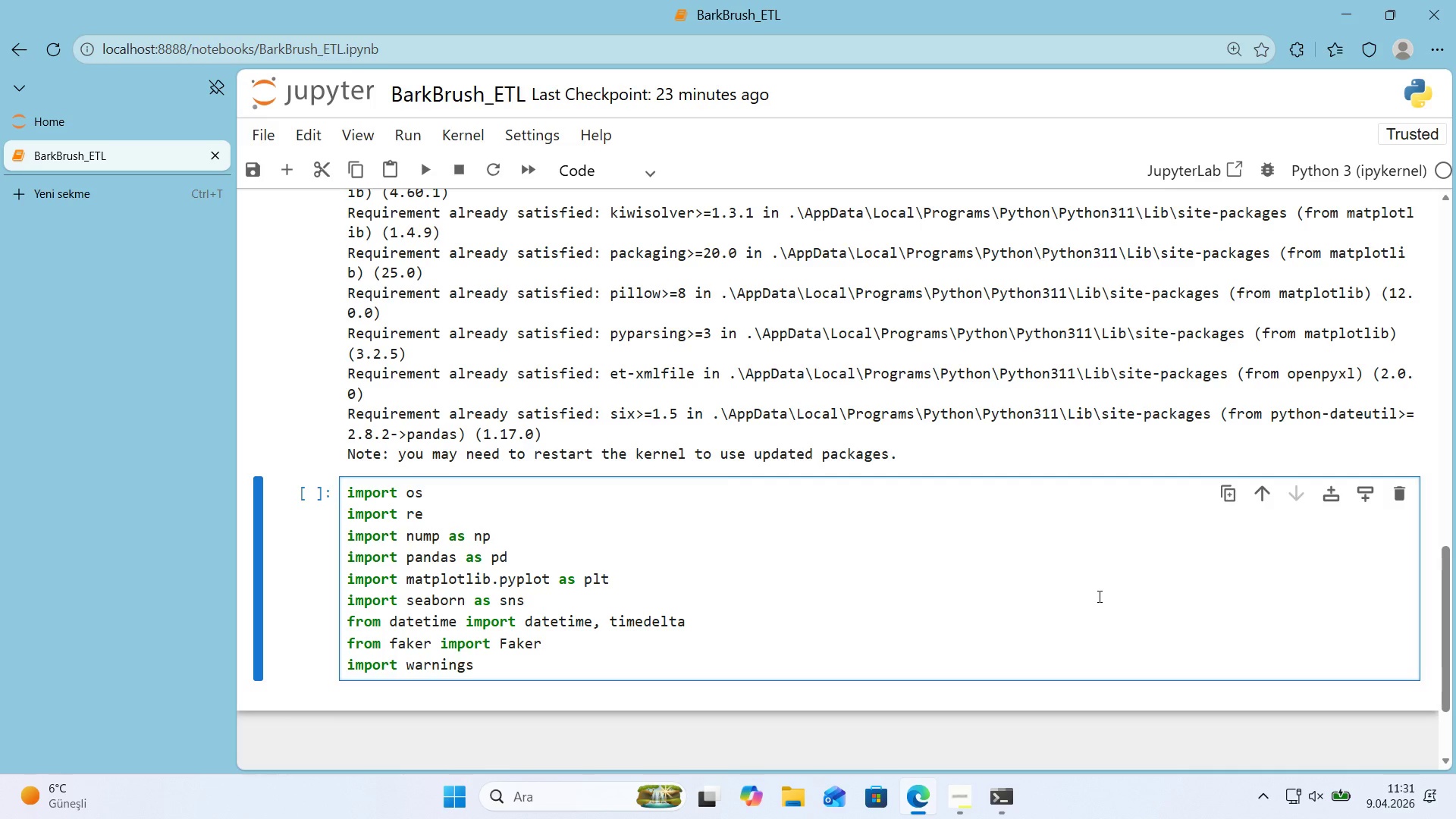 
key(Enter)
 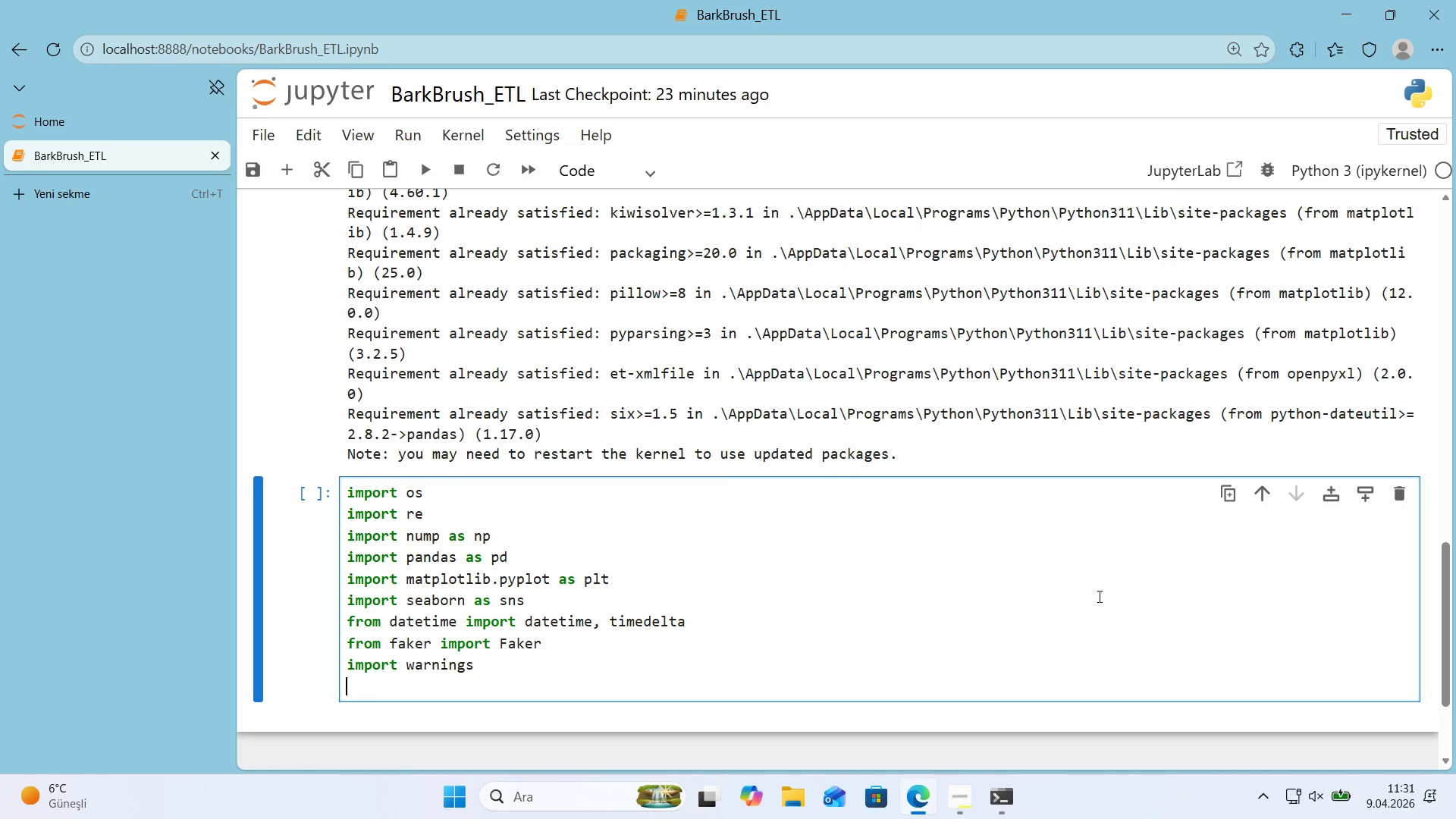 
type(warn'ngs.f'lterwarn'ngs*()
 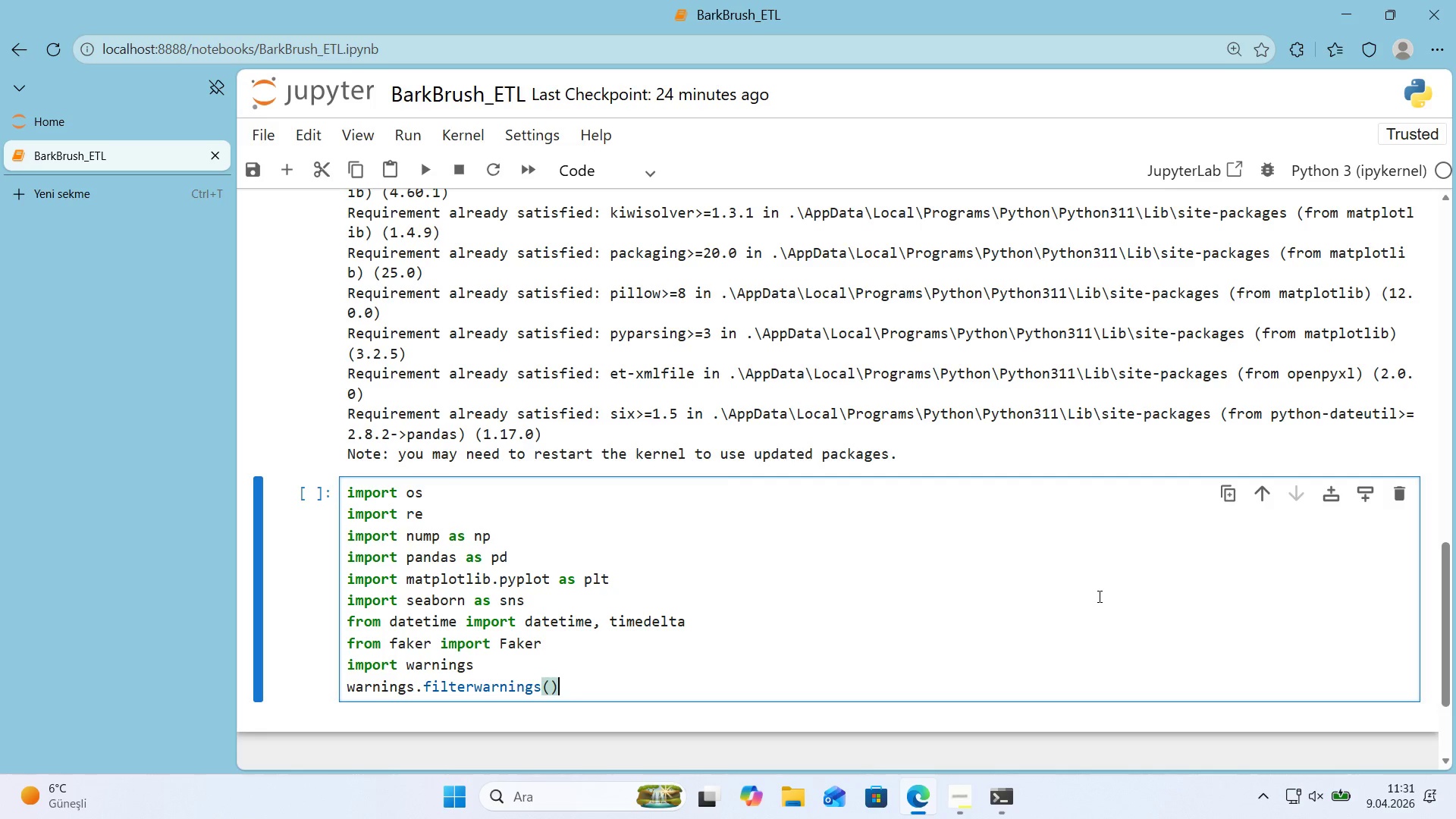 
key(ArrowLeft)
 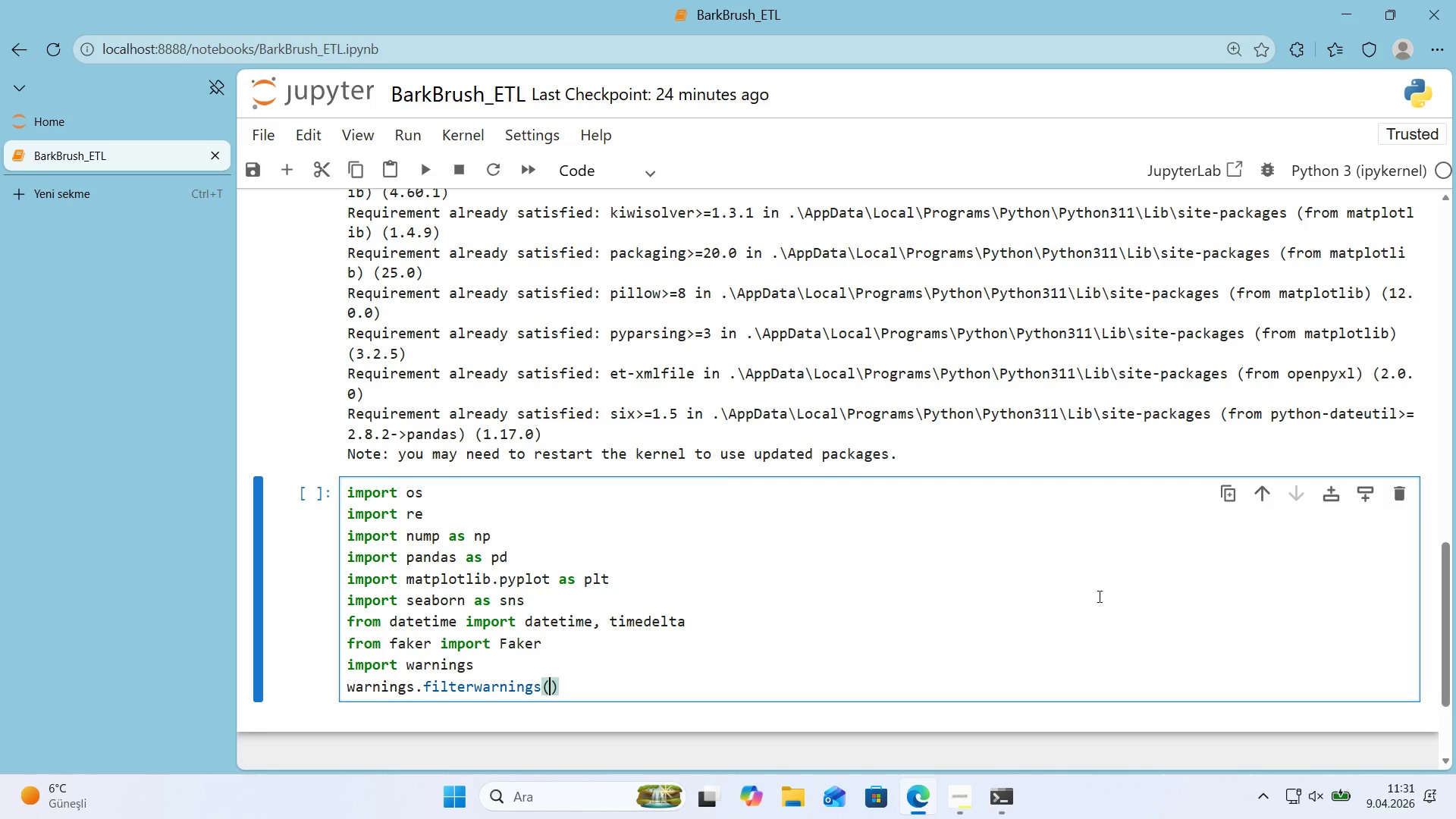 
type(<)
key(Backspace)
type(,)
key(Backspace)
type(@@)
 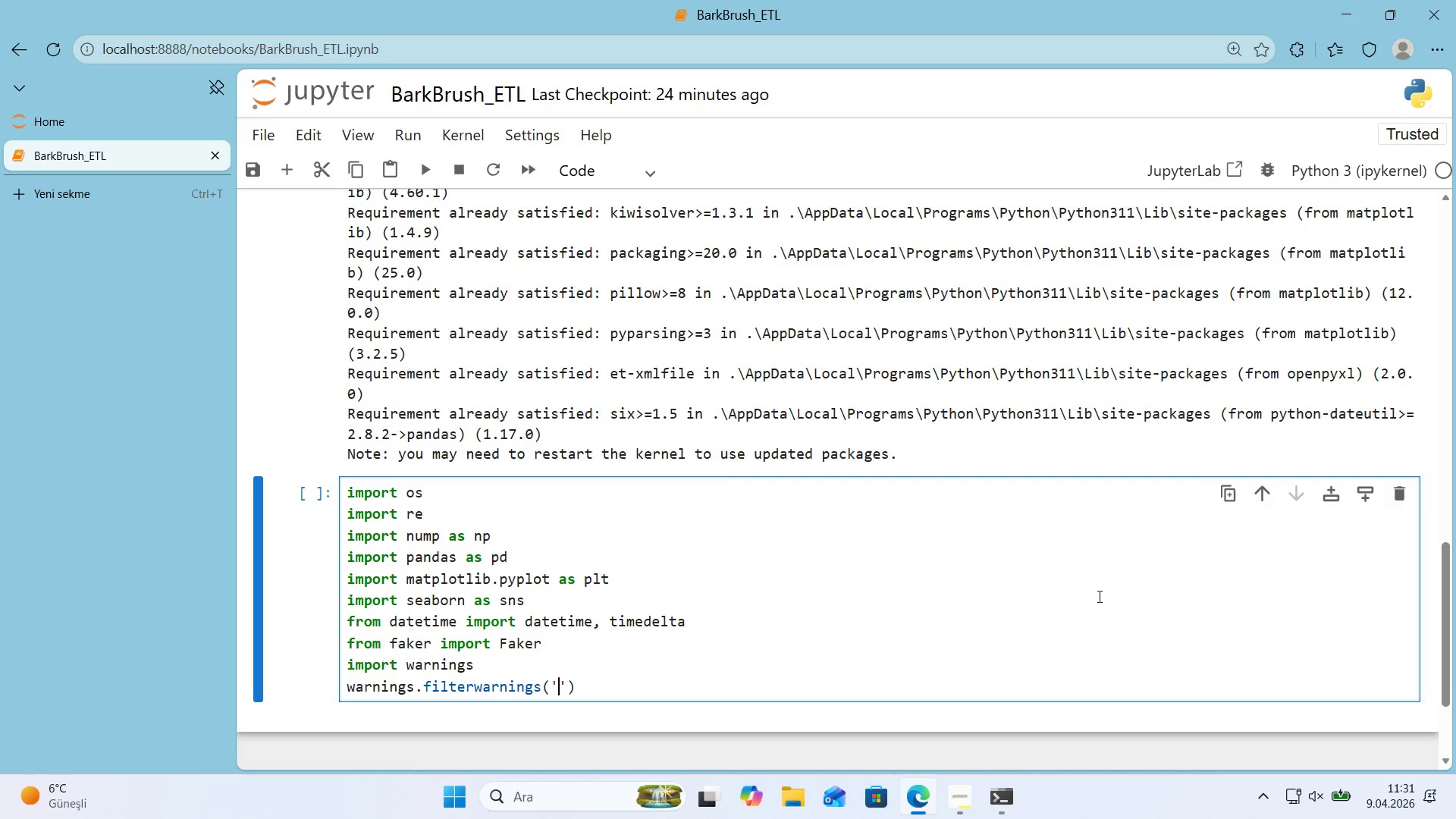 
 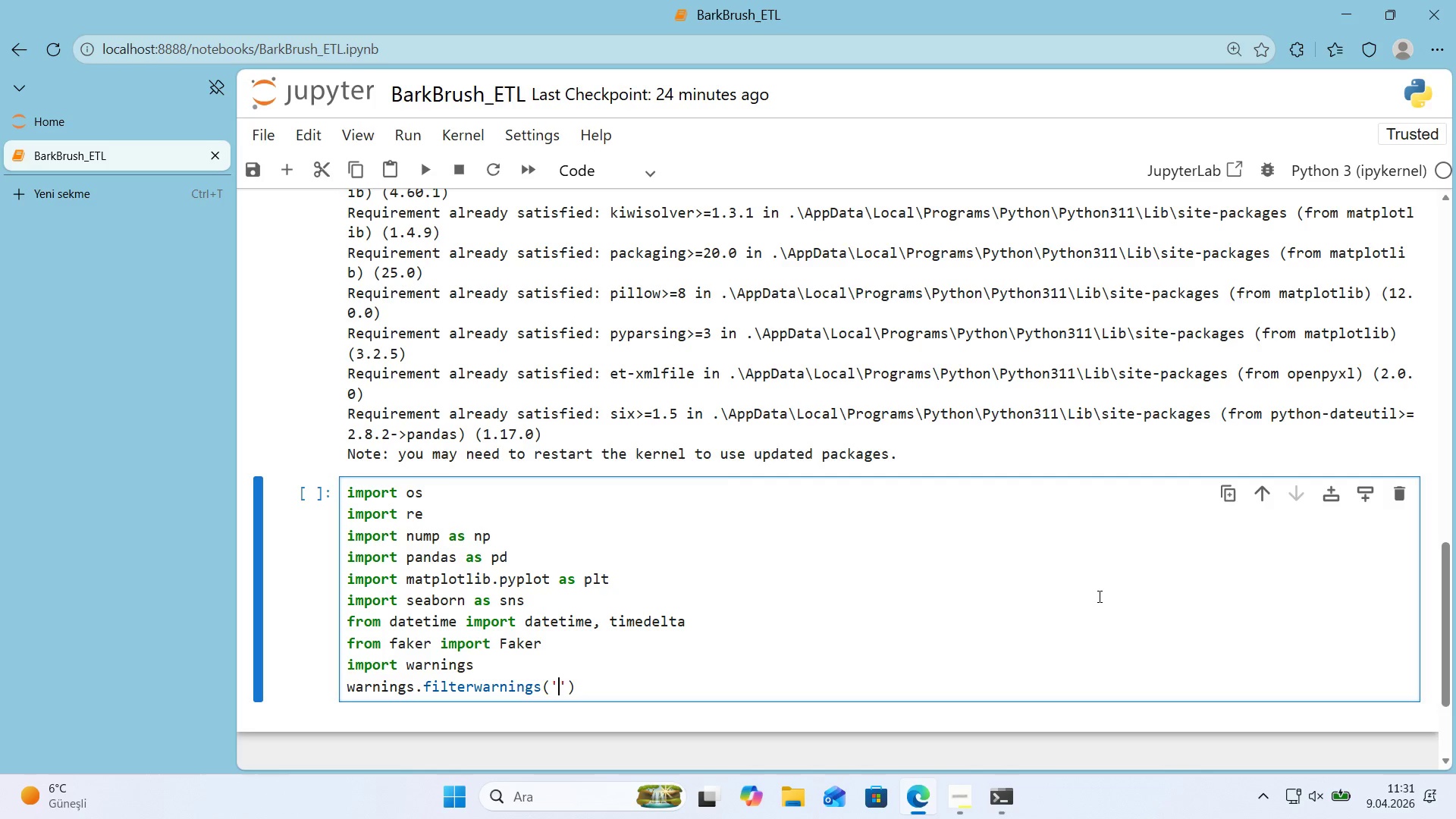 
key(ArrowLeft)
 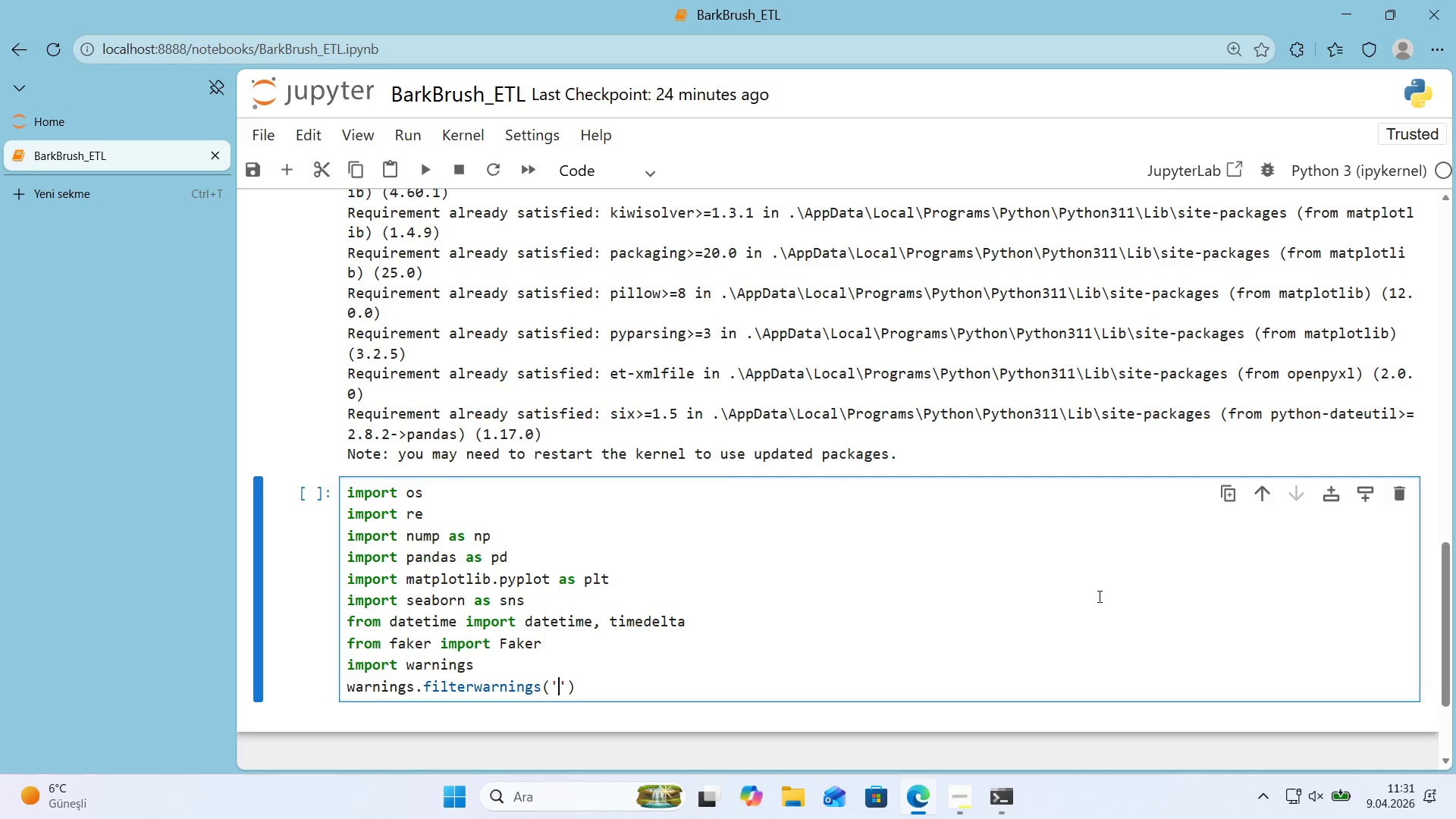 
type('gnore)
 